 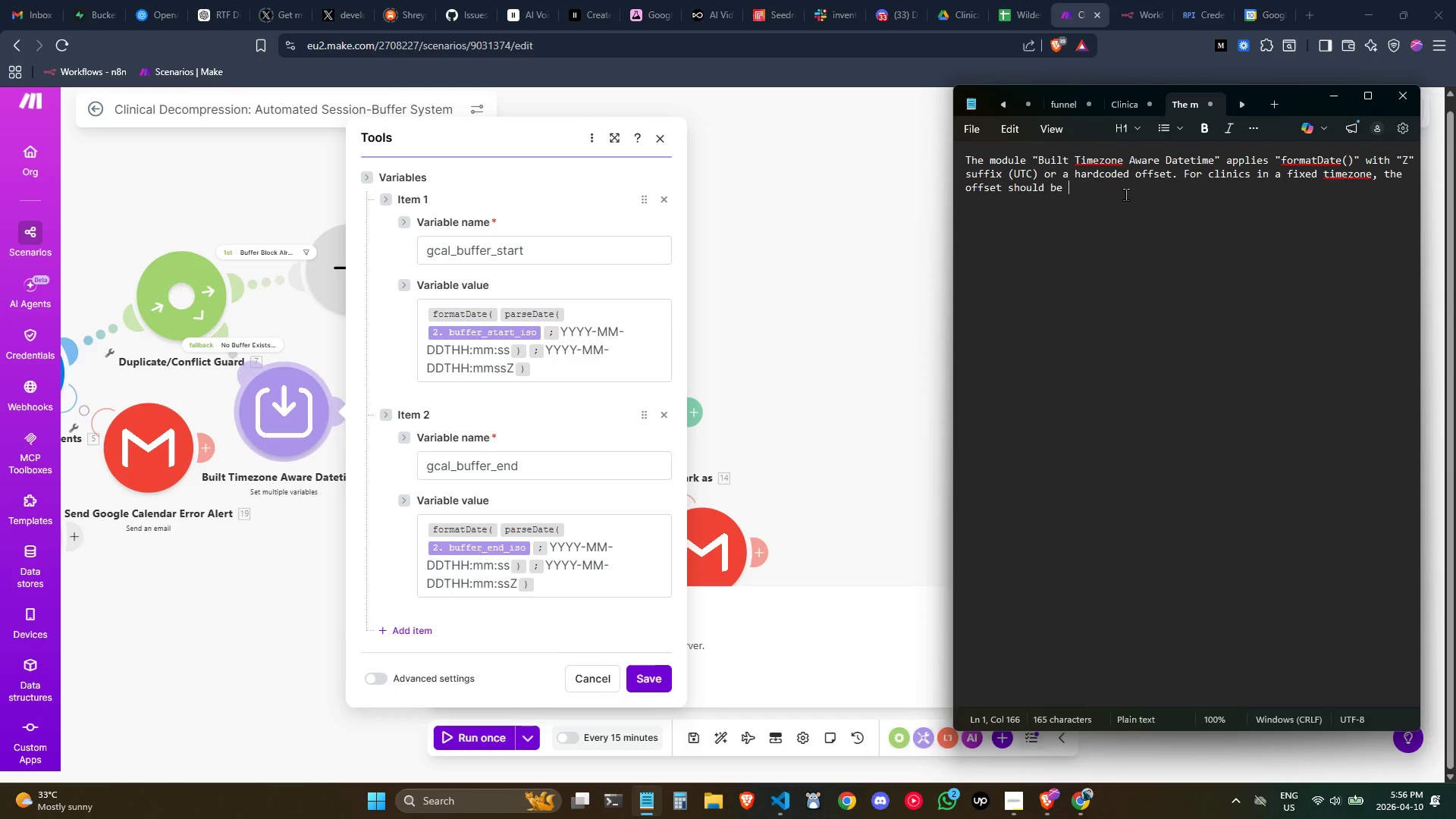 
key(Control+ControlLeft)
 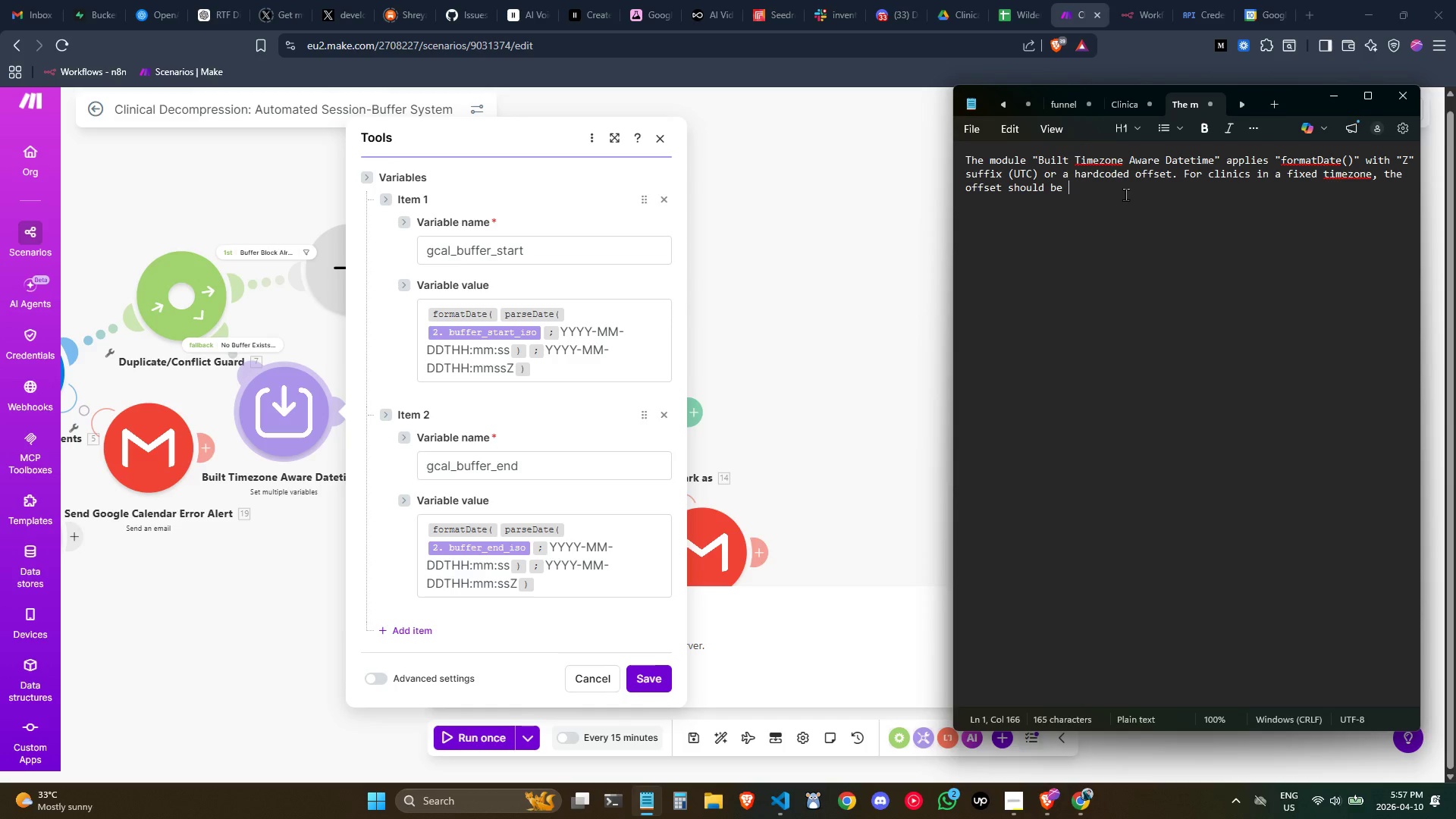 
type(hardcodd to avoid DST rrors:)
 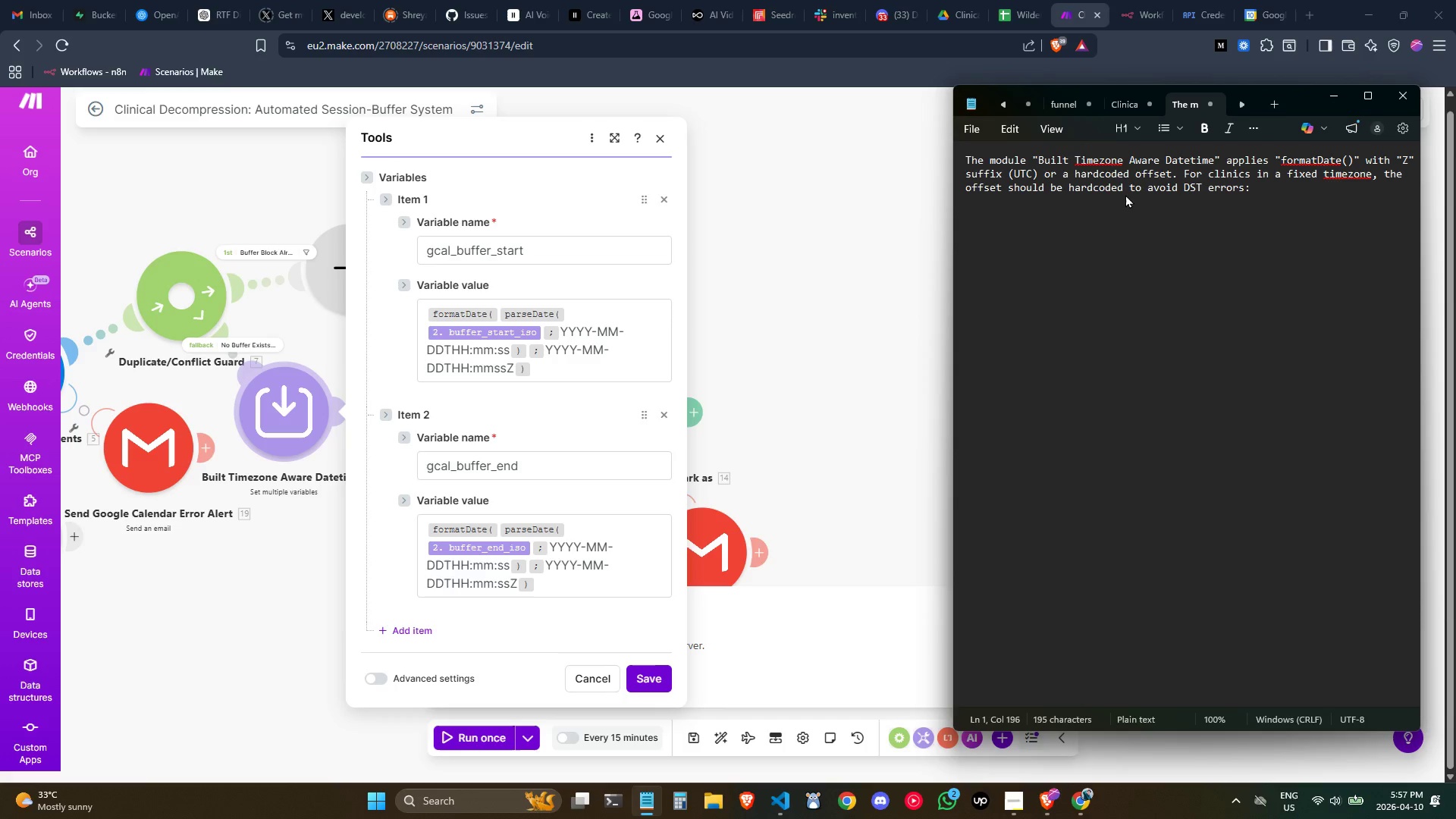 
hold_key(key=E, duration=5.39)
 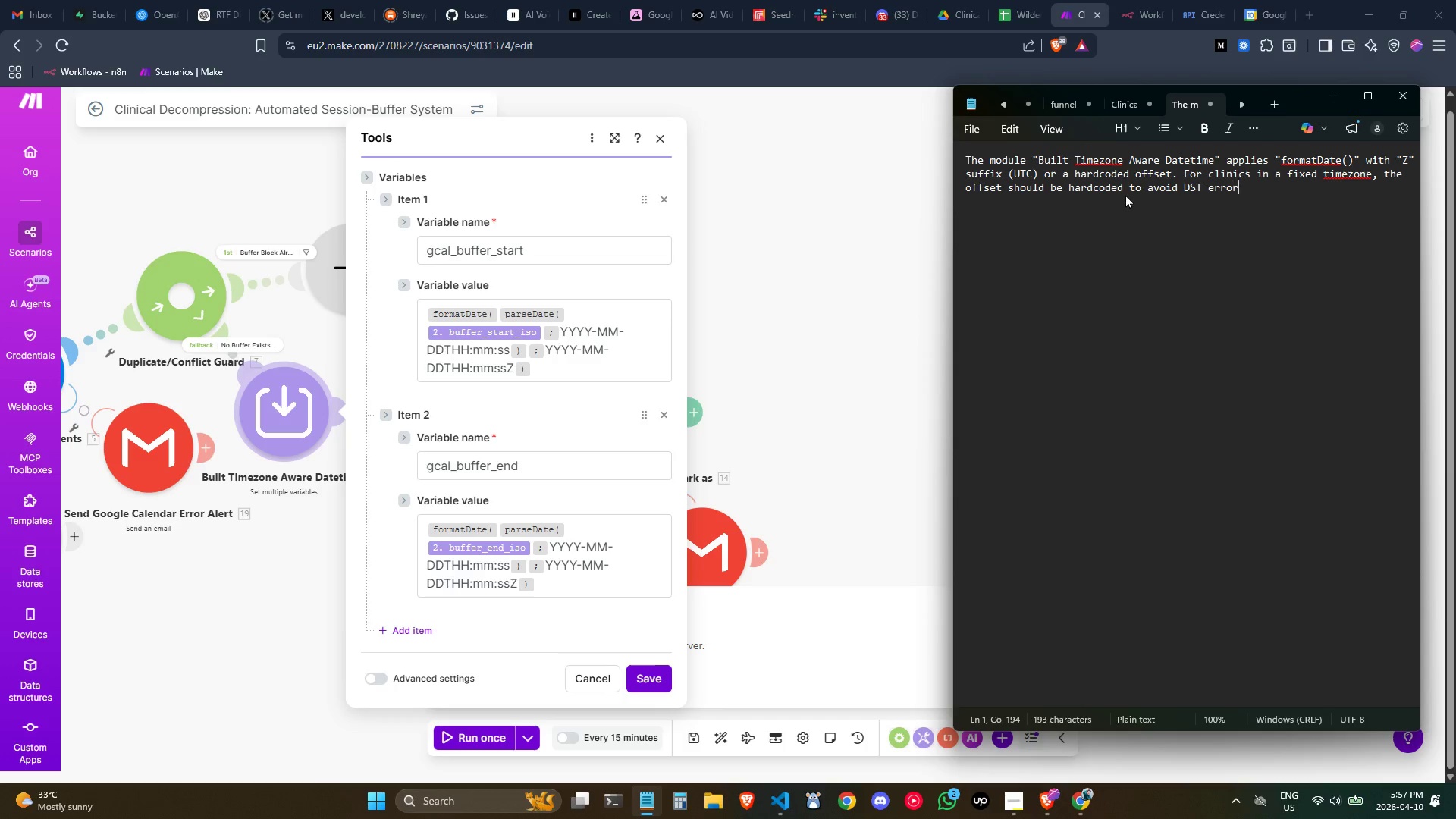 
key(Enter)
 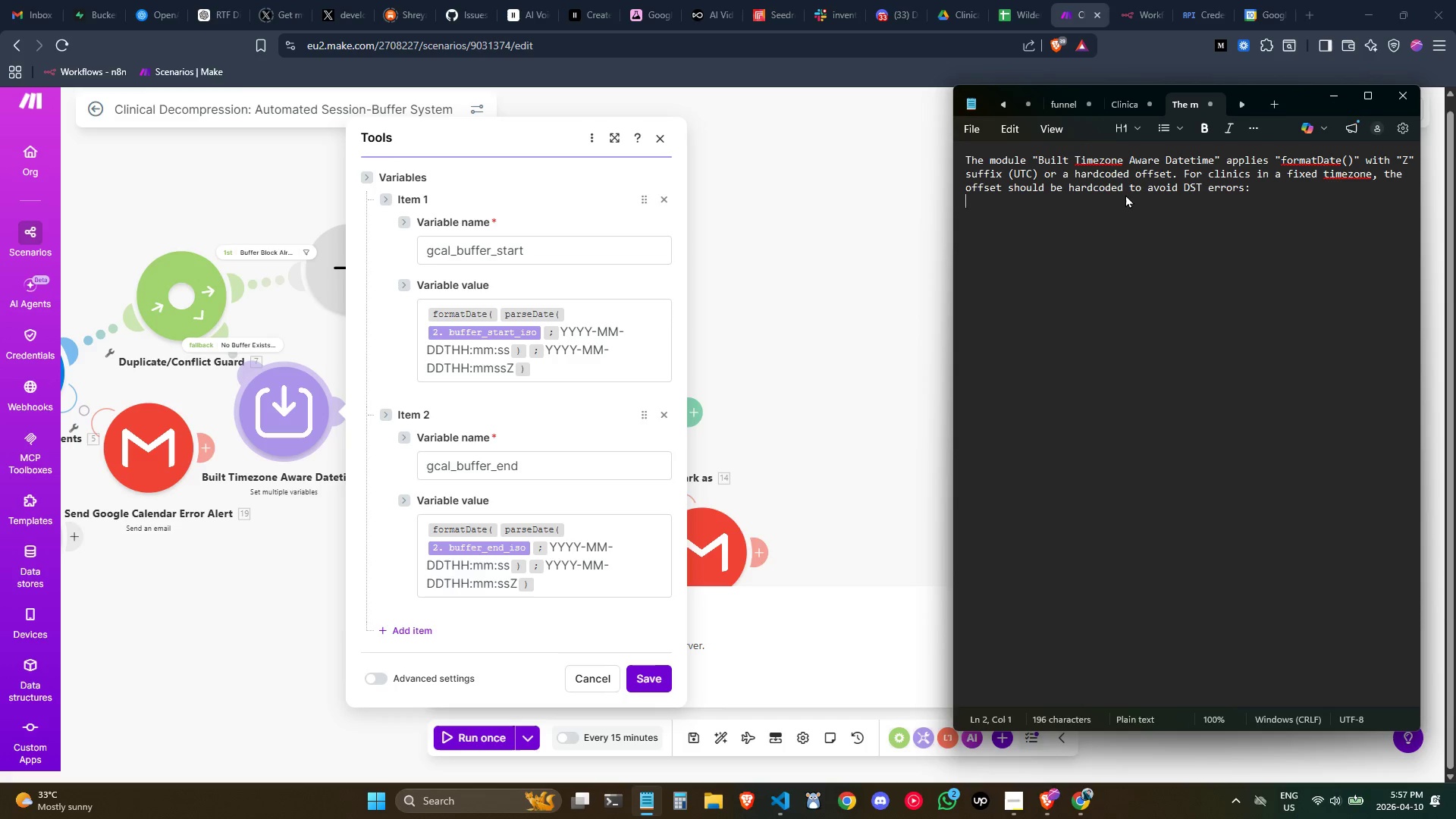 
key(Enter)
 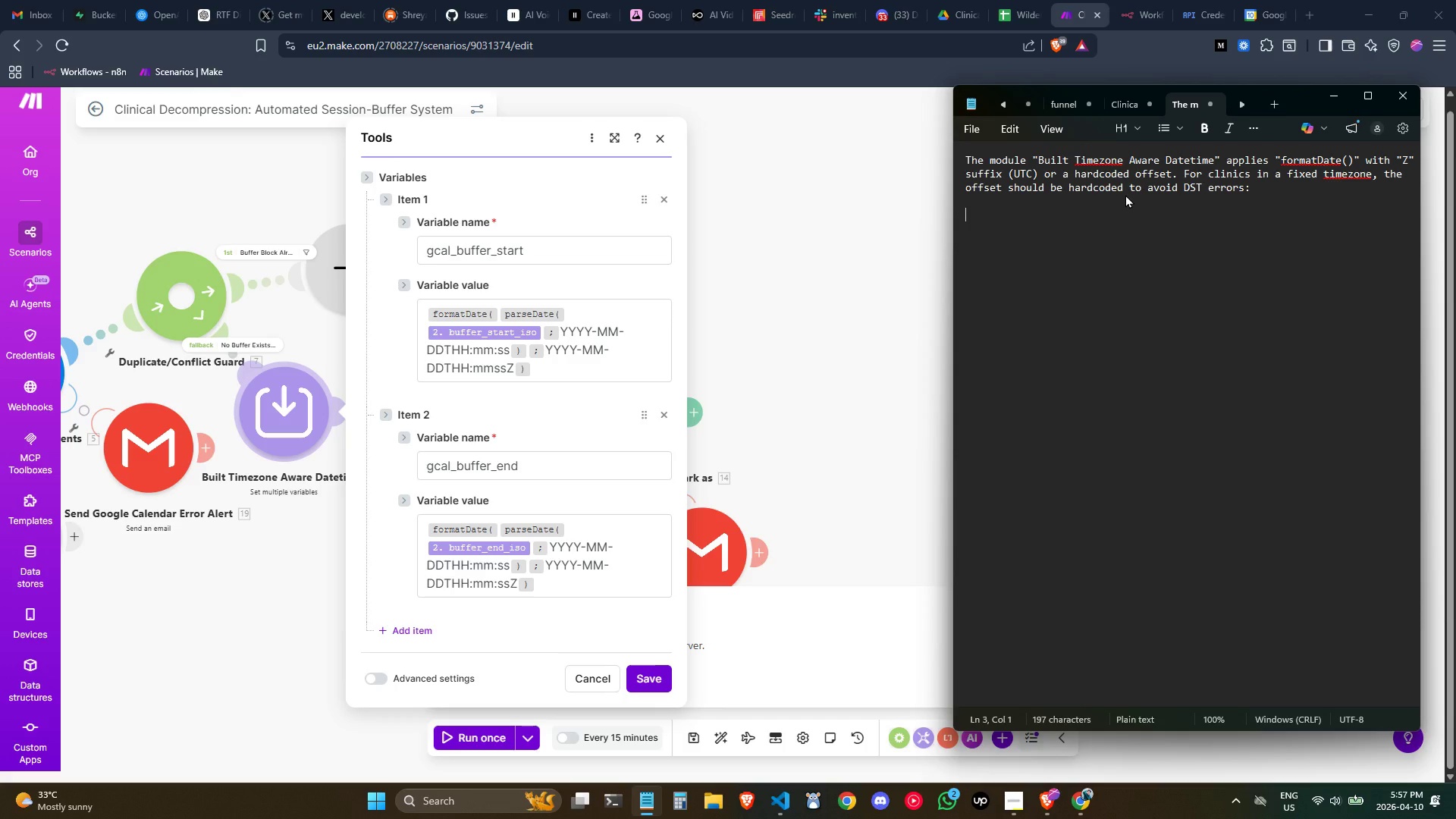 
wait(11.58)
 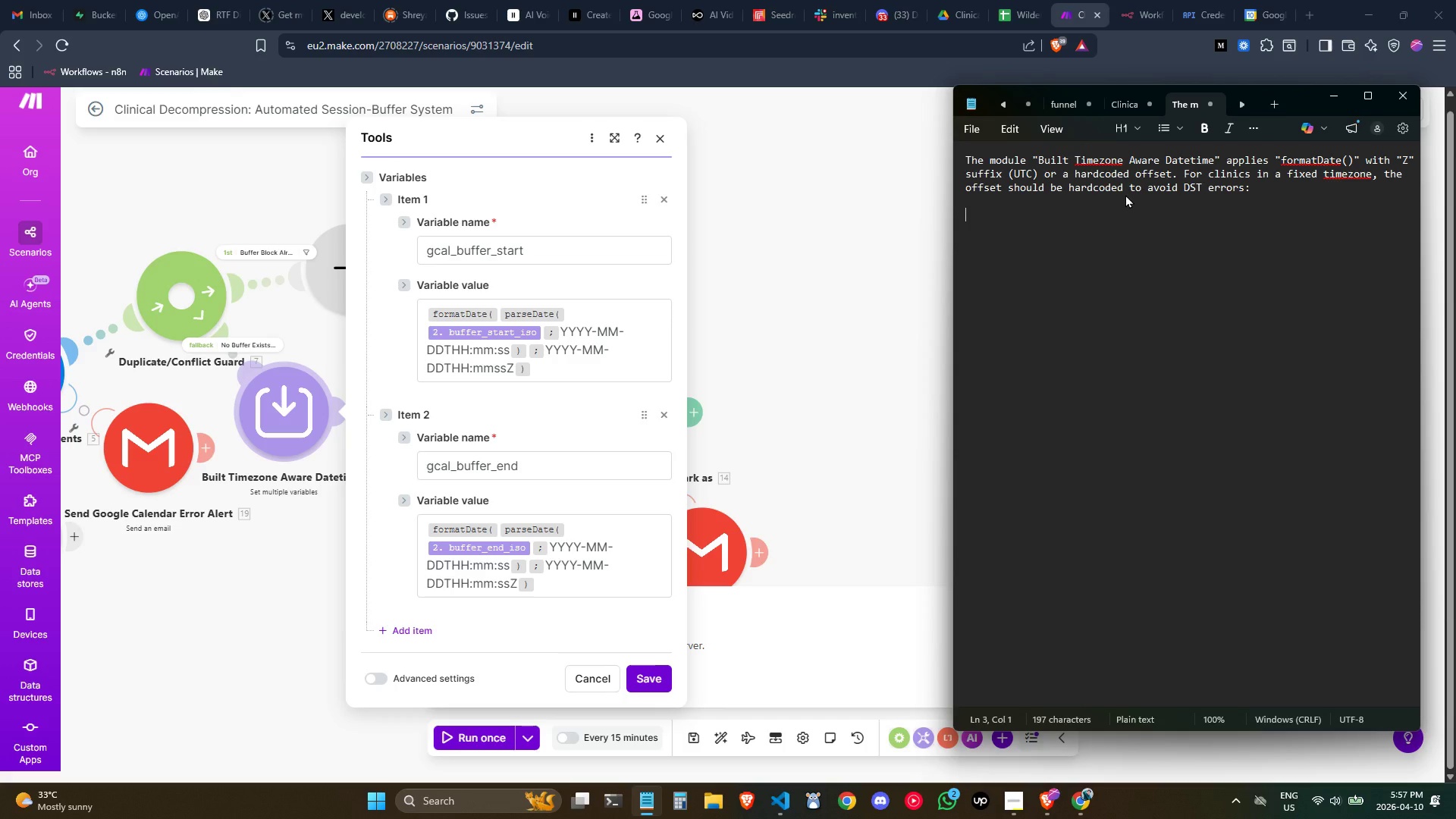 
key(Control+ControlLeft)
 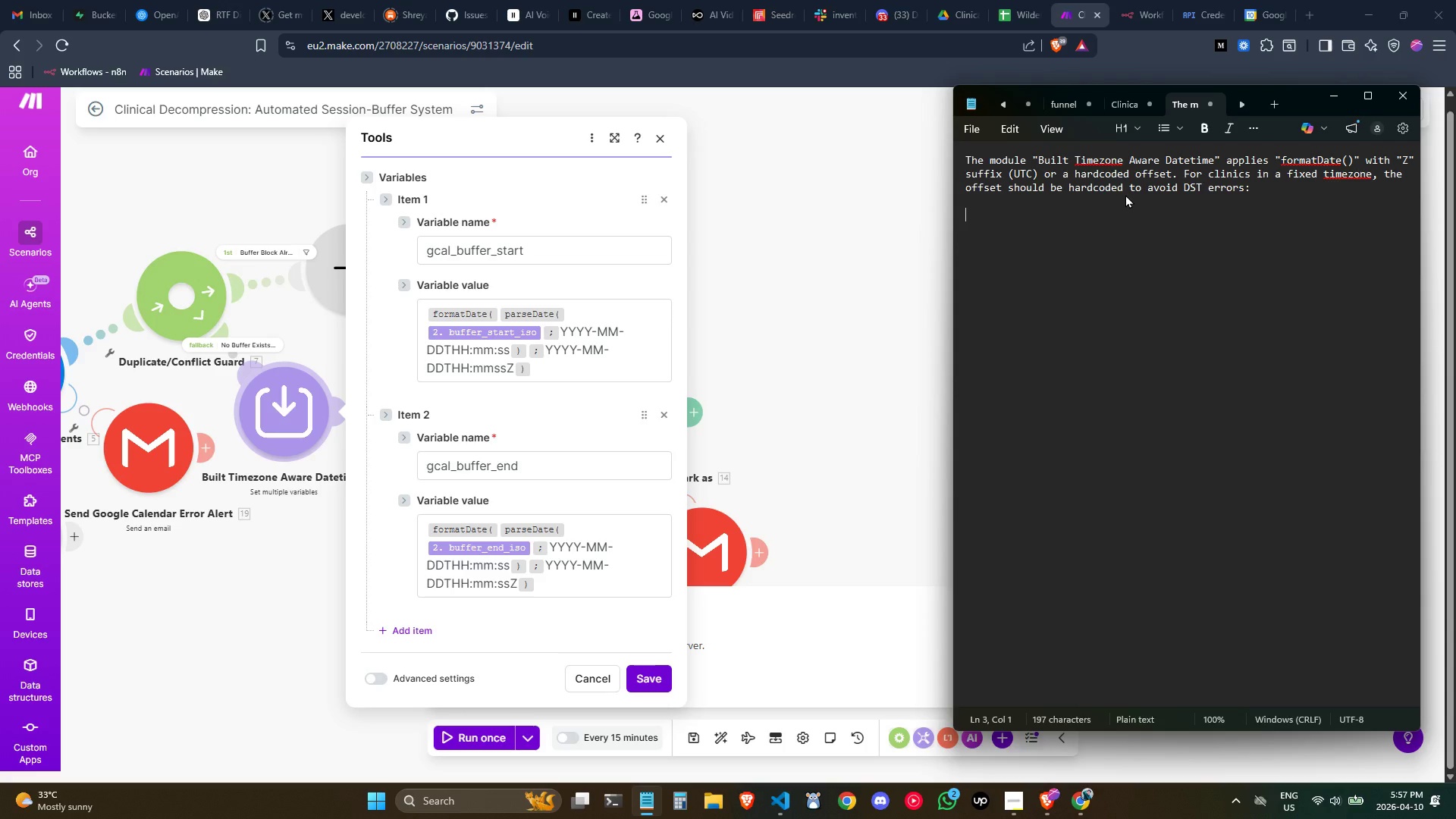 
type(Sample Timezones;)
key(Backspace)
type(:)
key(Backspace)
type(:)
 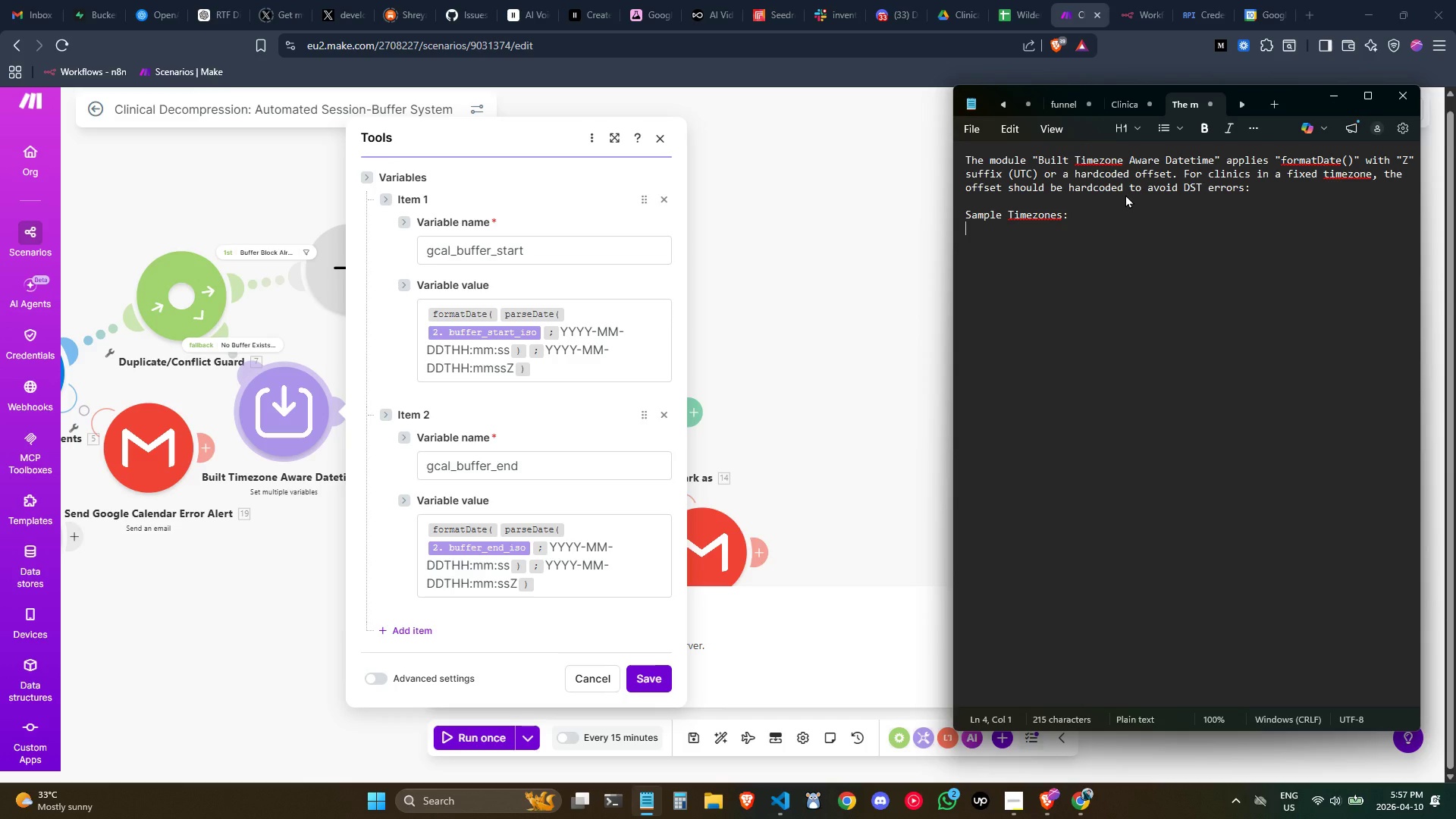 
 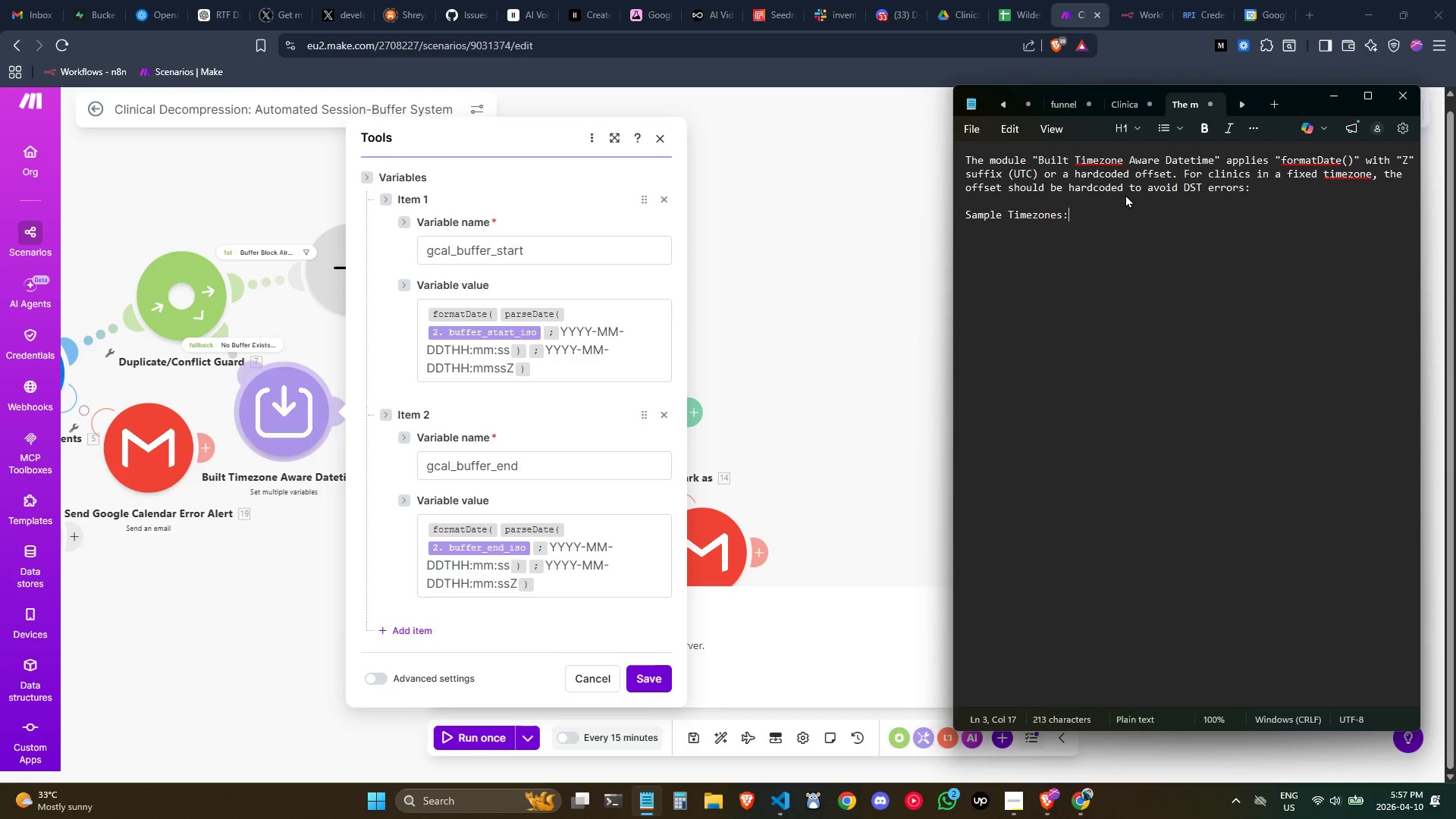 
key(Enter)
 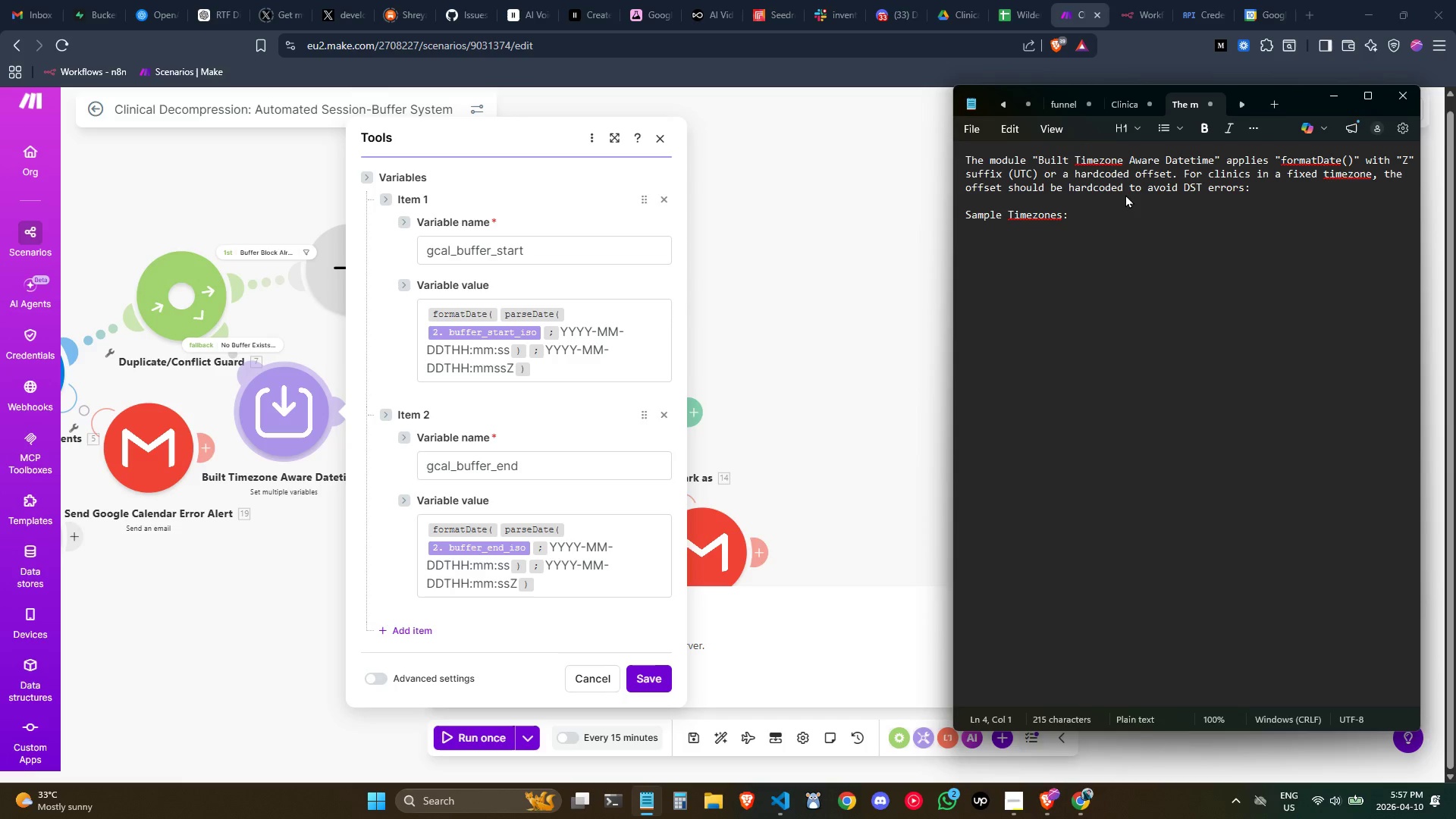 
key(Enter)
 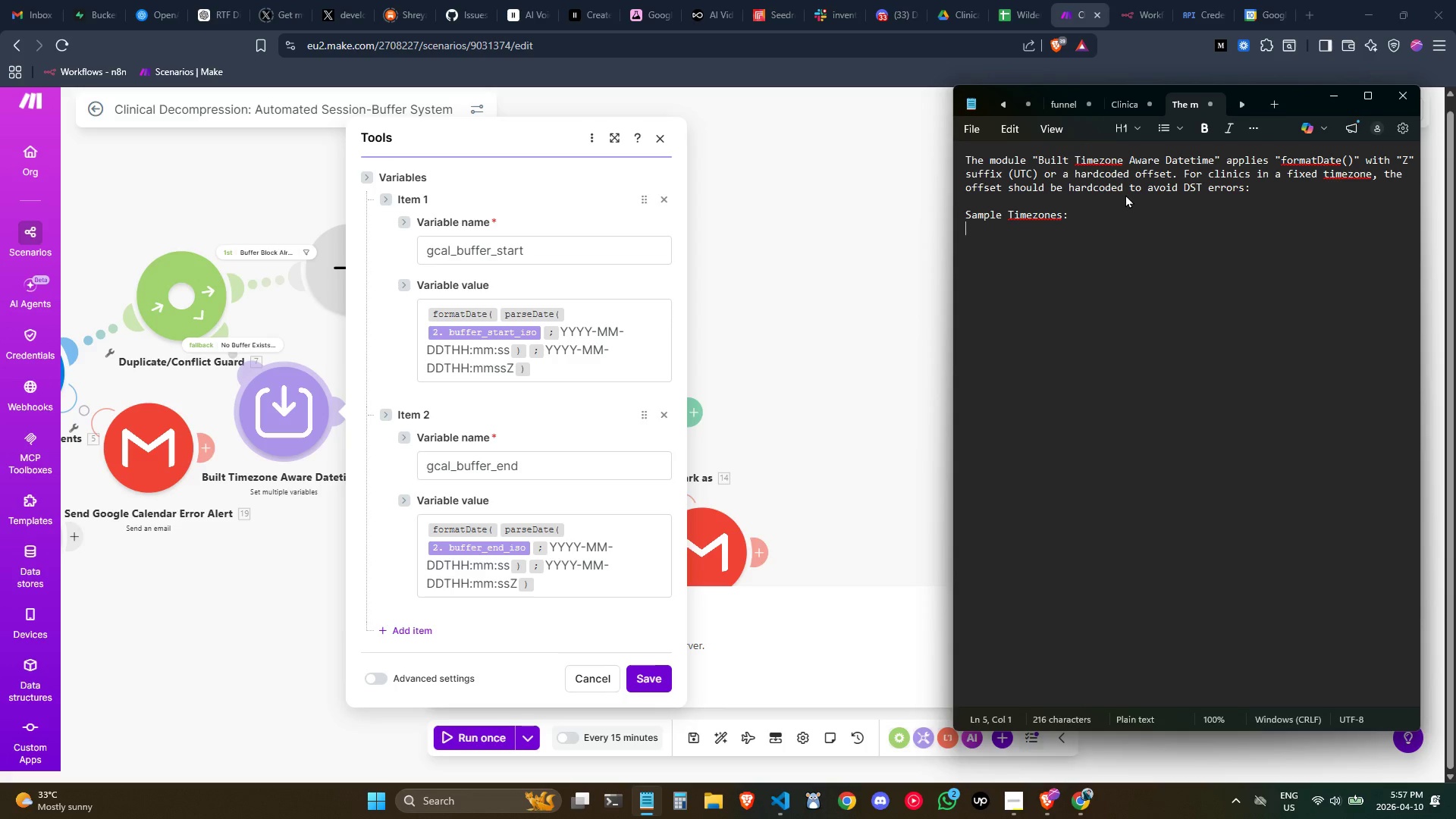 
key(Backspace)
 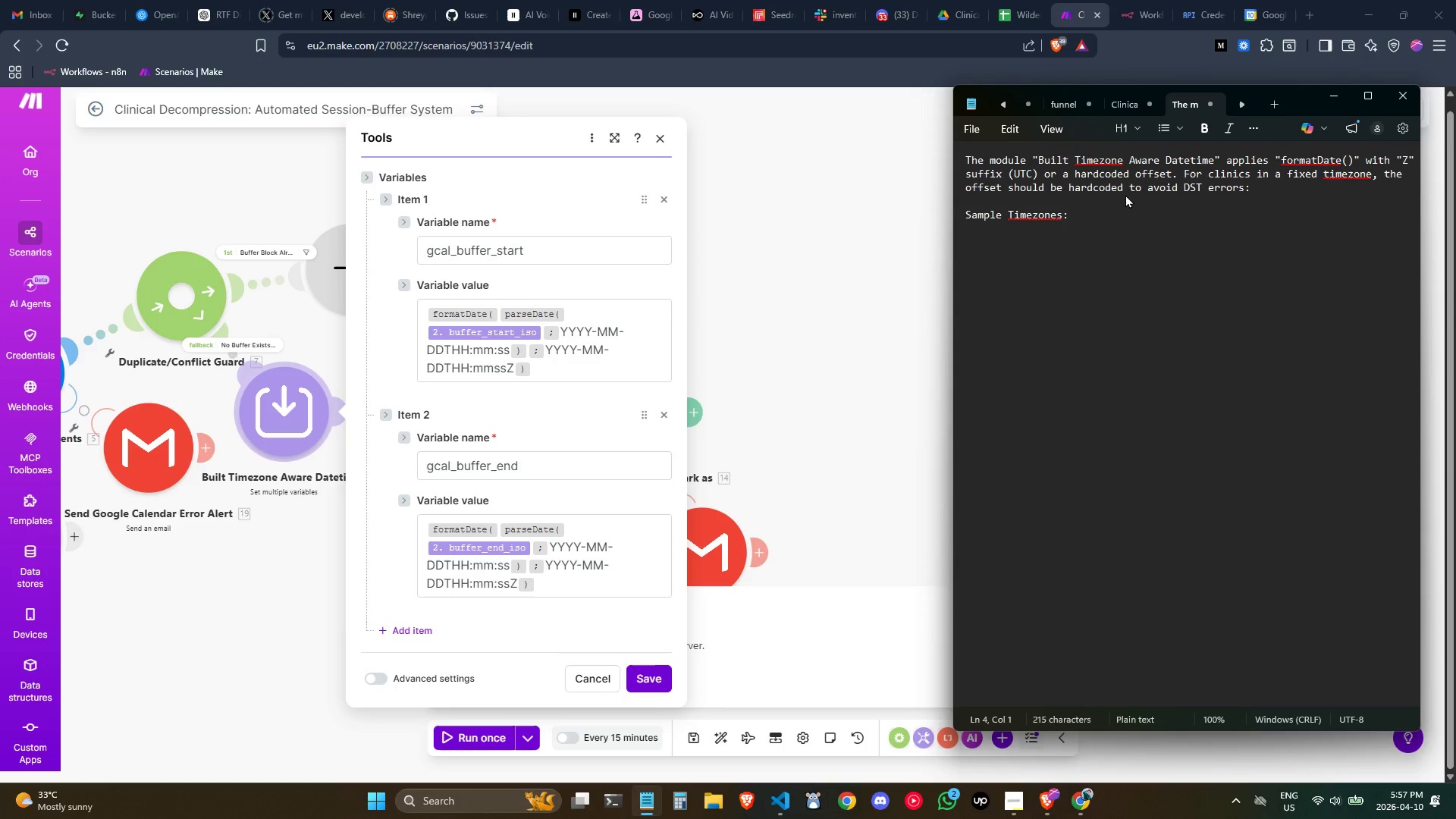 
hold_key(key=ShiftLeft, duration=0.66)
 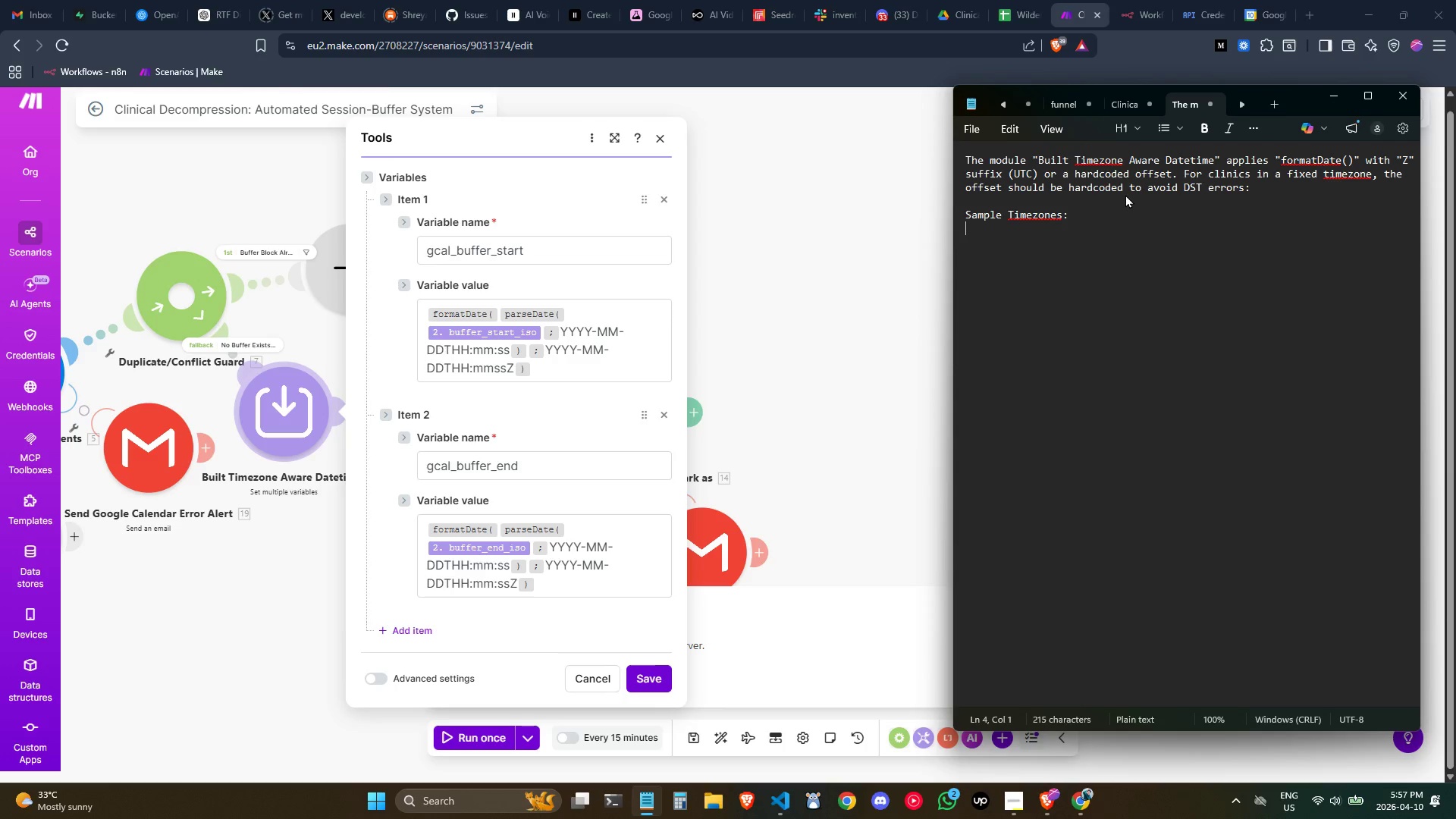 
type(| Timezpn)
key(Backspace)
key(Backspace)
type(one |)
 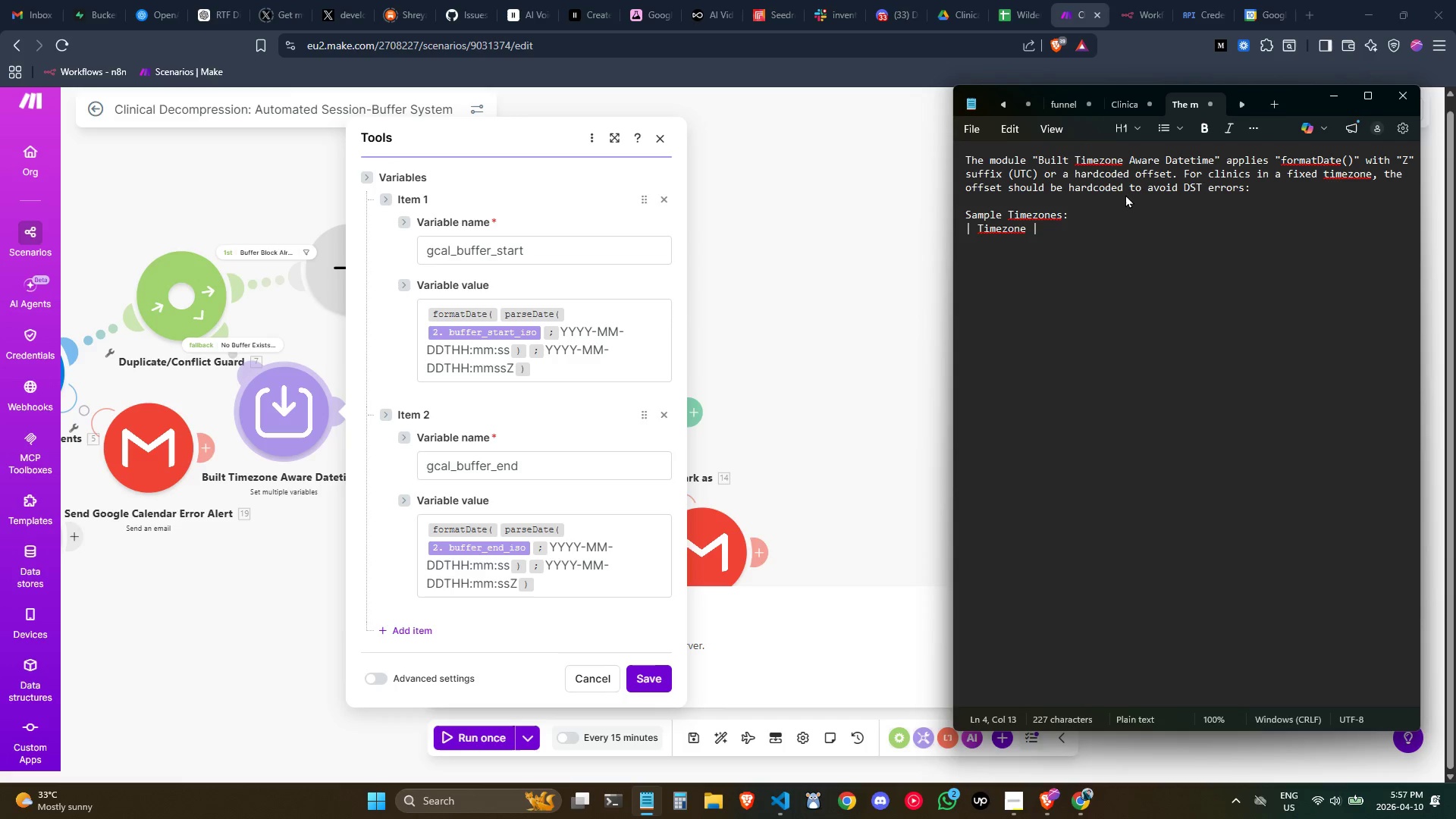 
wait(6.22)
 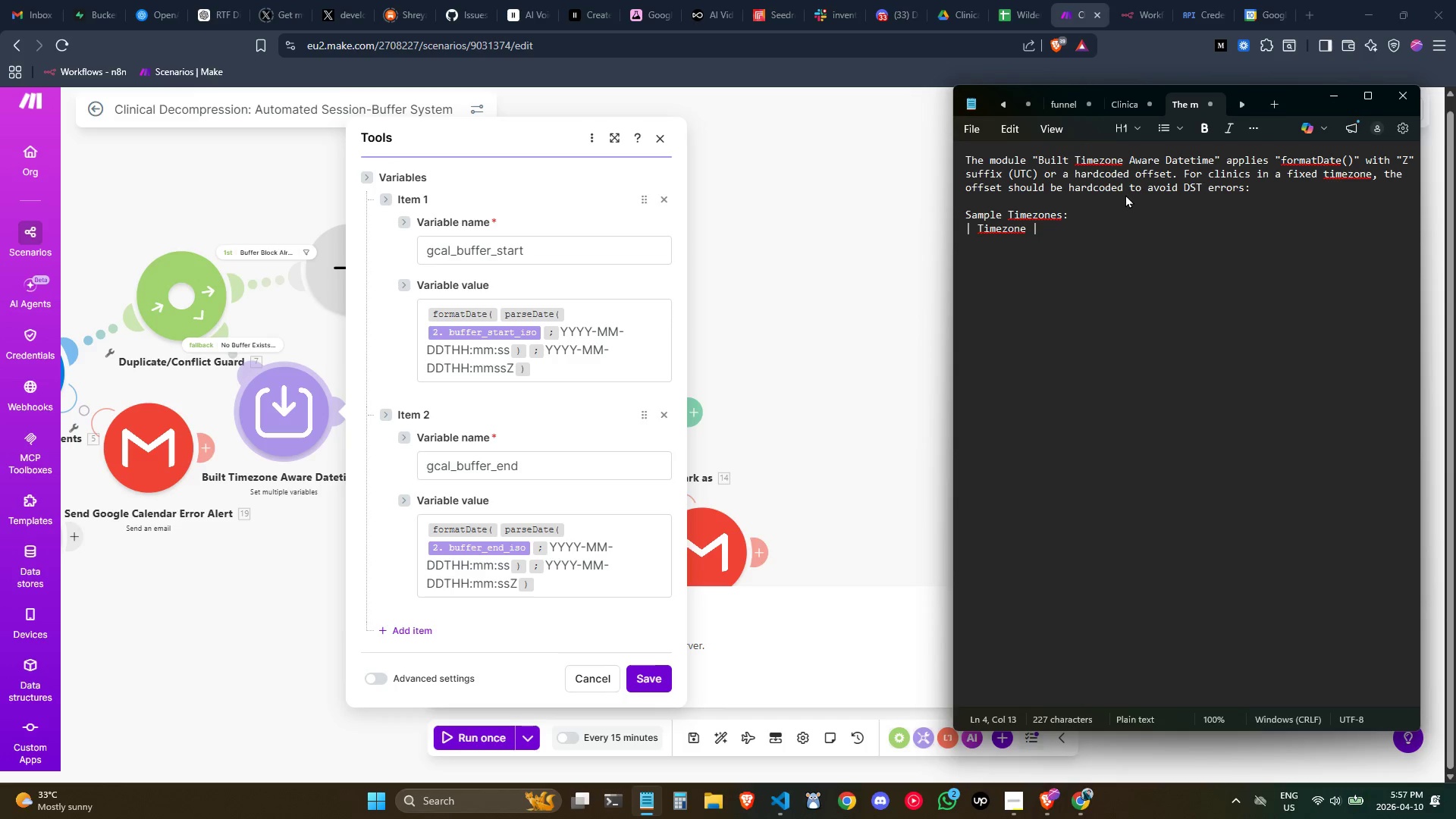 
type( Offset (standard) | Offset (Daylight) |)
 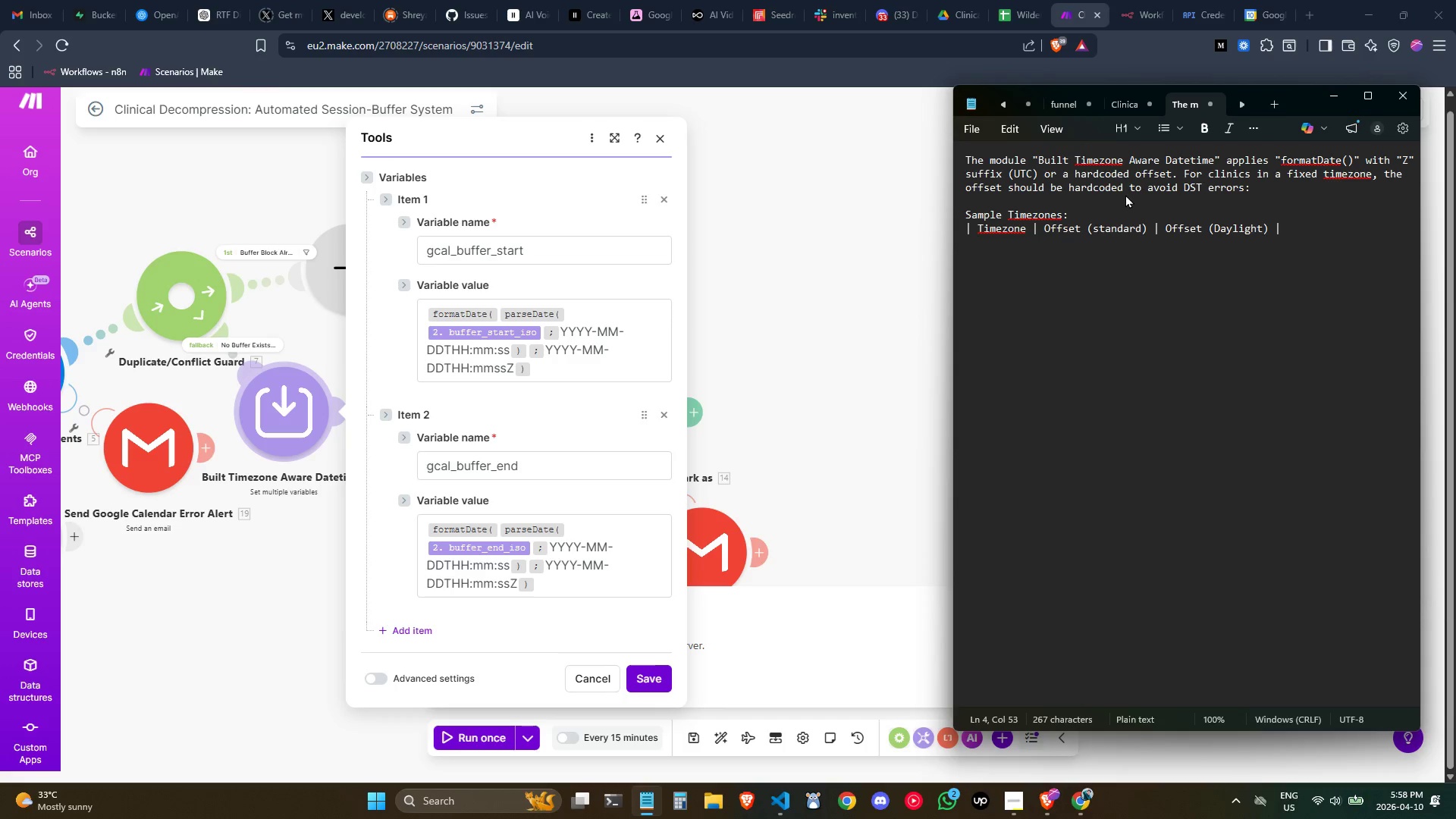 
key(Enter)
 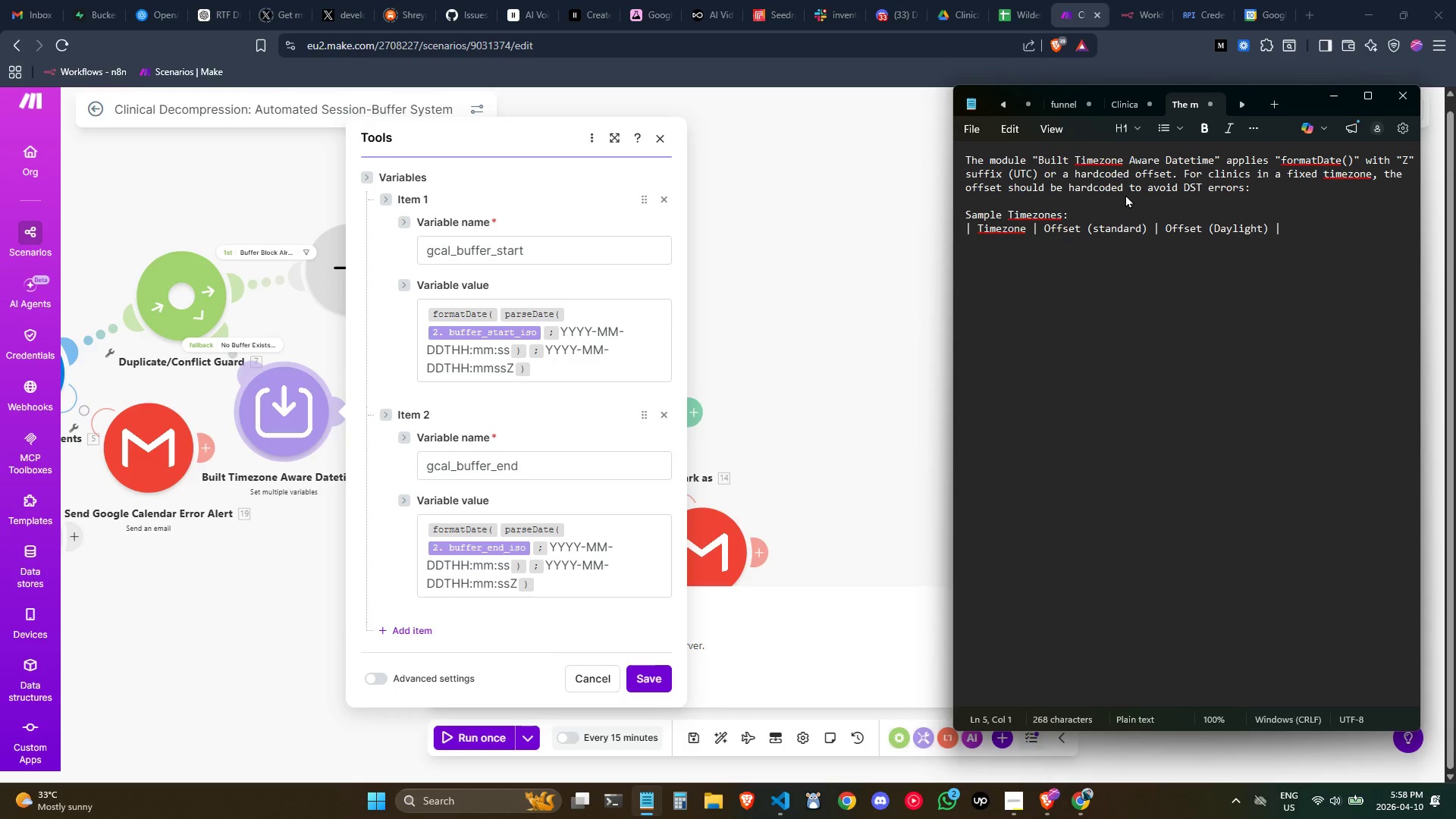 
key(Shift+Backslash)
 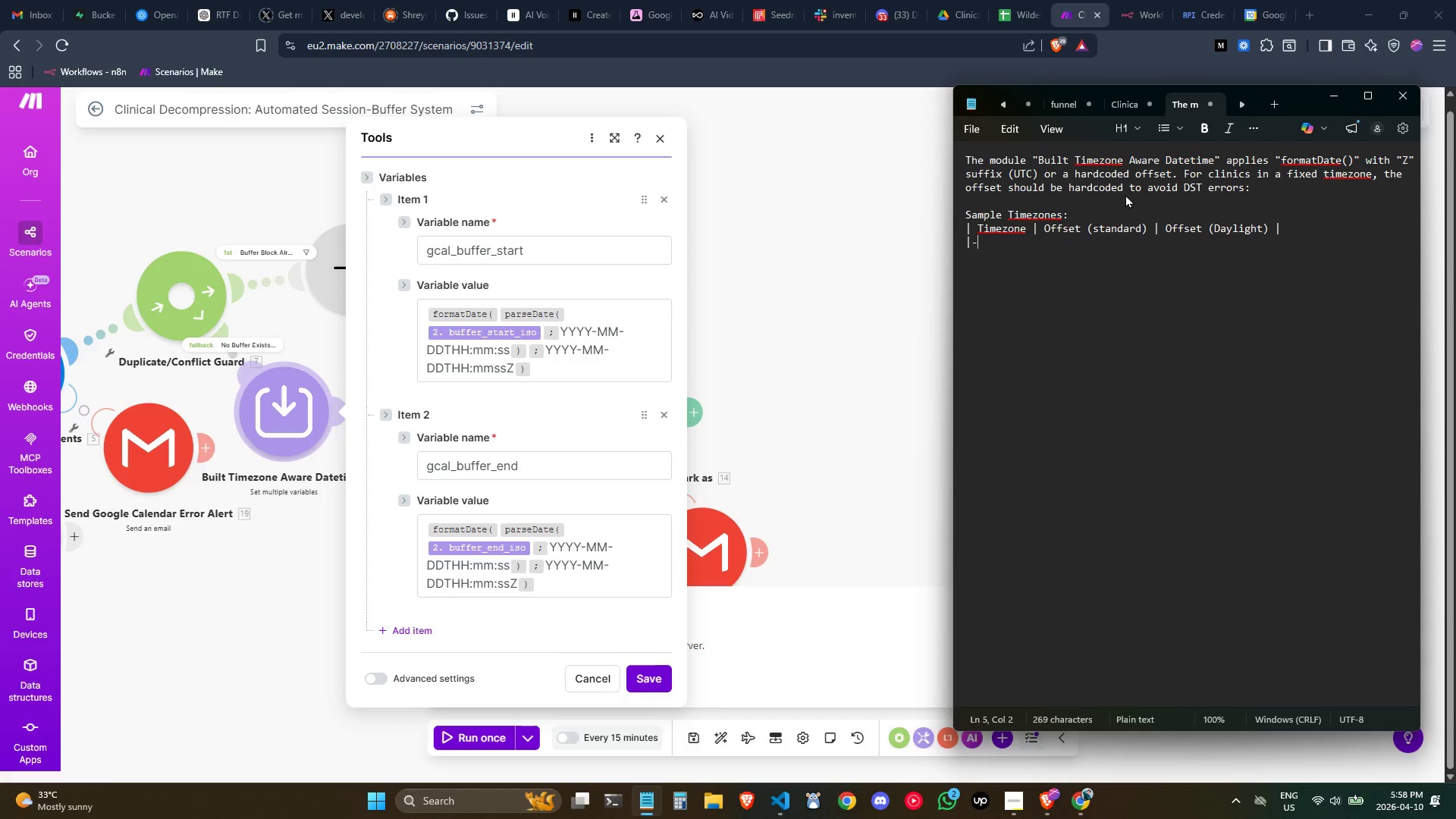 
key(Minus)
 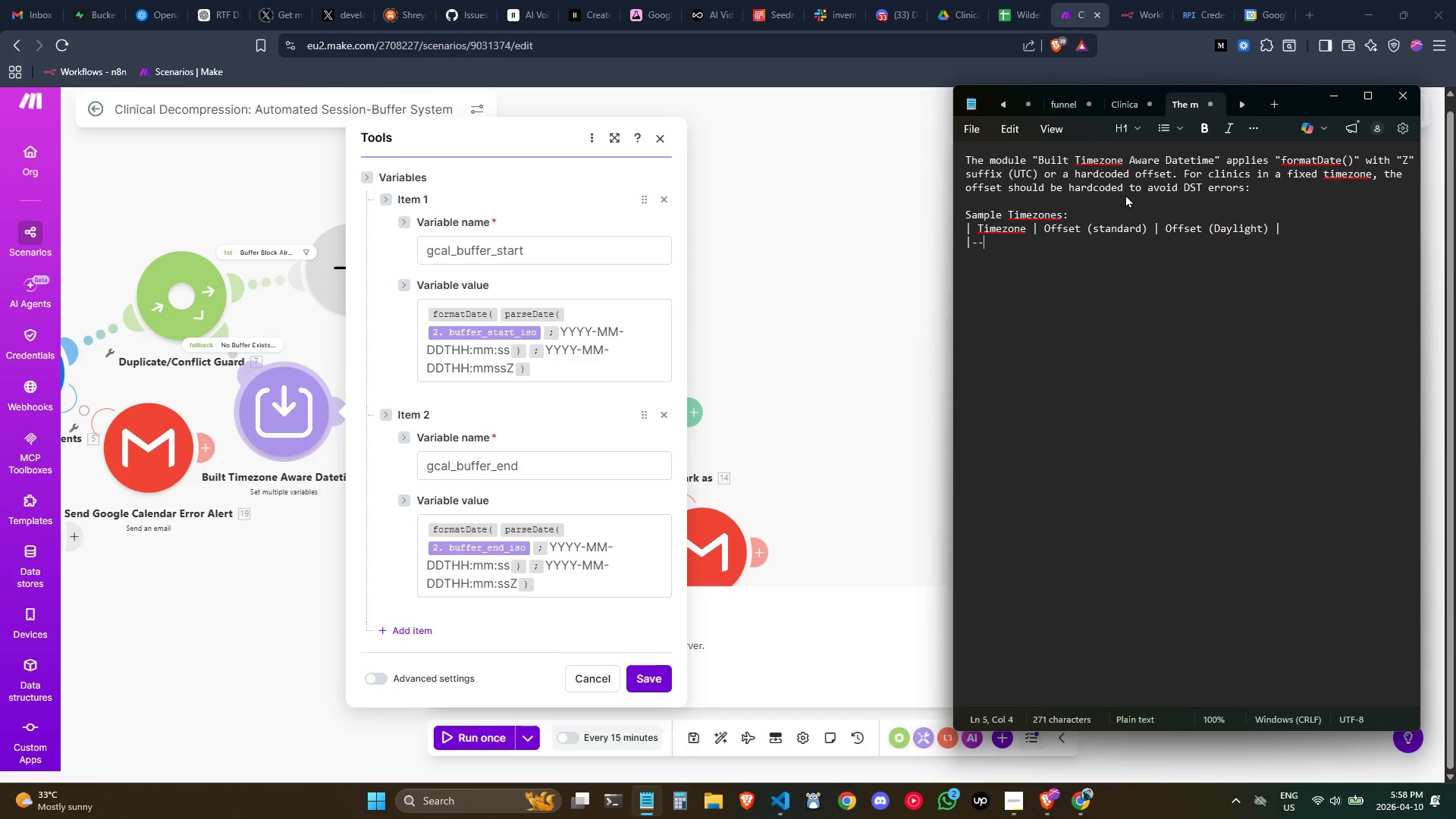 
key(Minus)
 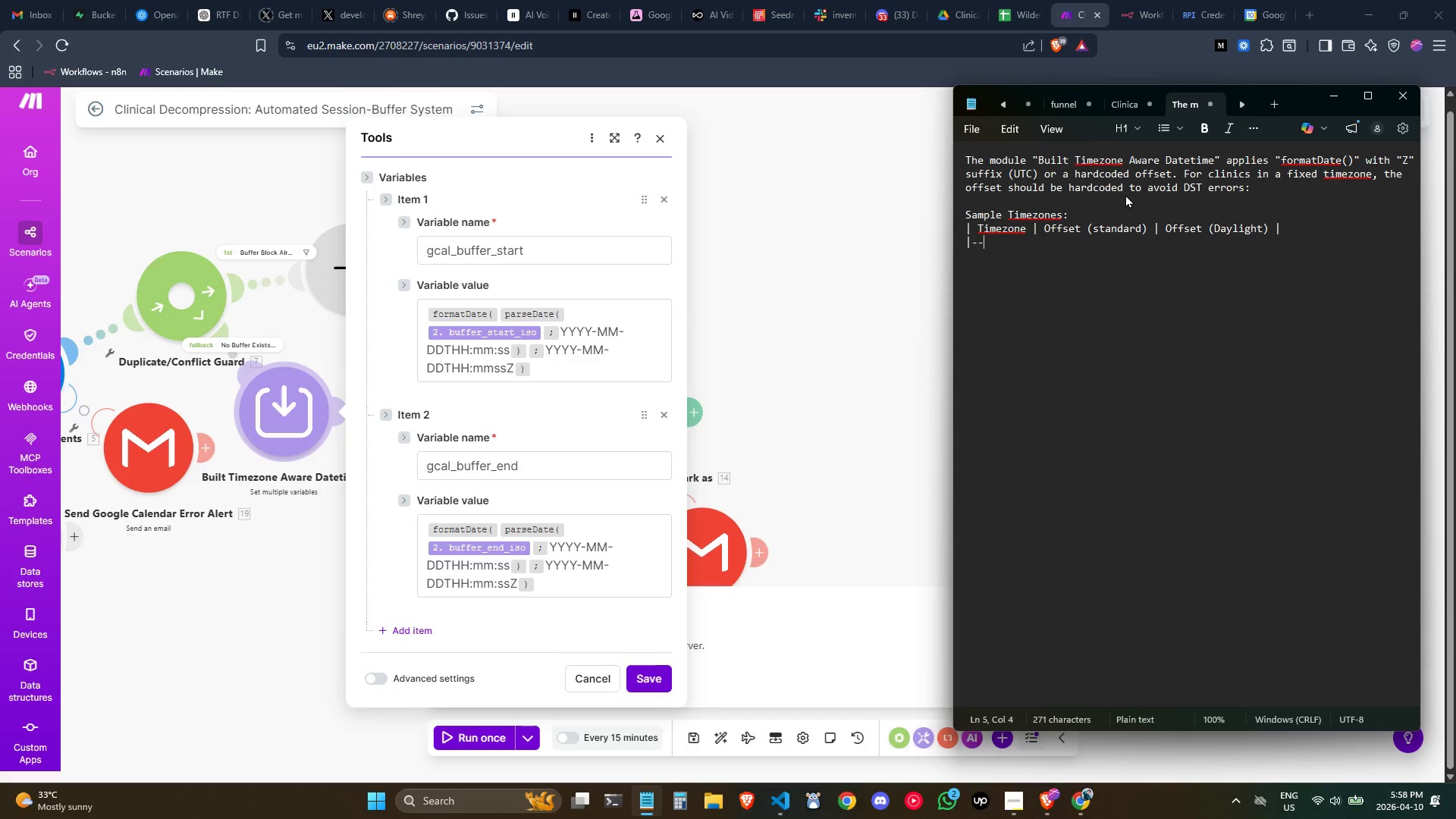 
key(Minus)
 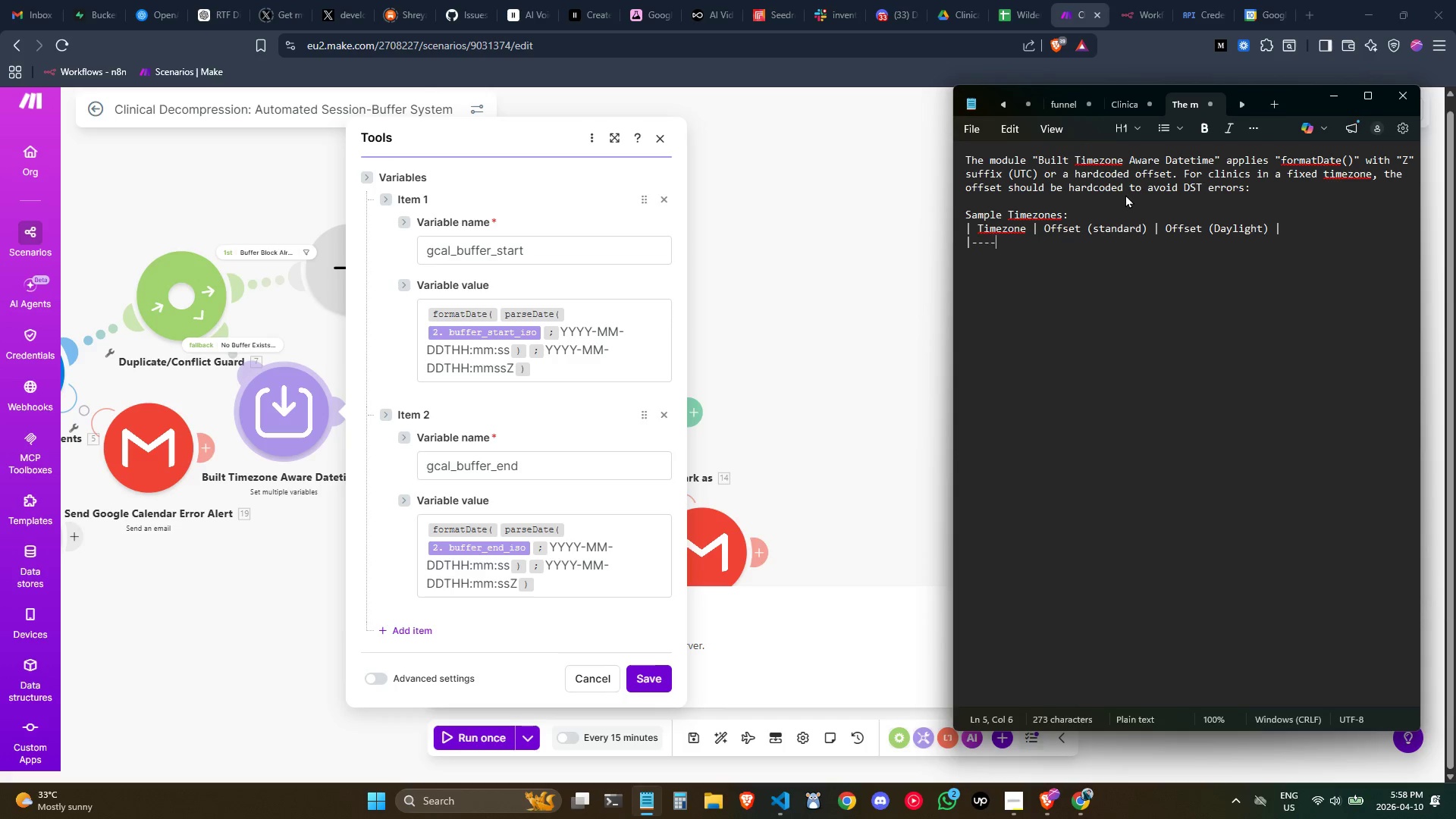 
key(Minus)
 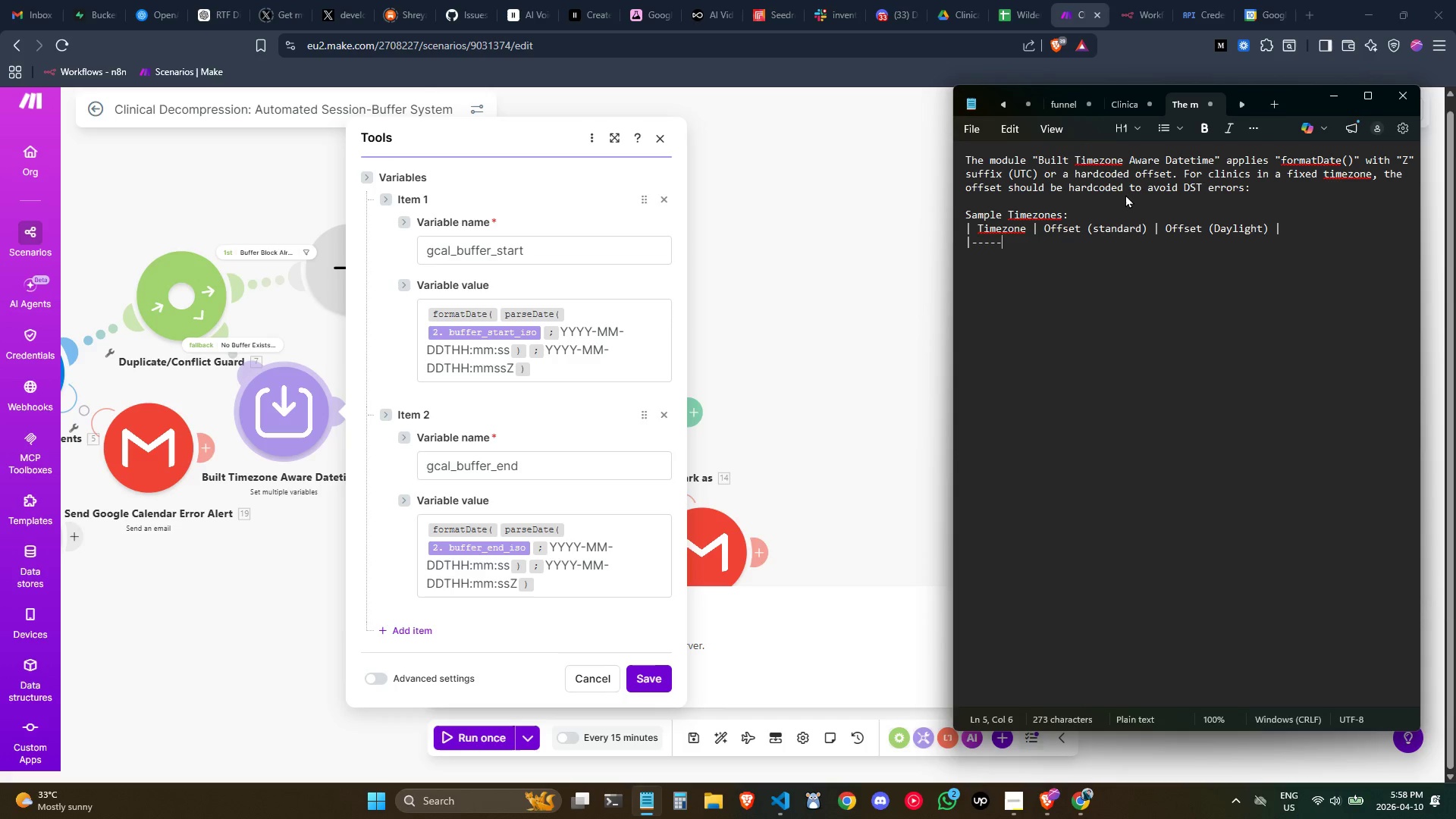 
key(Minus)
 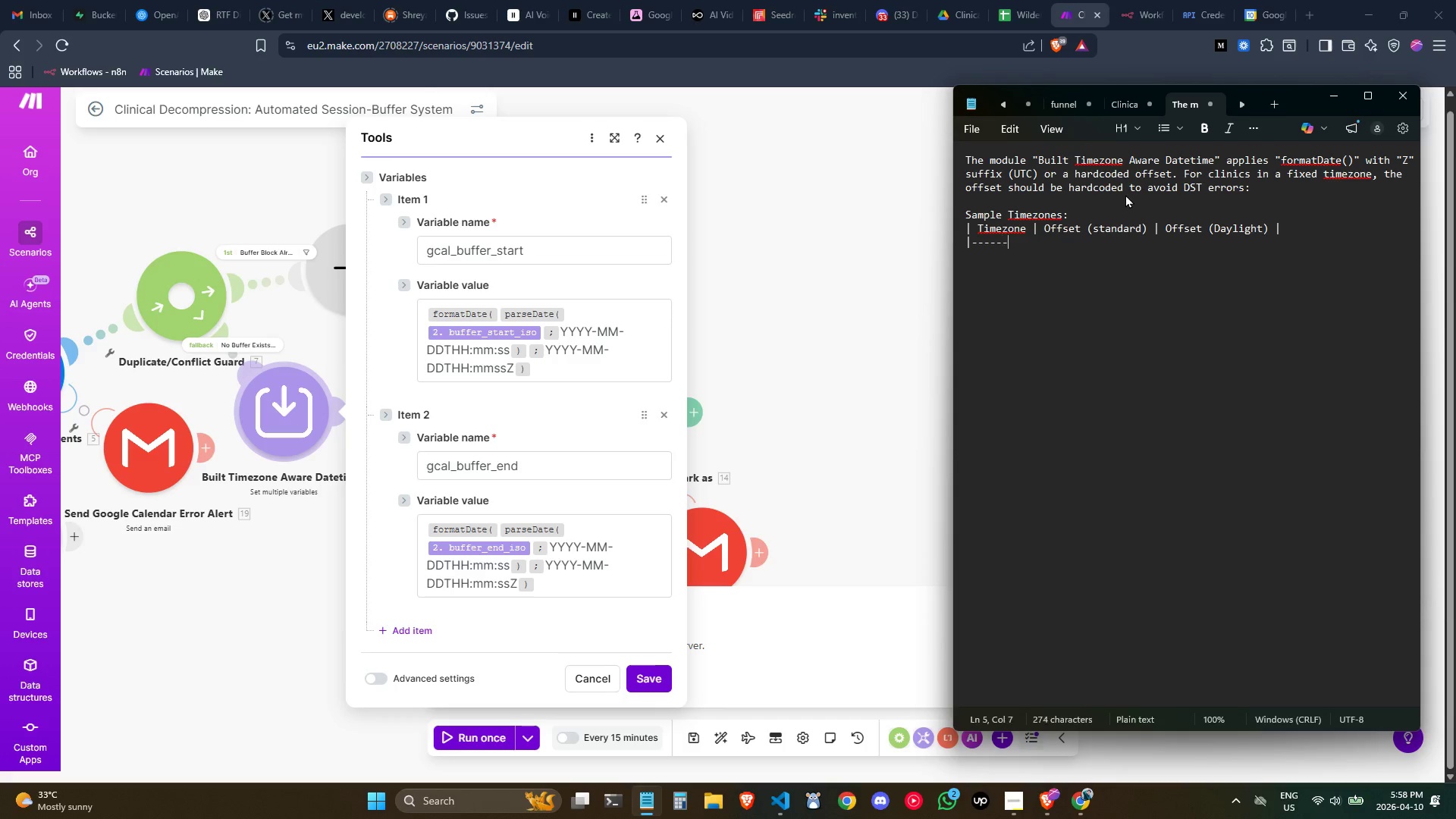 
key(Minus)
 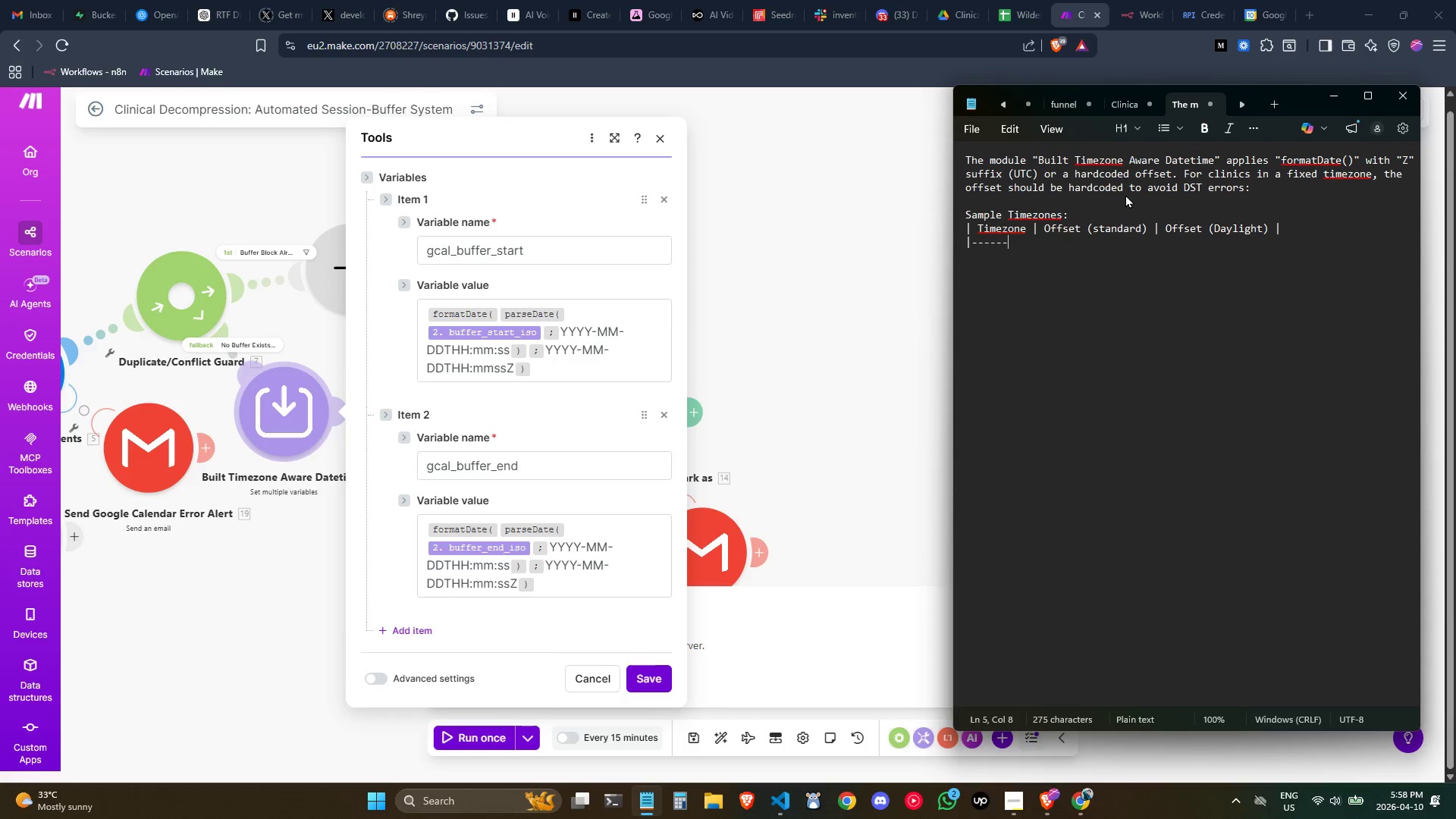 
key(Minus)
 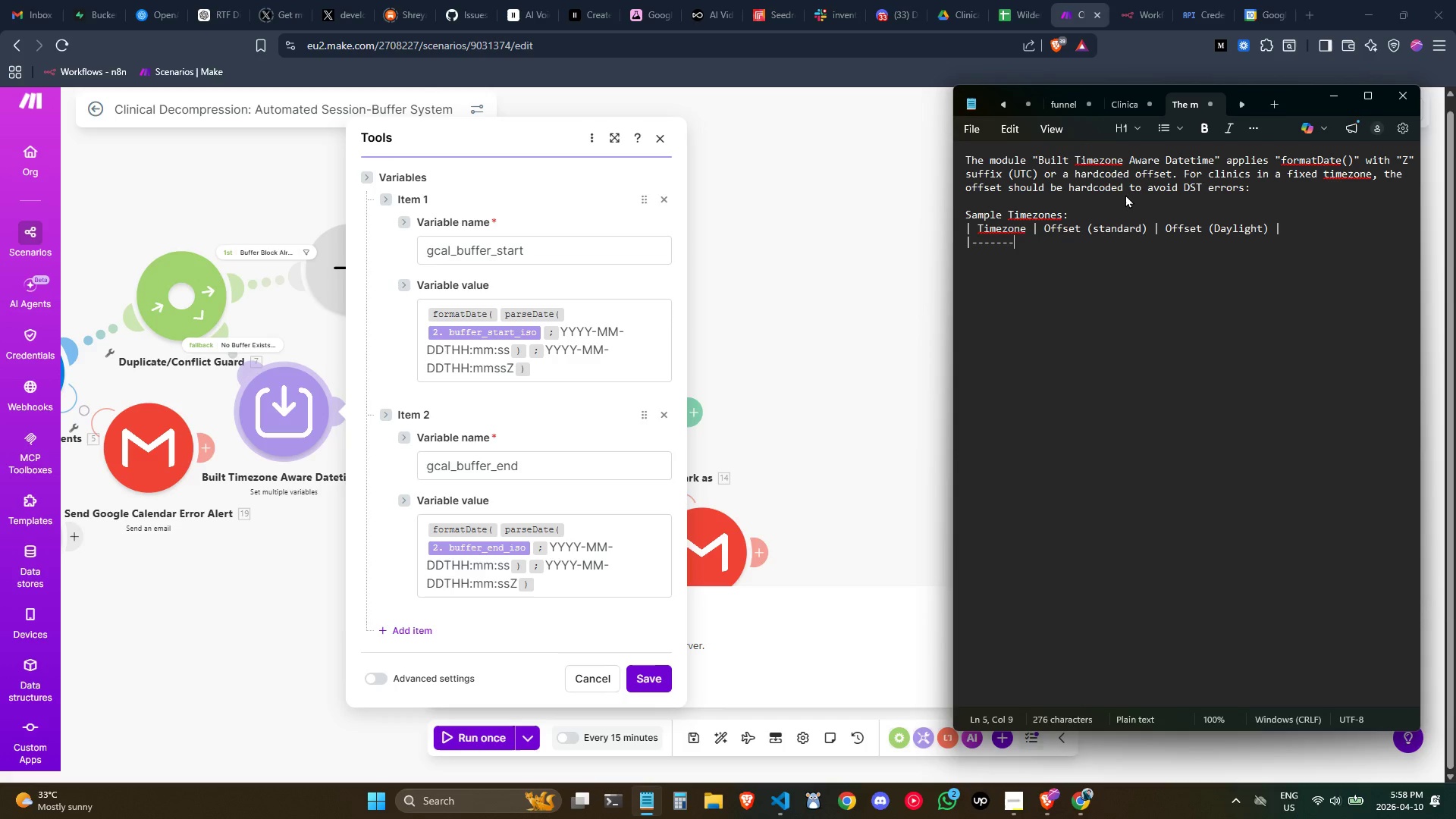 
key(Minus)
 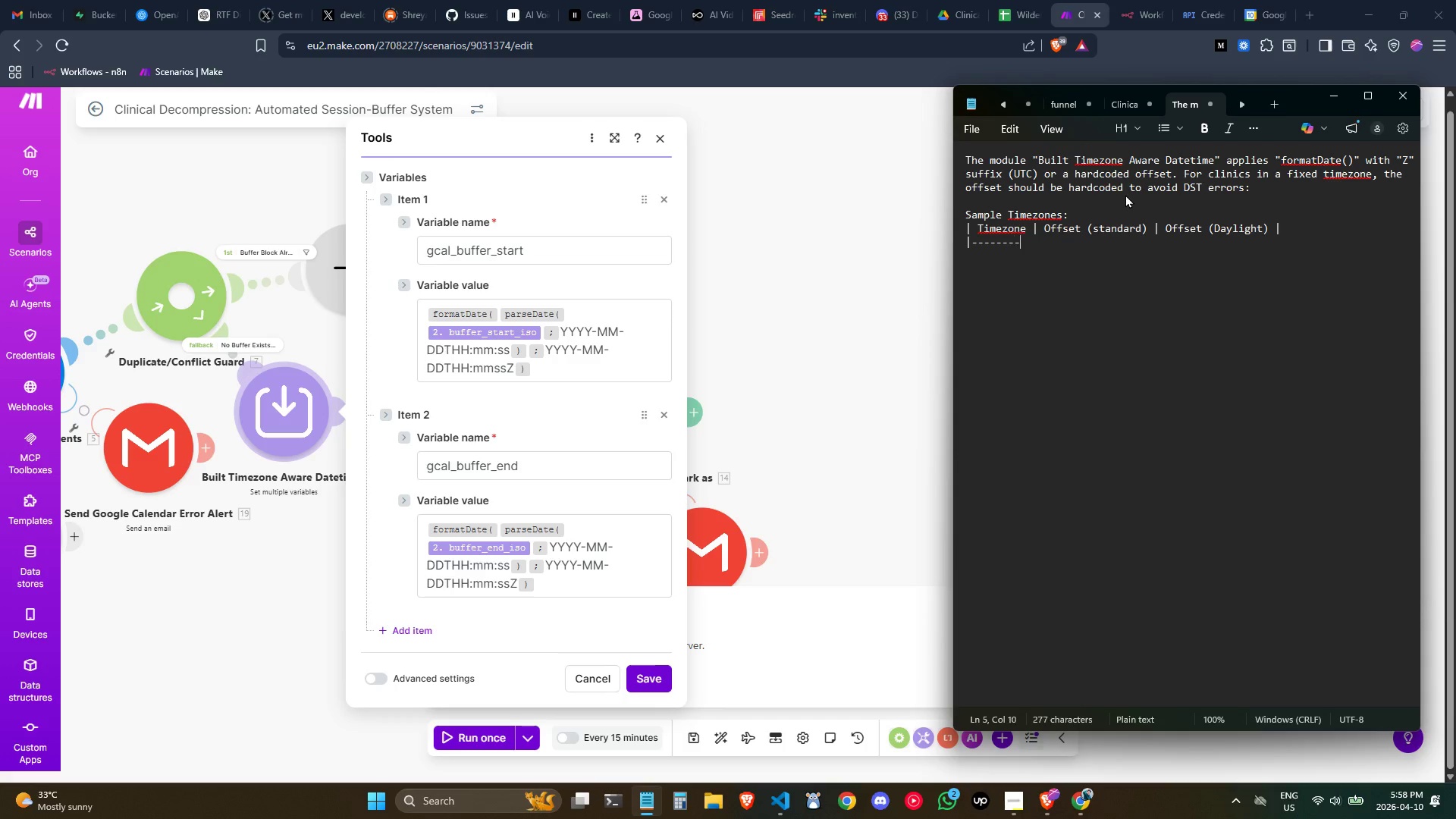 
key(Minus)
 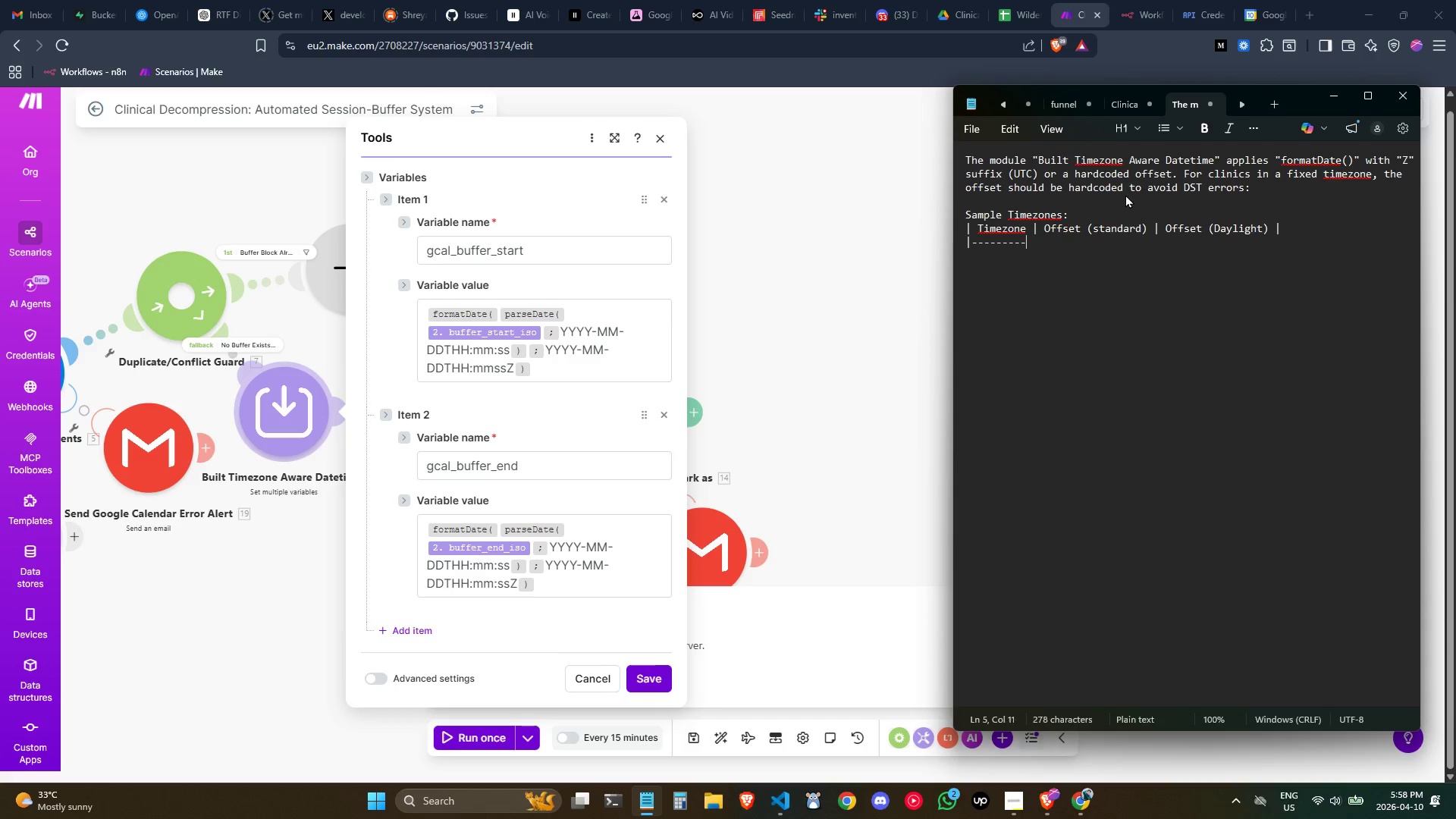 
key(Minus)
 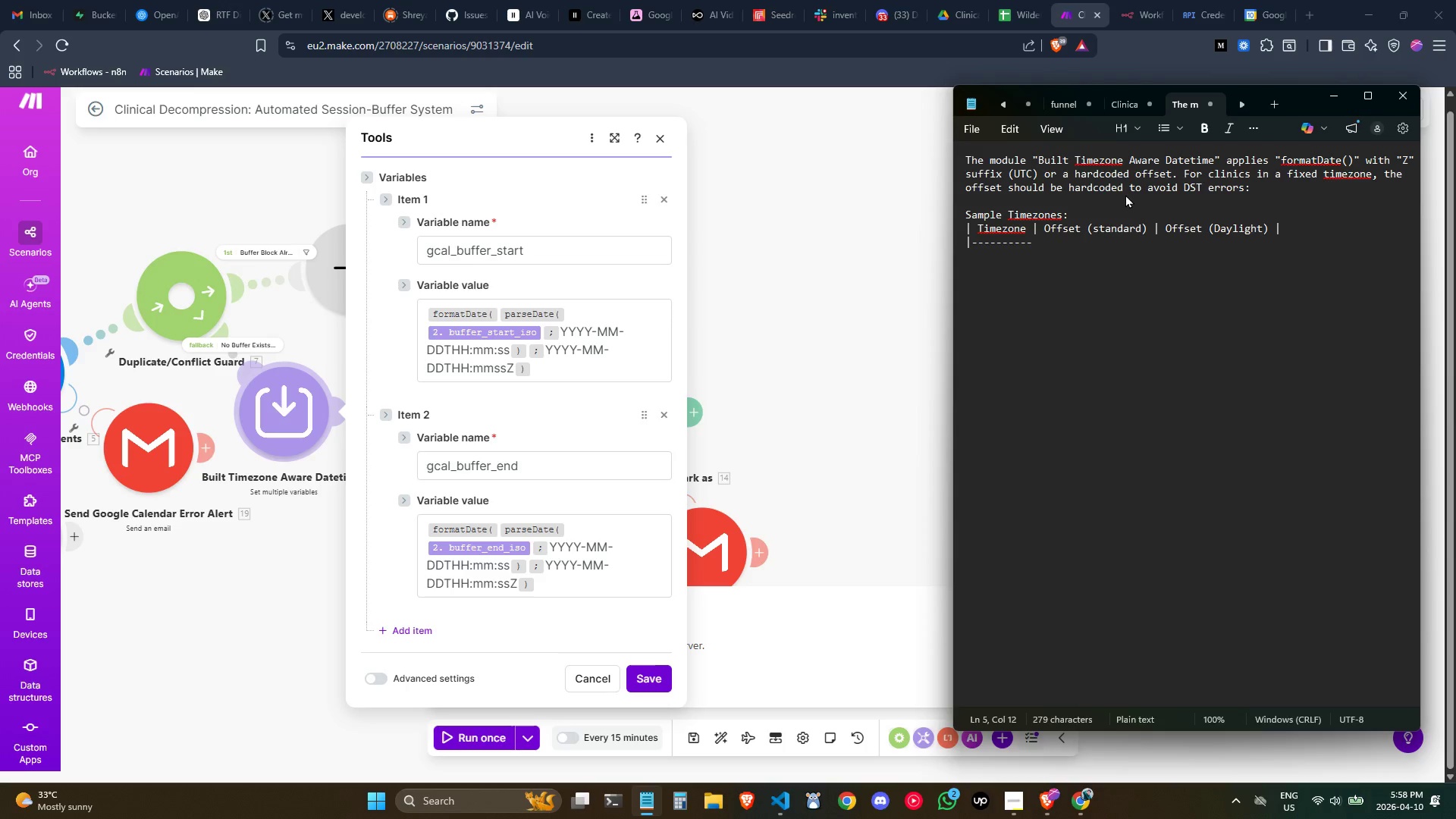 
key(Shift+Backslash)
 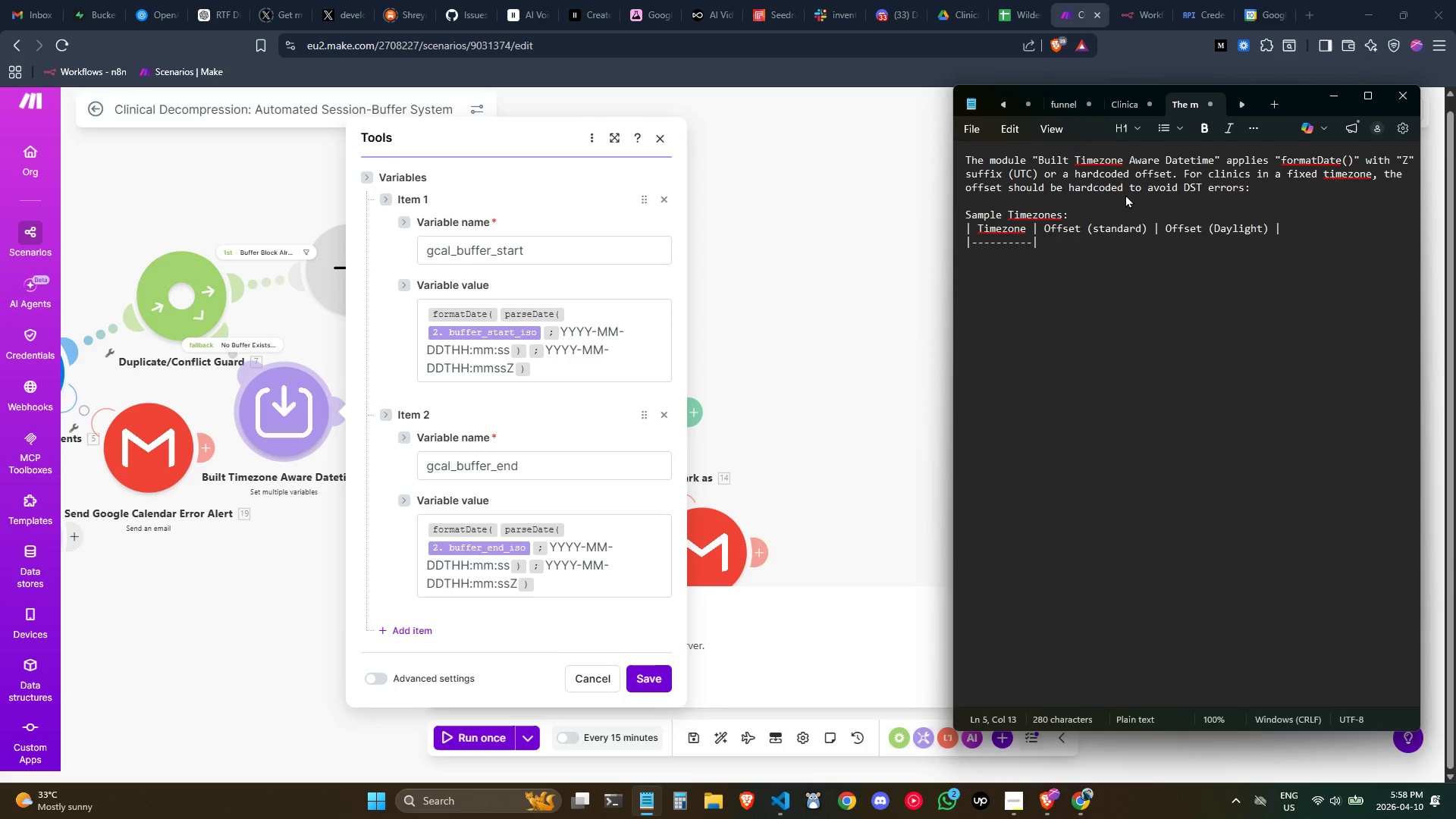 
key(Shift+Minus)
 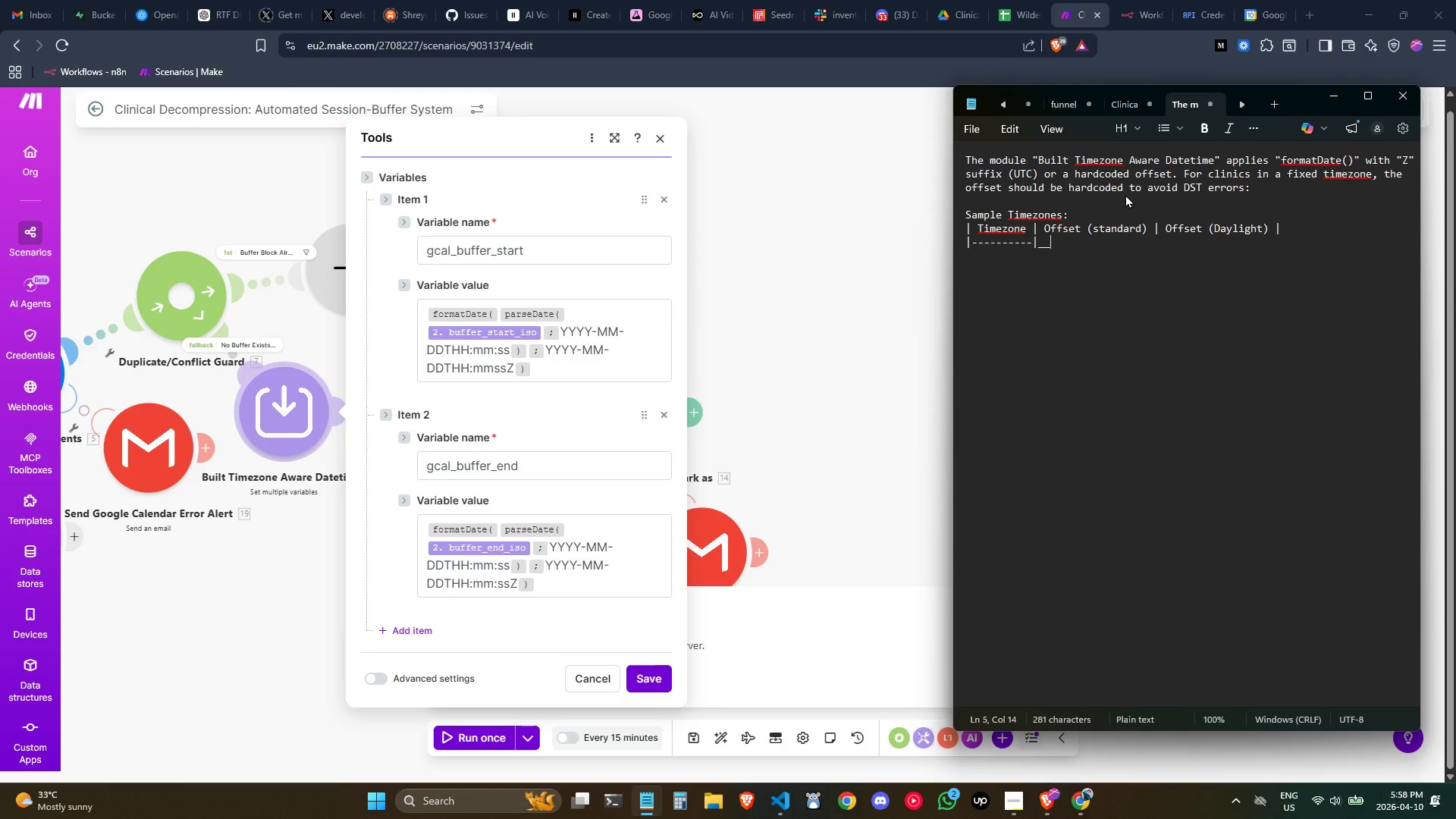 
key(Shift+Minus)
 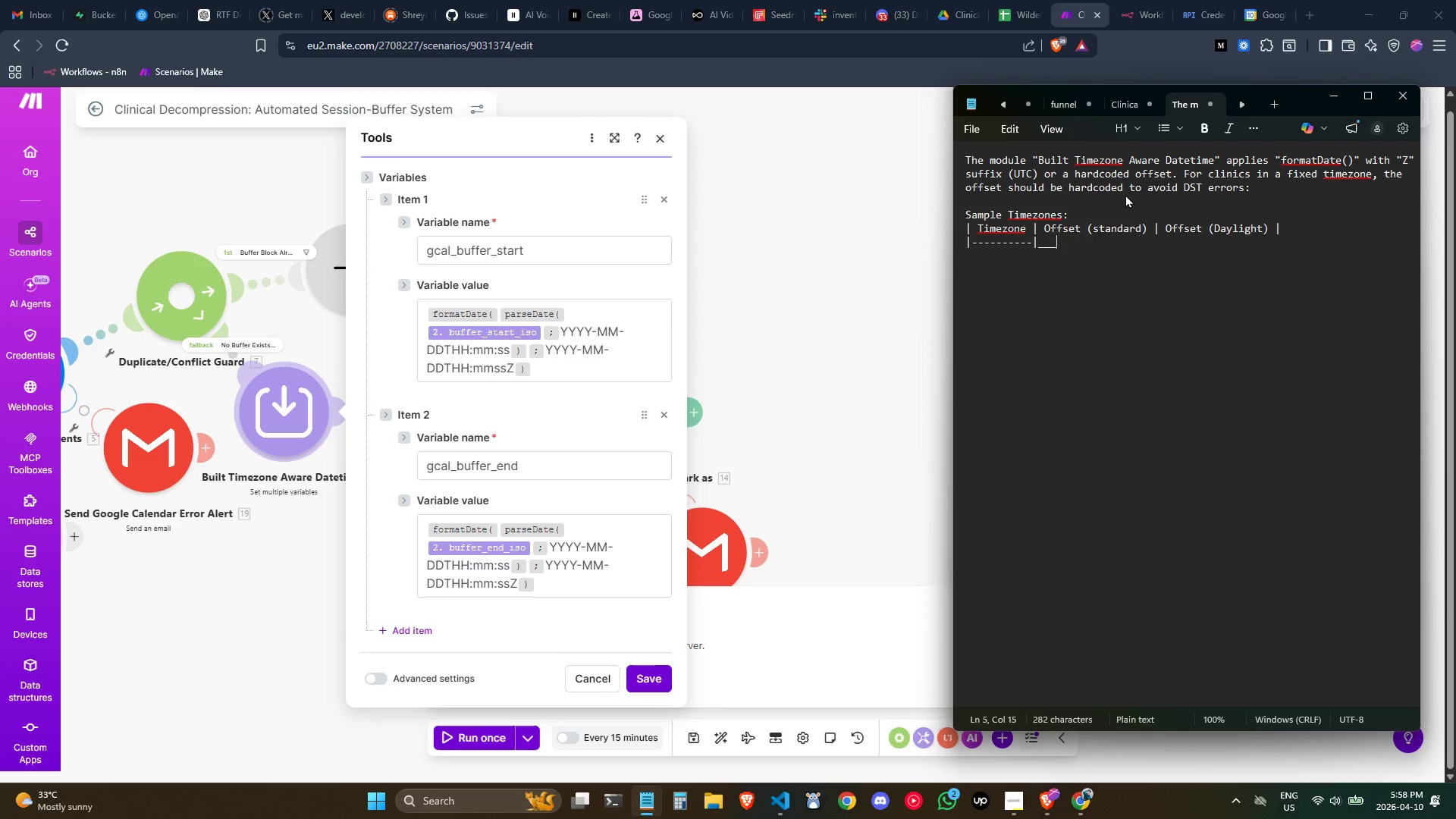 
key(Shift+Minus)
 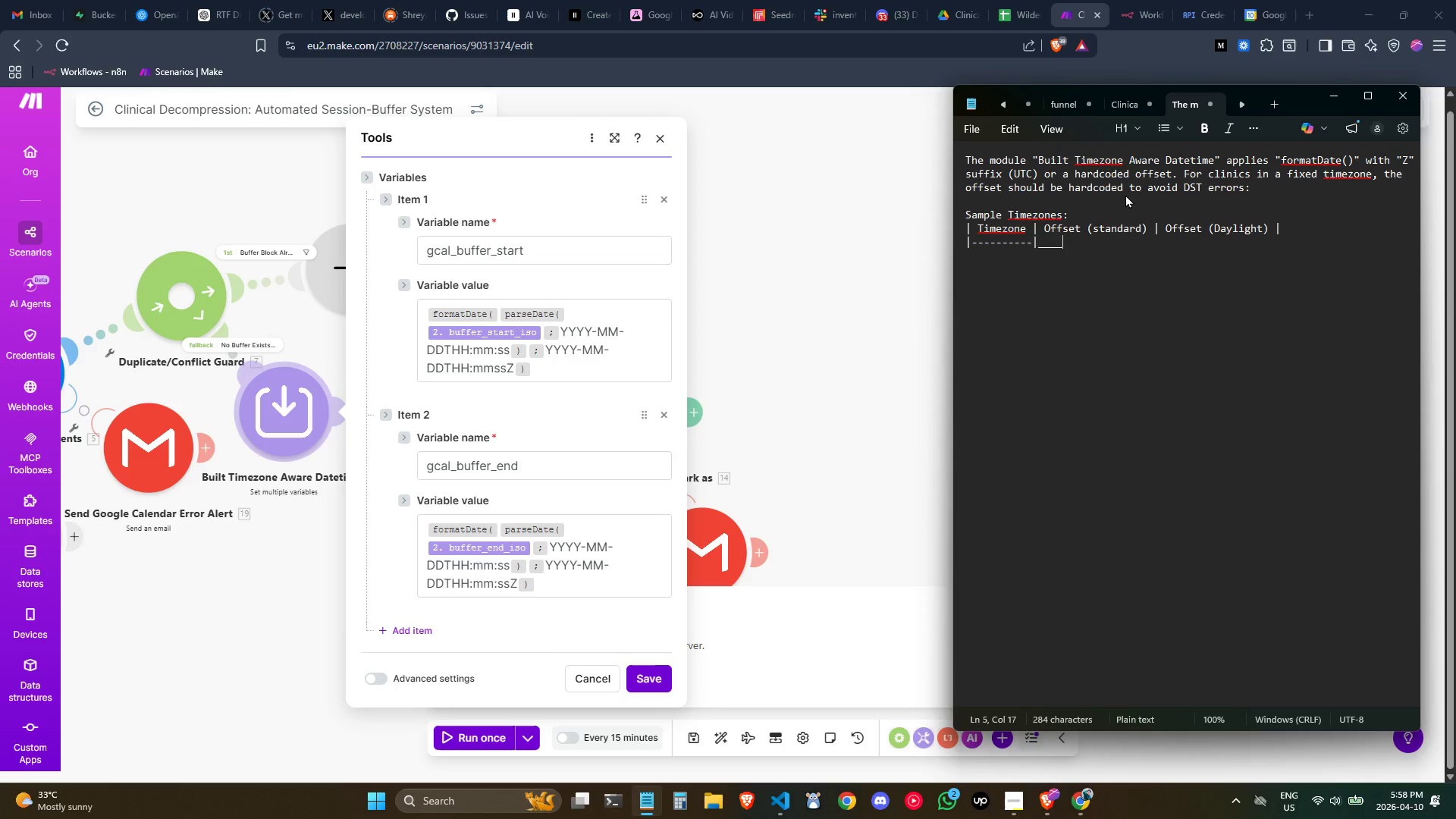 
key(Shift+Minus)
 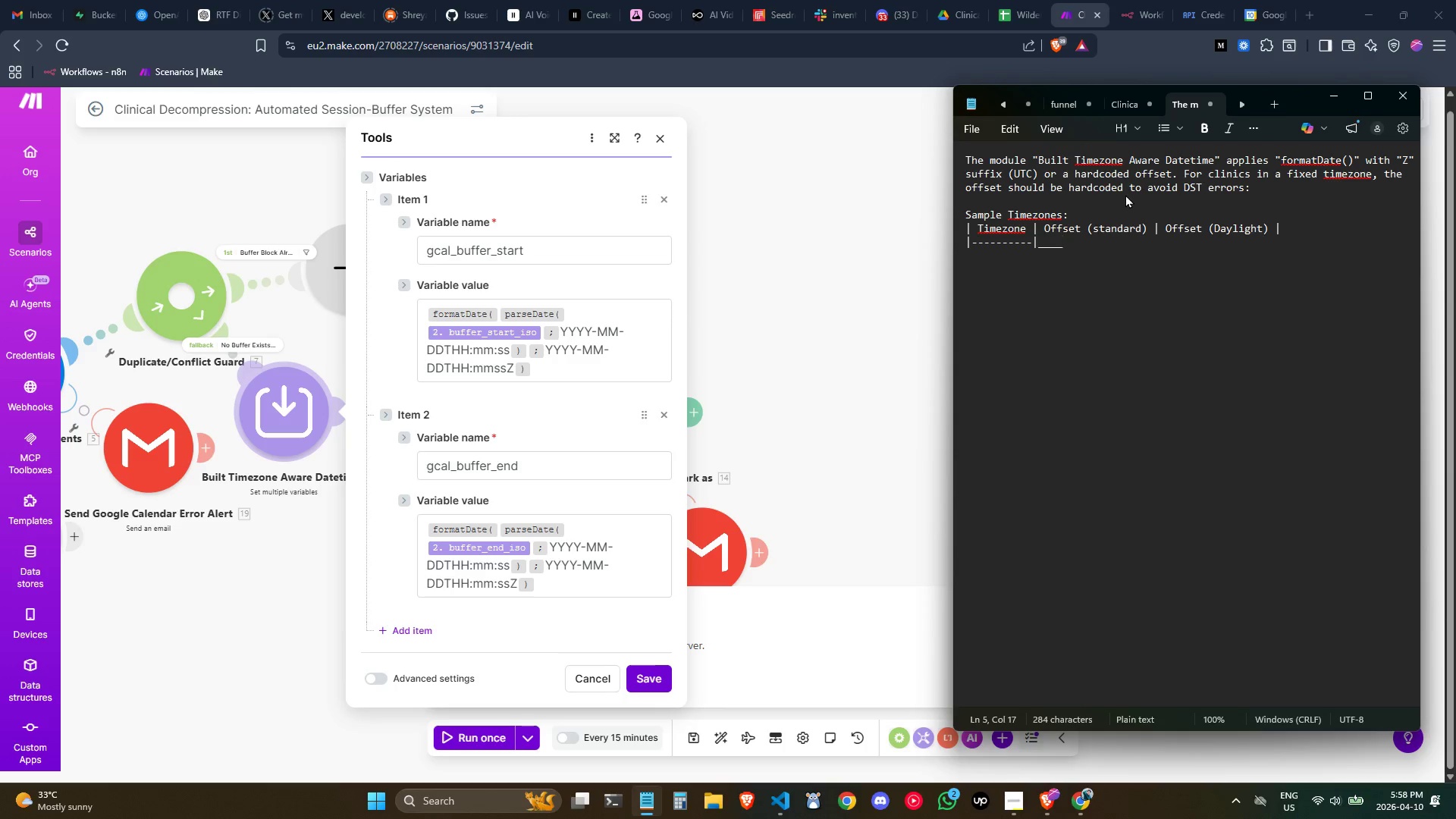 
key(Backspace)
 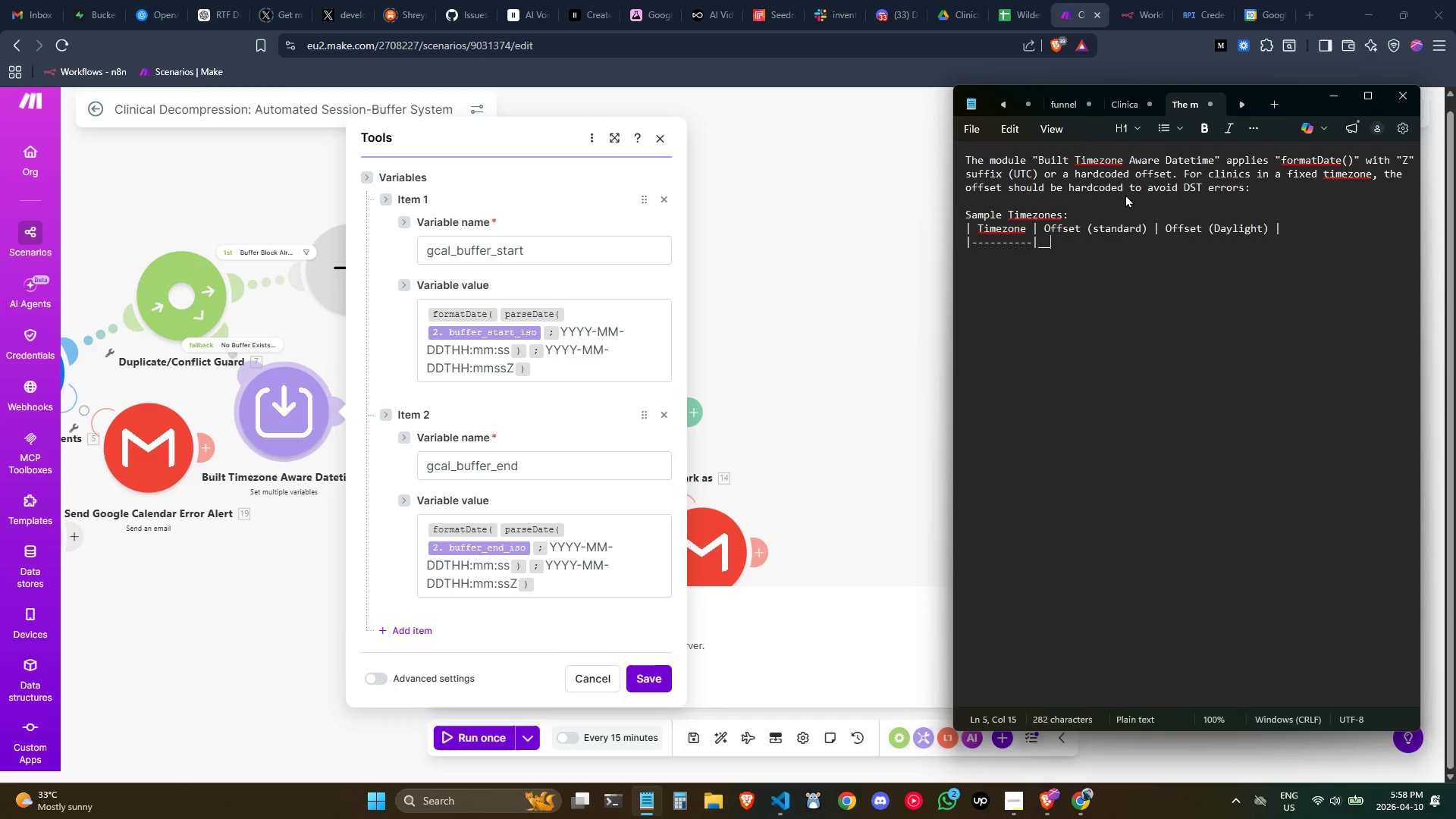 
key(Backspace)
 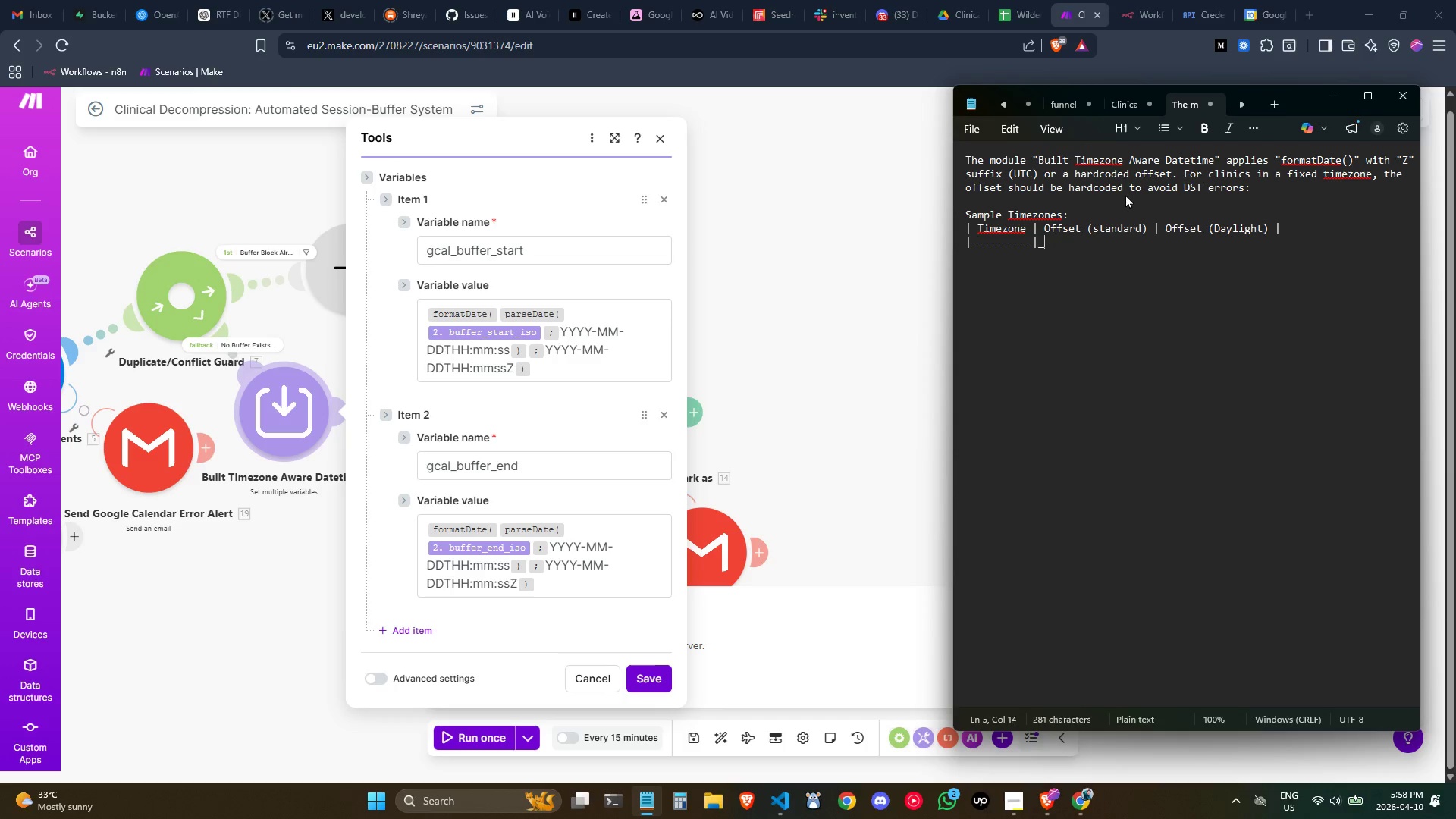 
key(Backspace)
 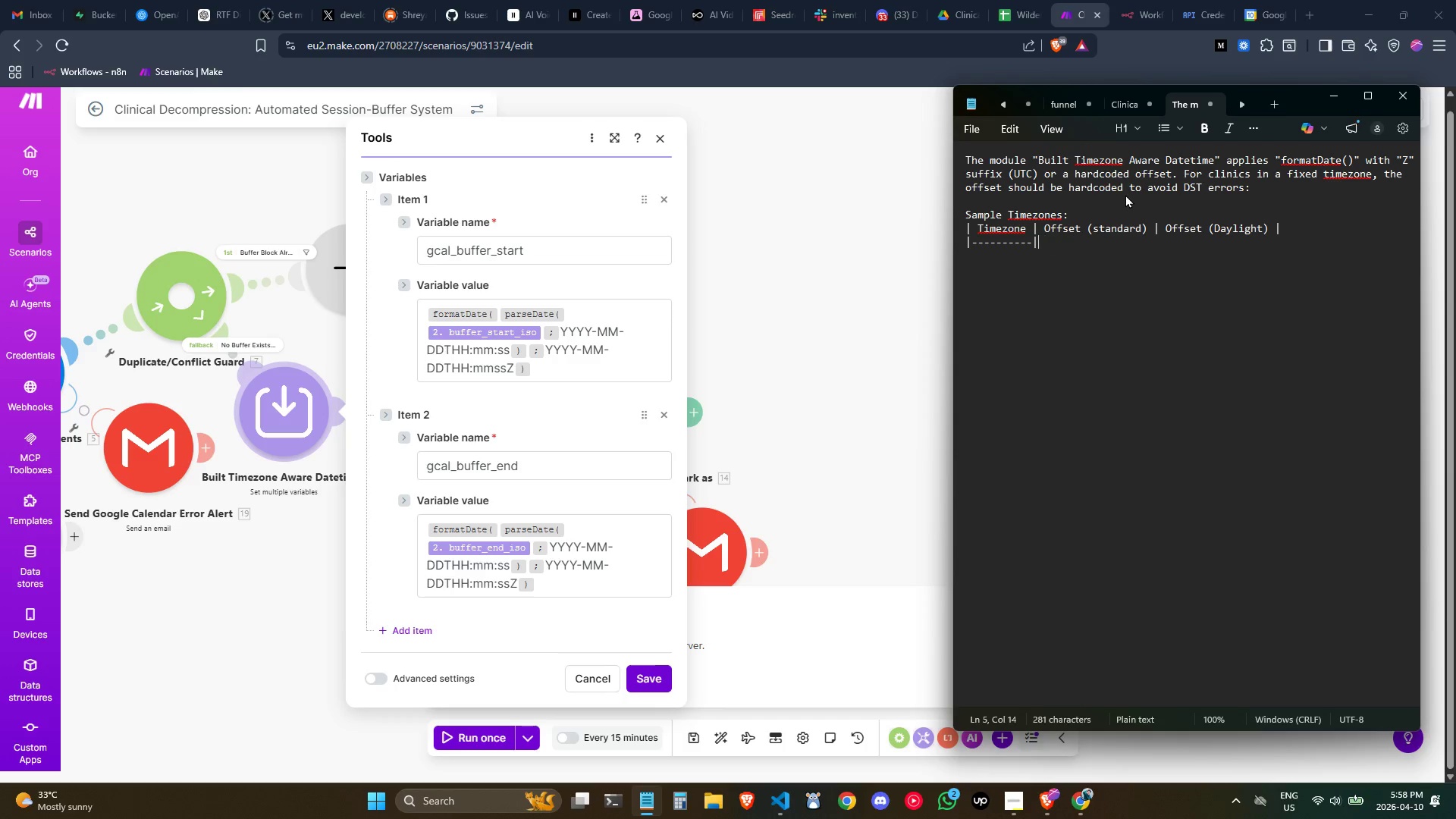 
key(Backspace)
 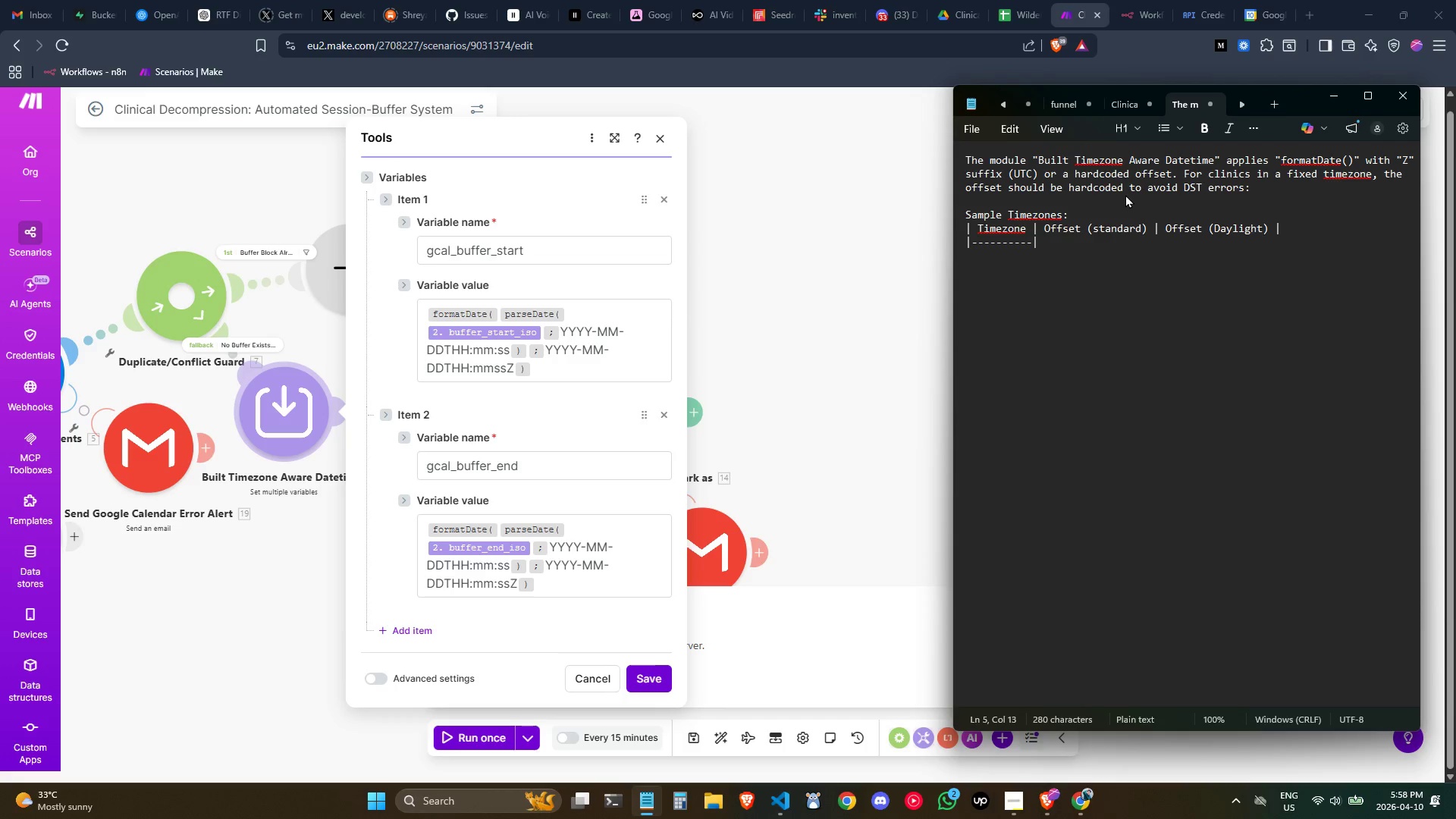 
key(Minus)
 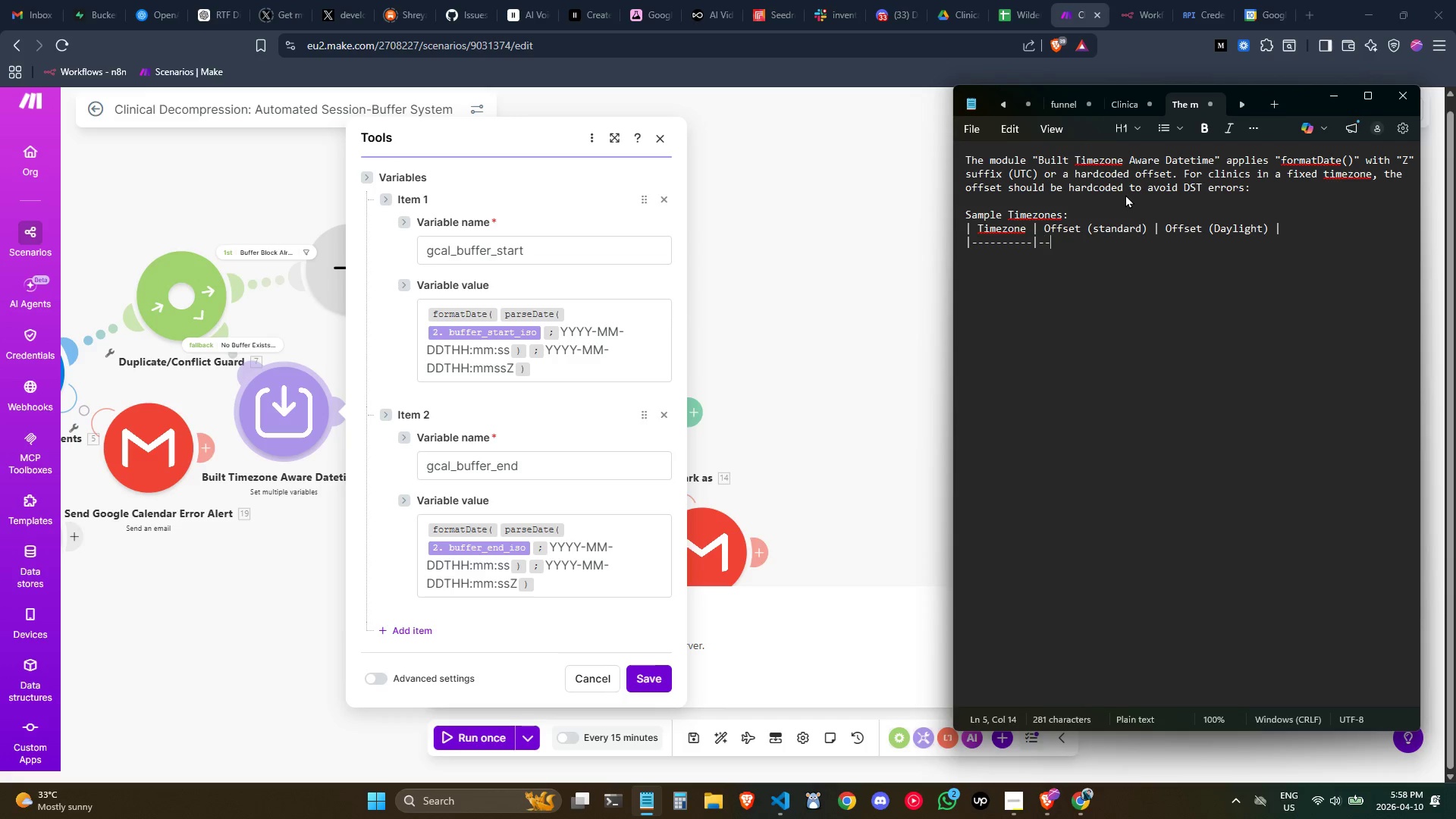 
key(Minus)
 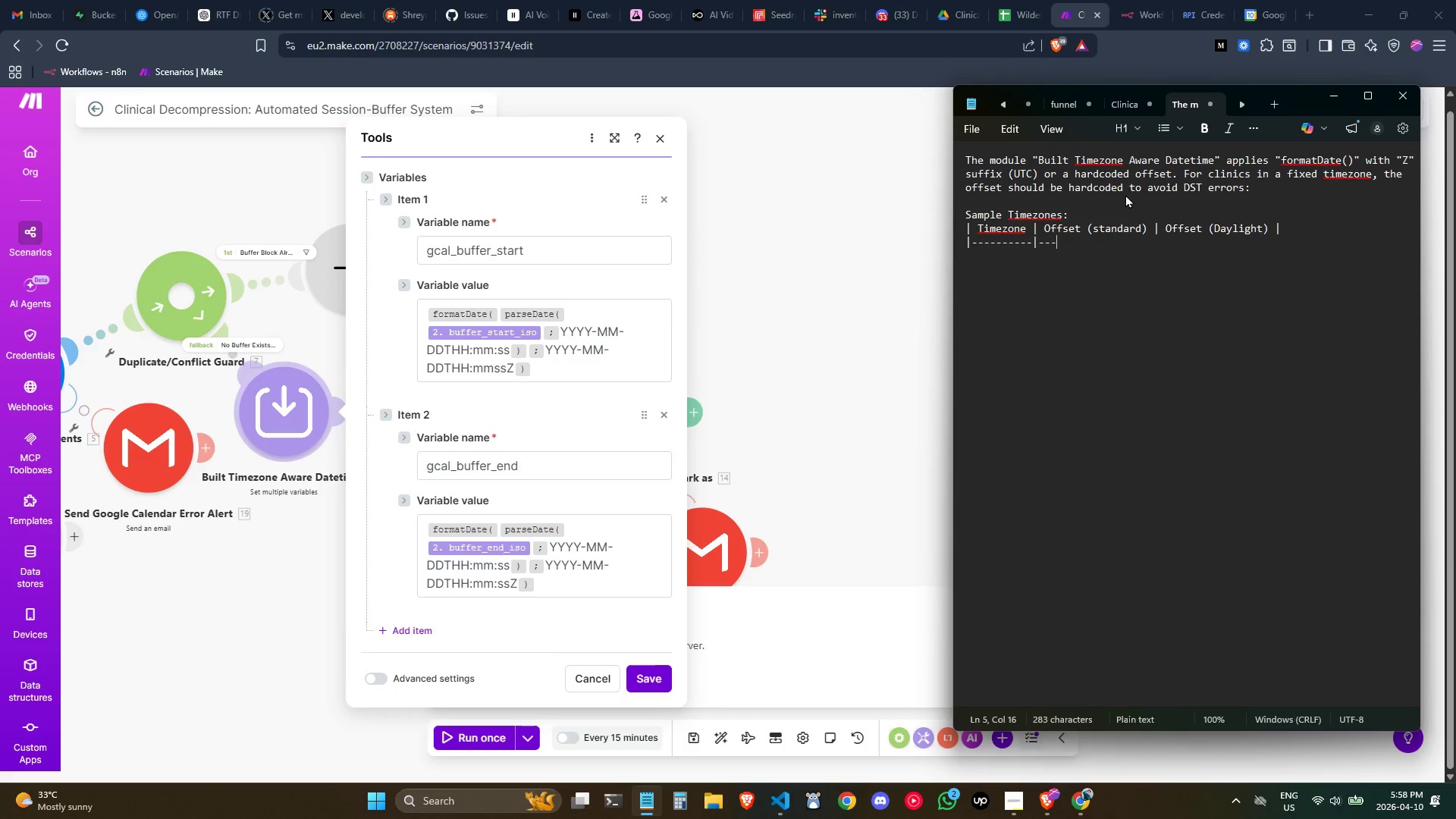 
hold_key(key=Minus, duration=0.92)
 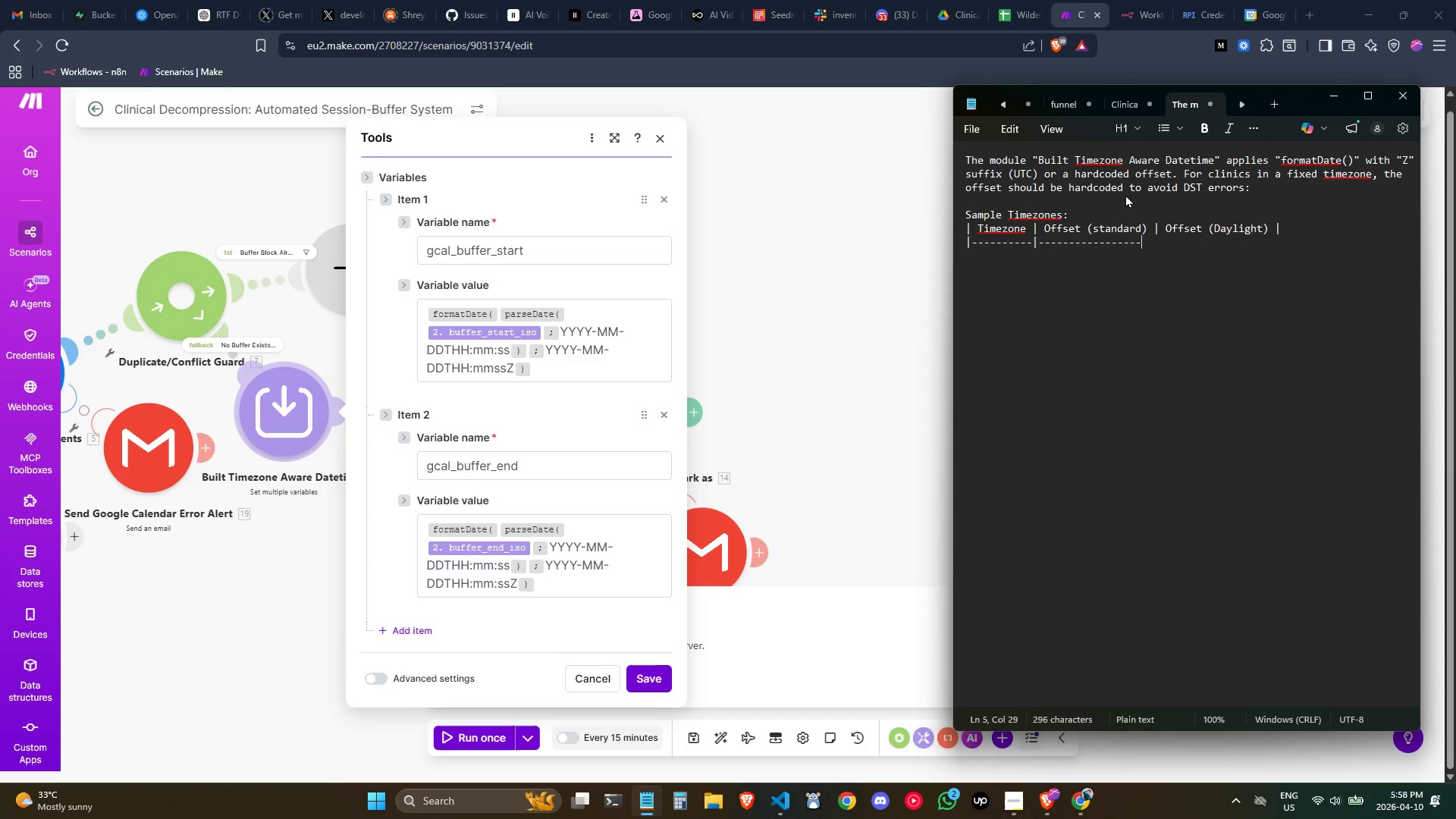 
key(Minus)
 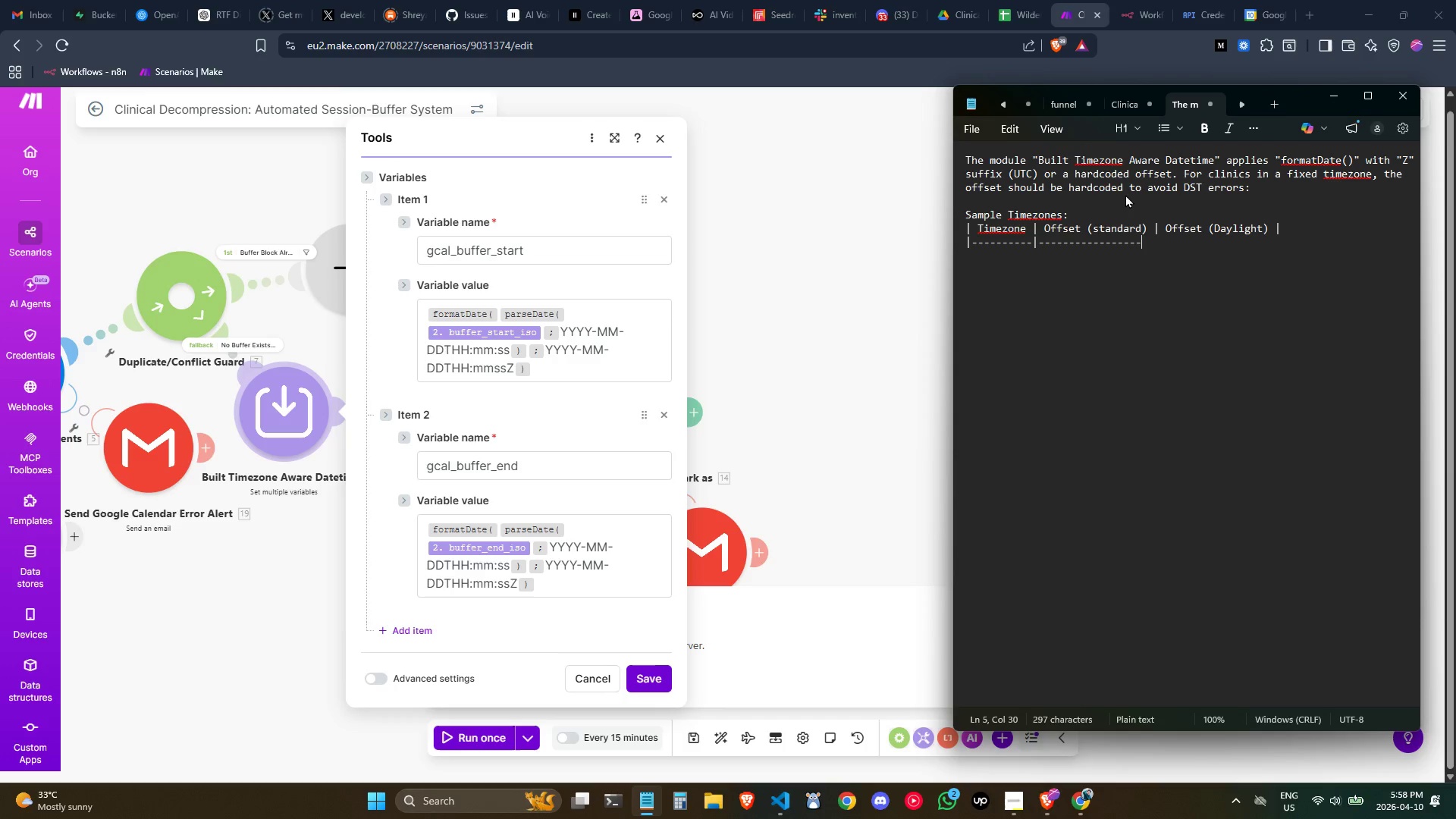 
key(Minus)
 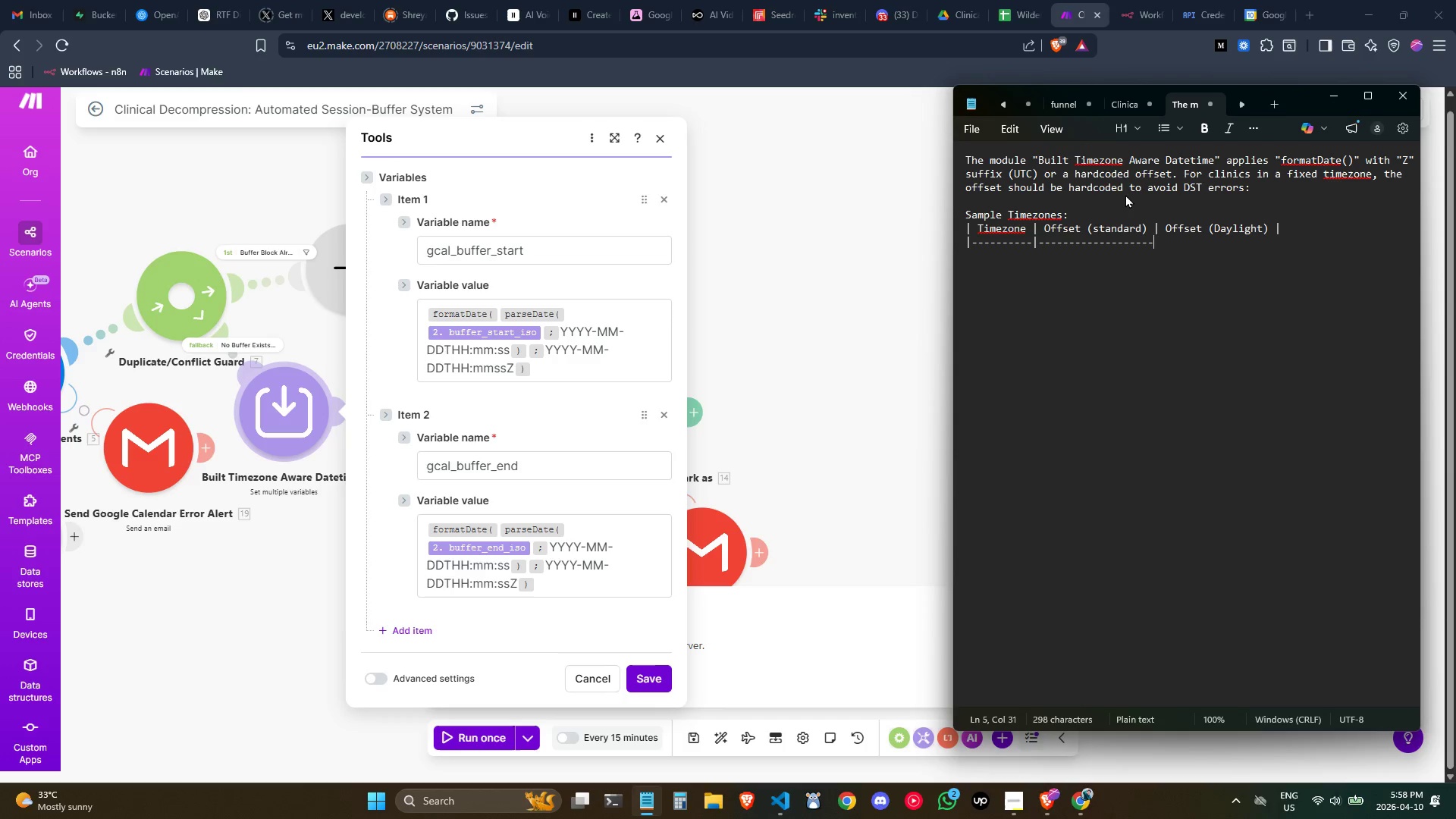 
key(Minus)
 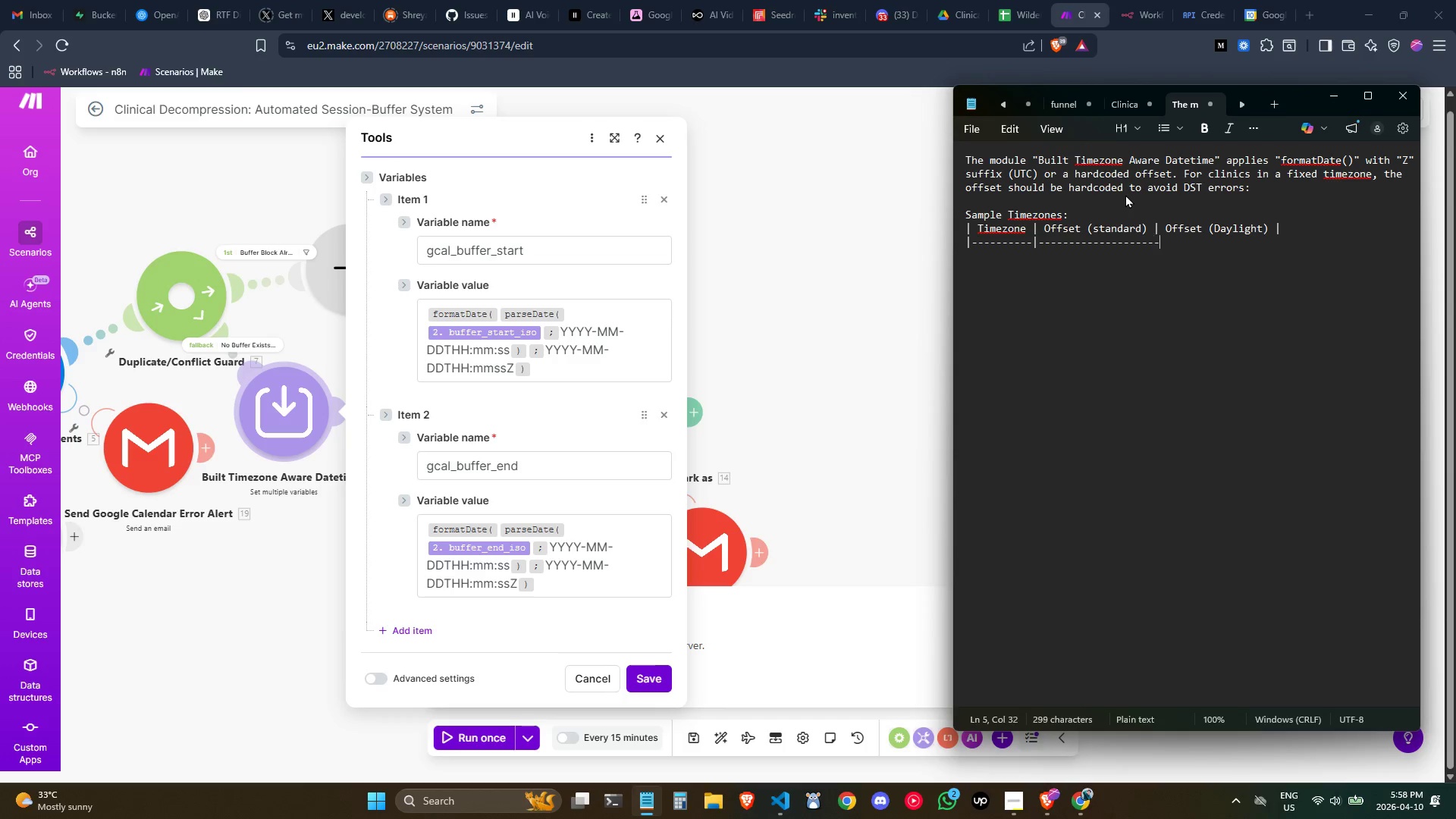 
key(Minus)
 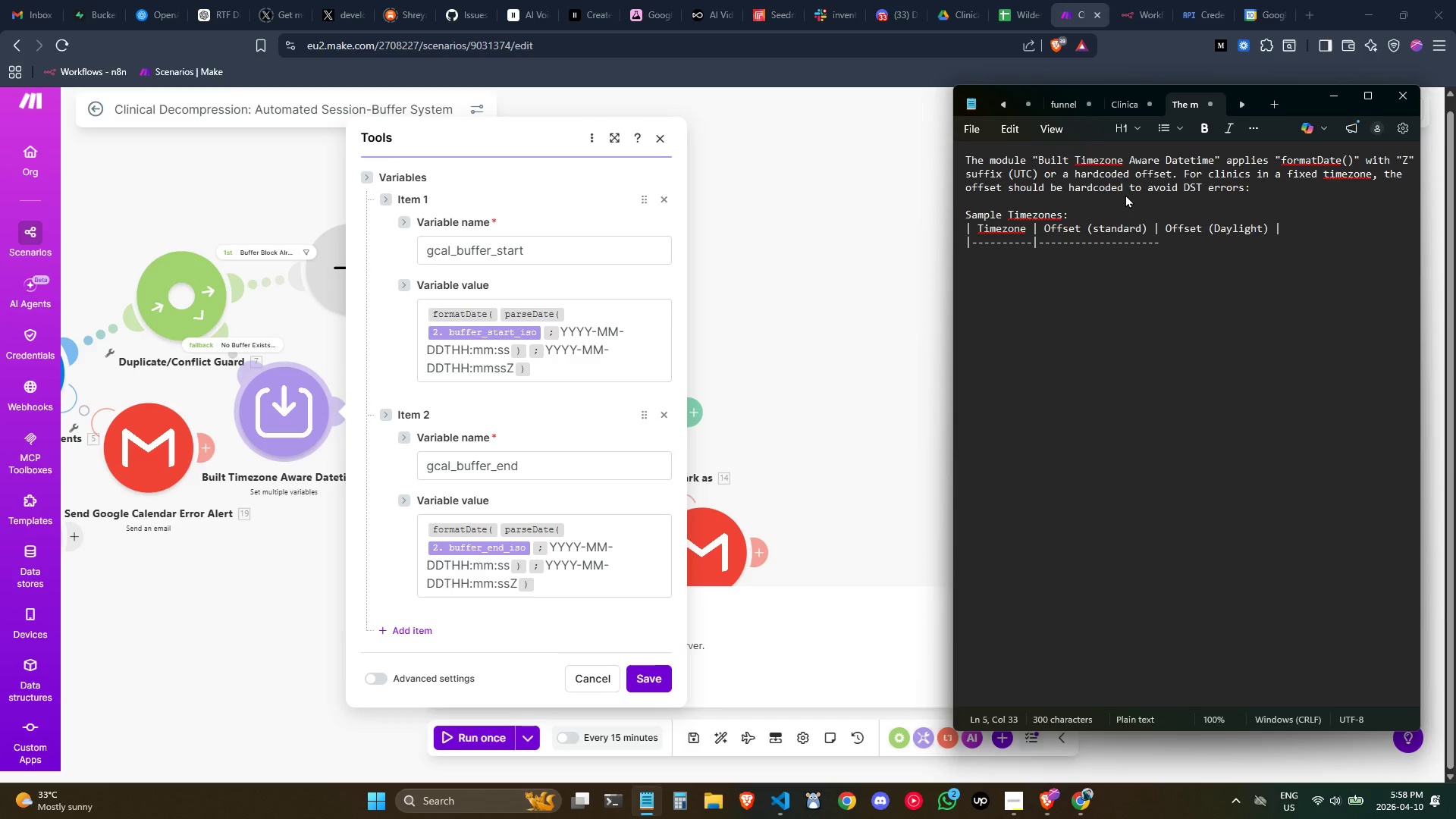 
key(Backspace)
 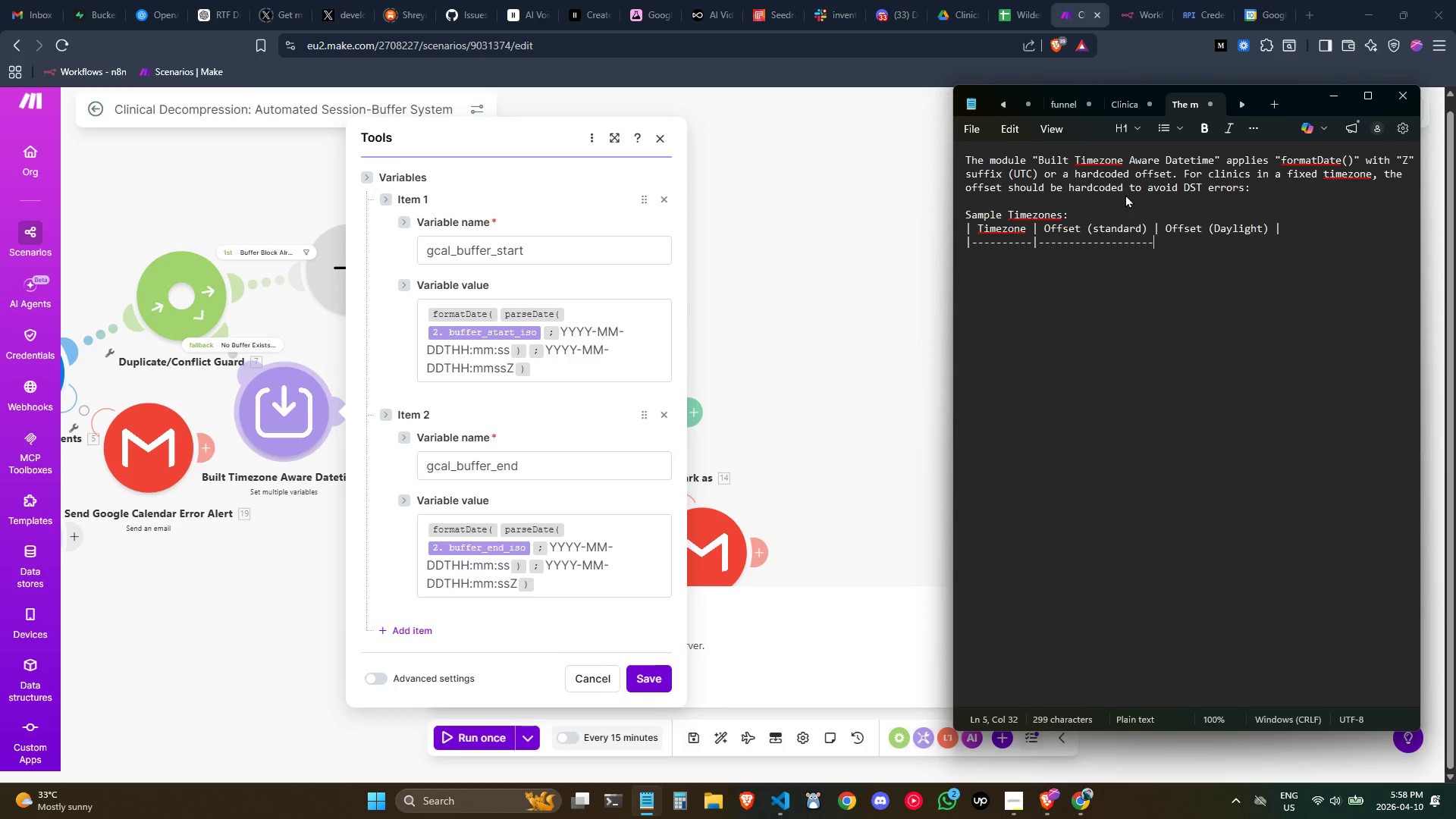 
key(Shift+ShiftLeft)
 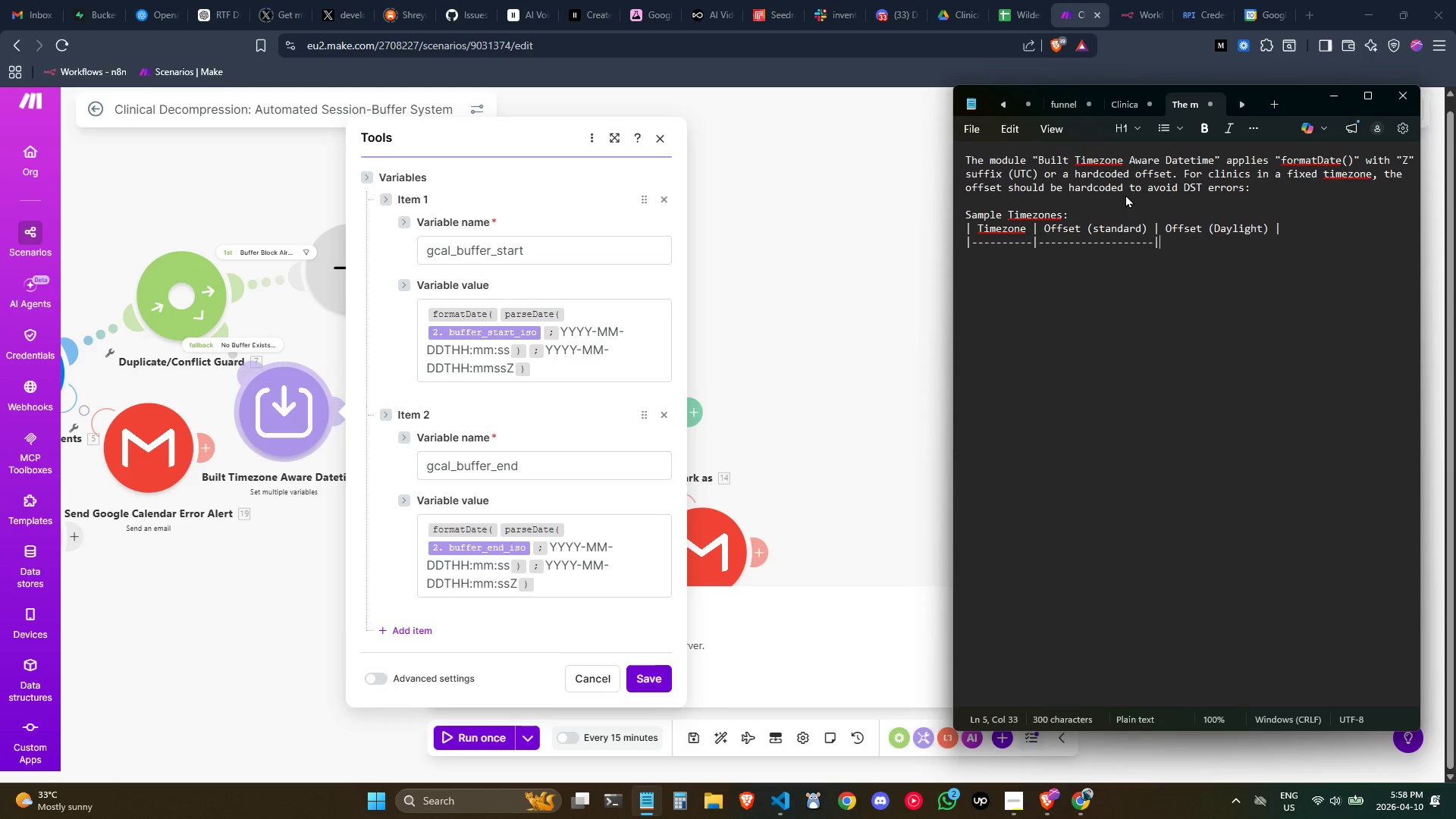 
key(Shift+Backslash)
 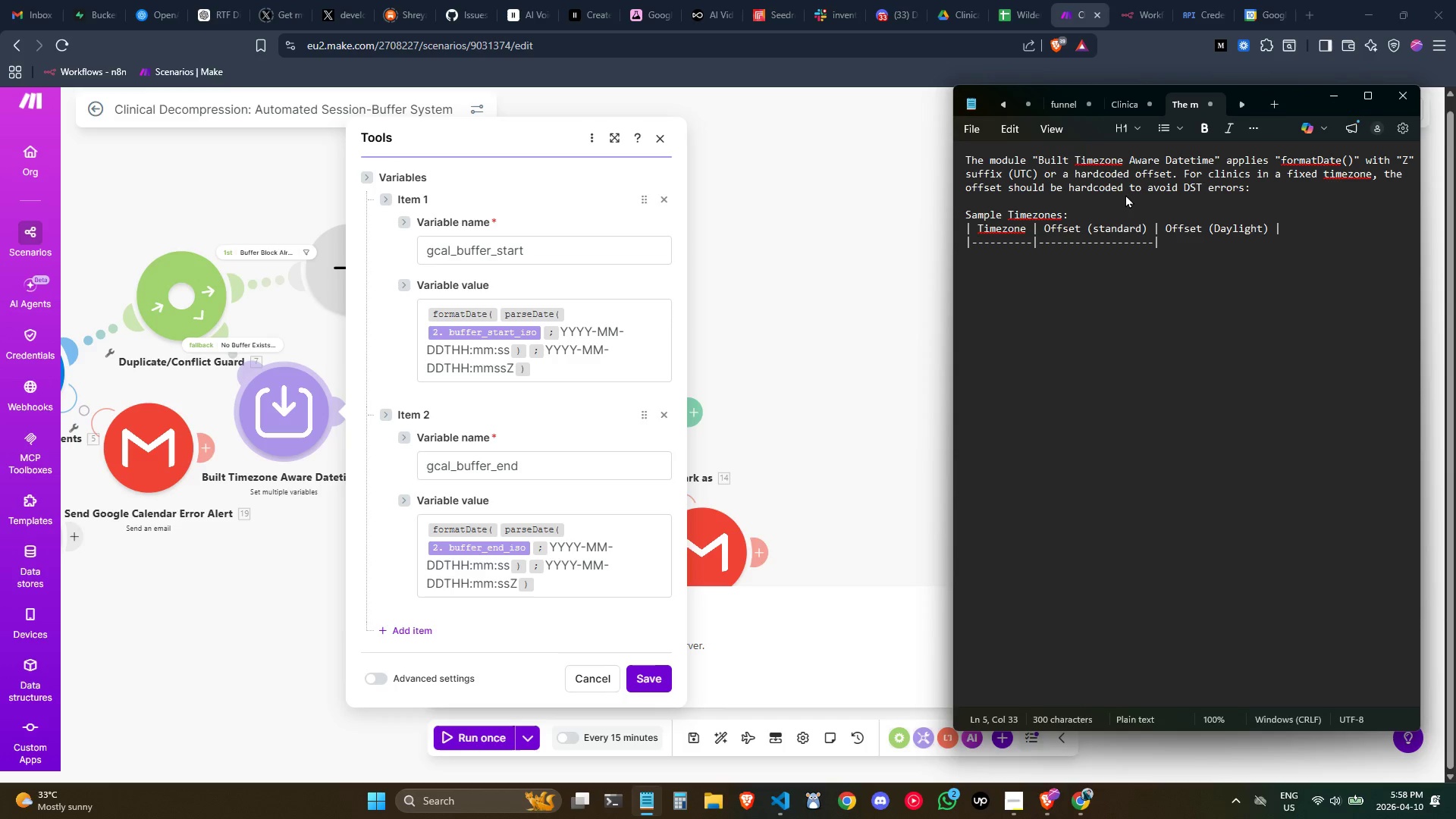 
hold_key(key=Minus, duration=0.91)
 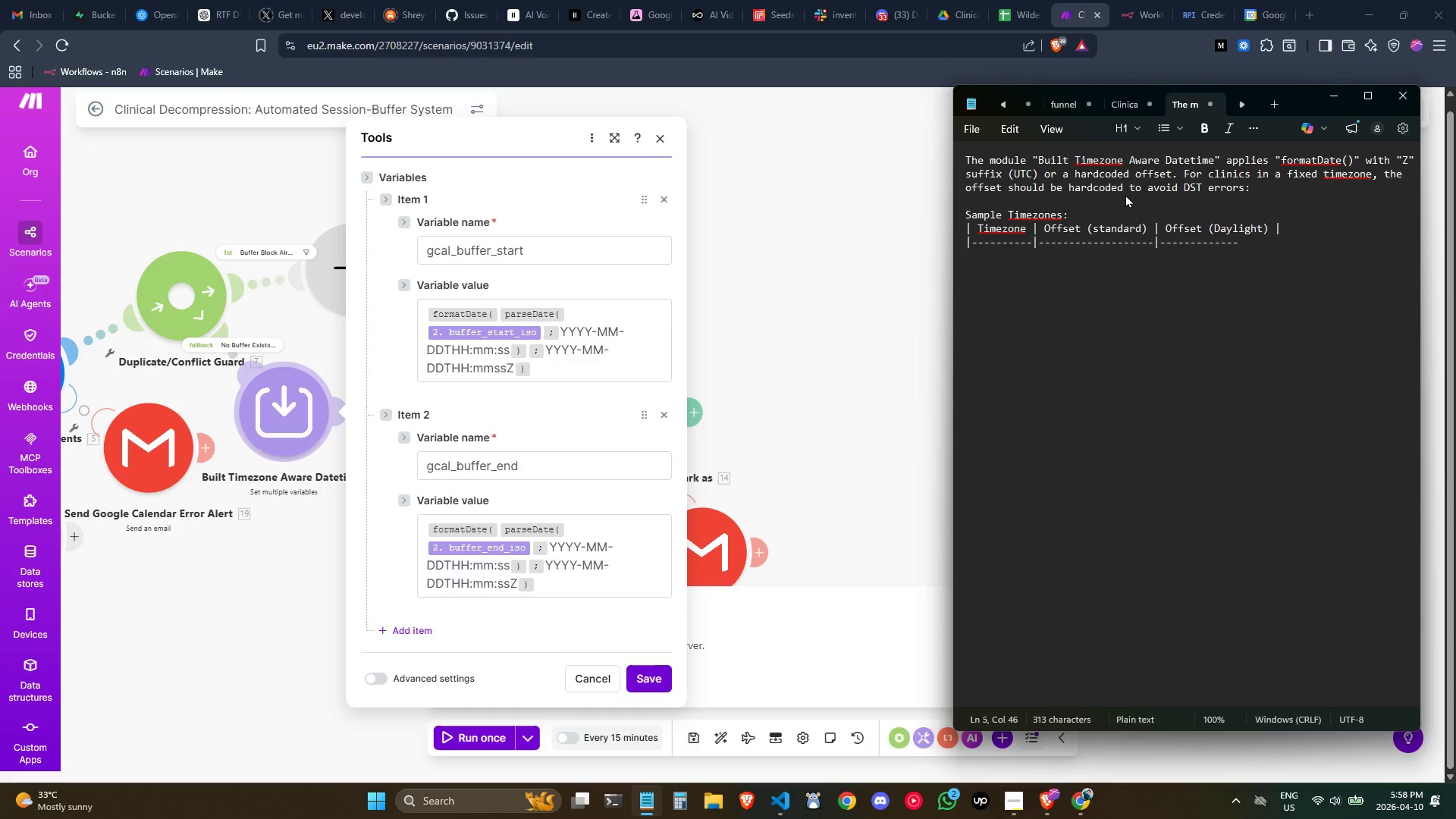 
key(Minus)
 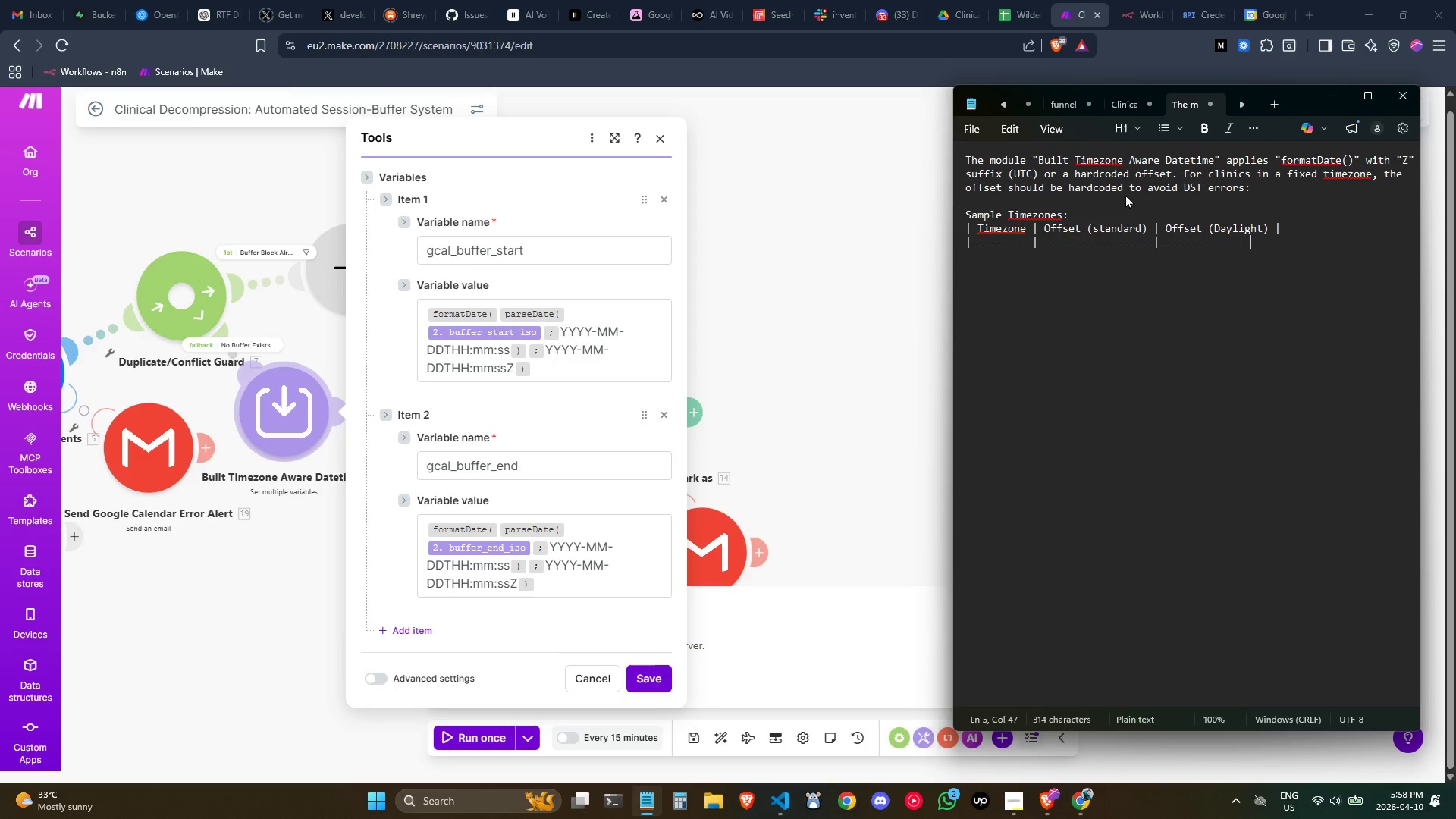 
key(Minus)
 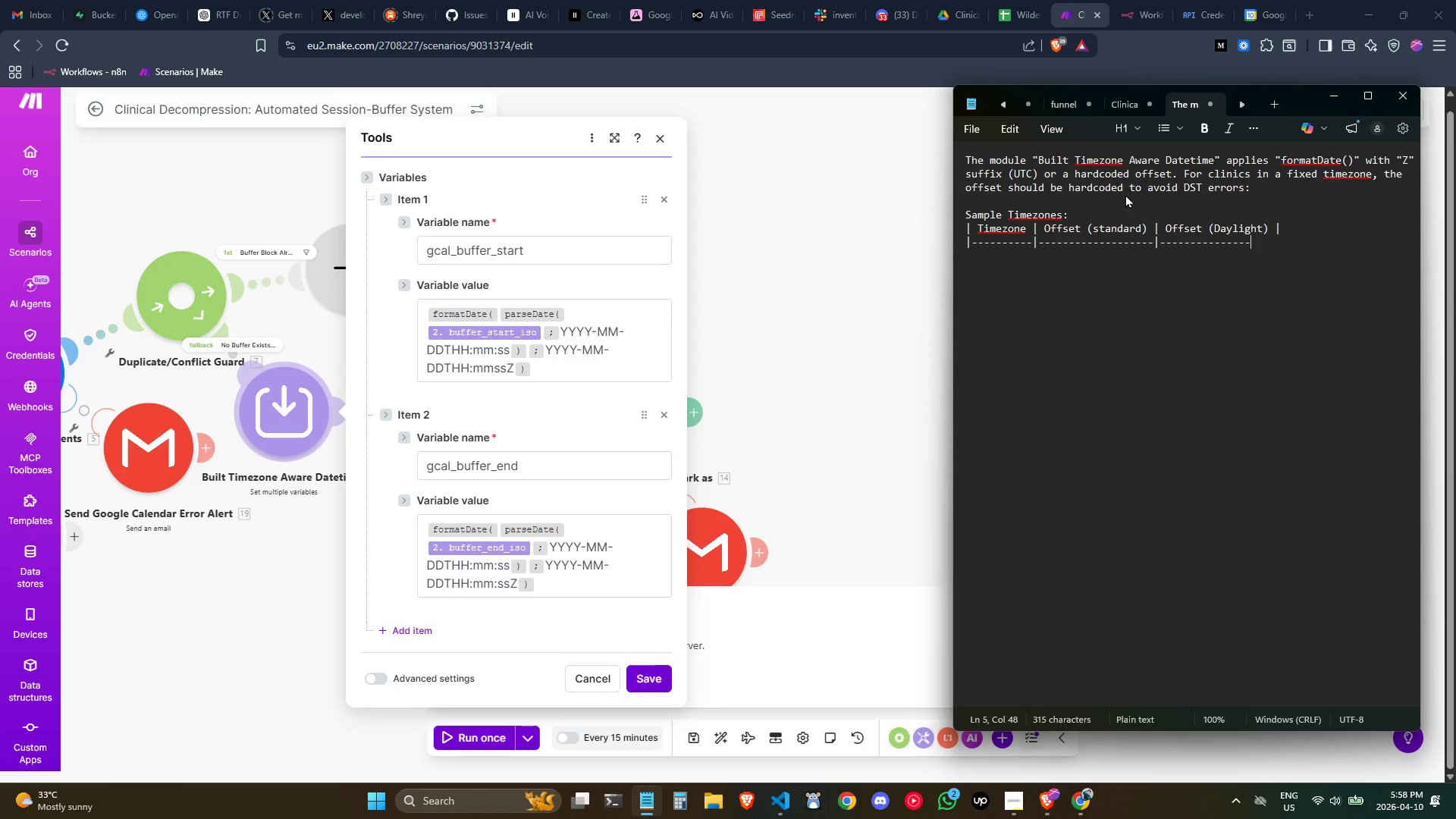 
key(Minus)
 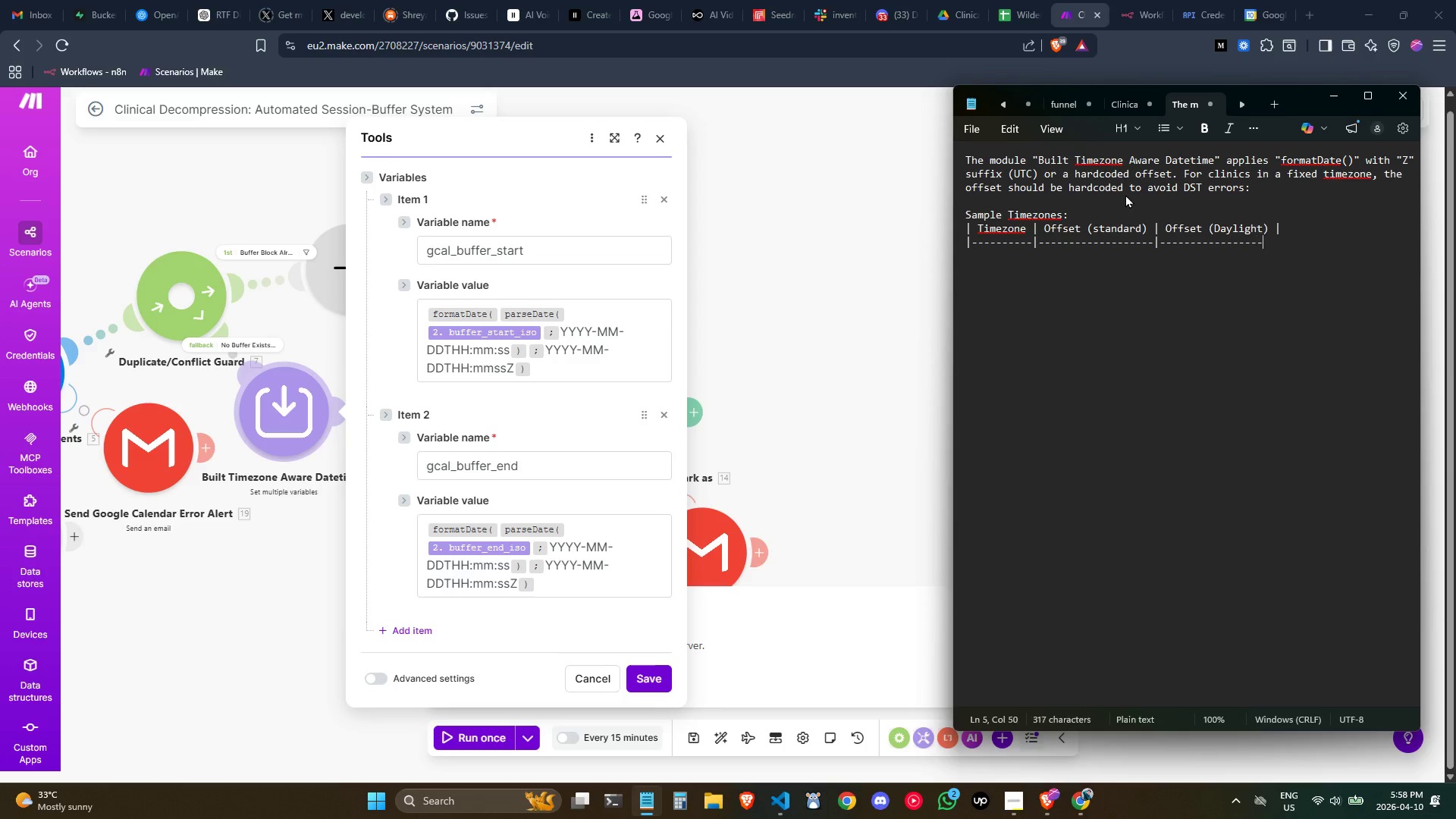 
key(Minus)
 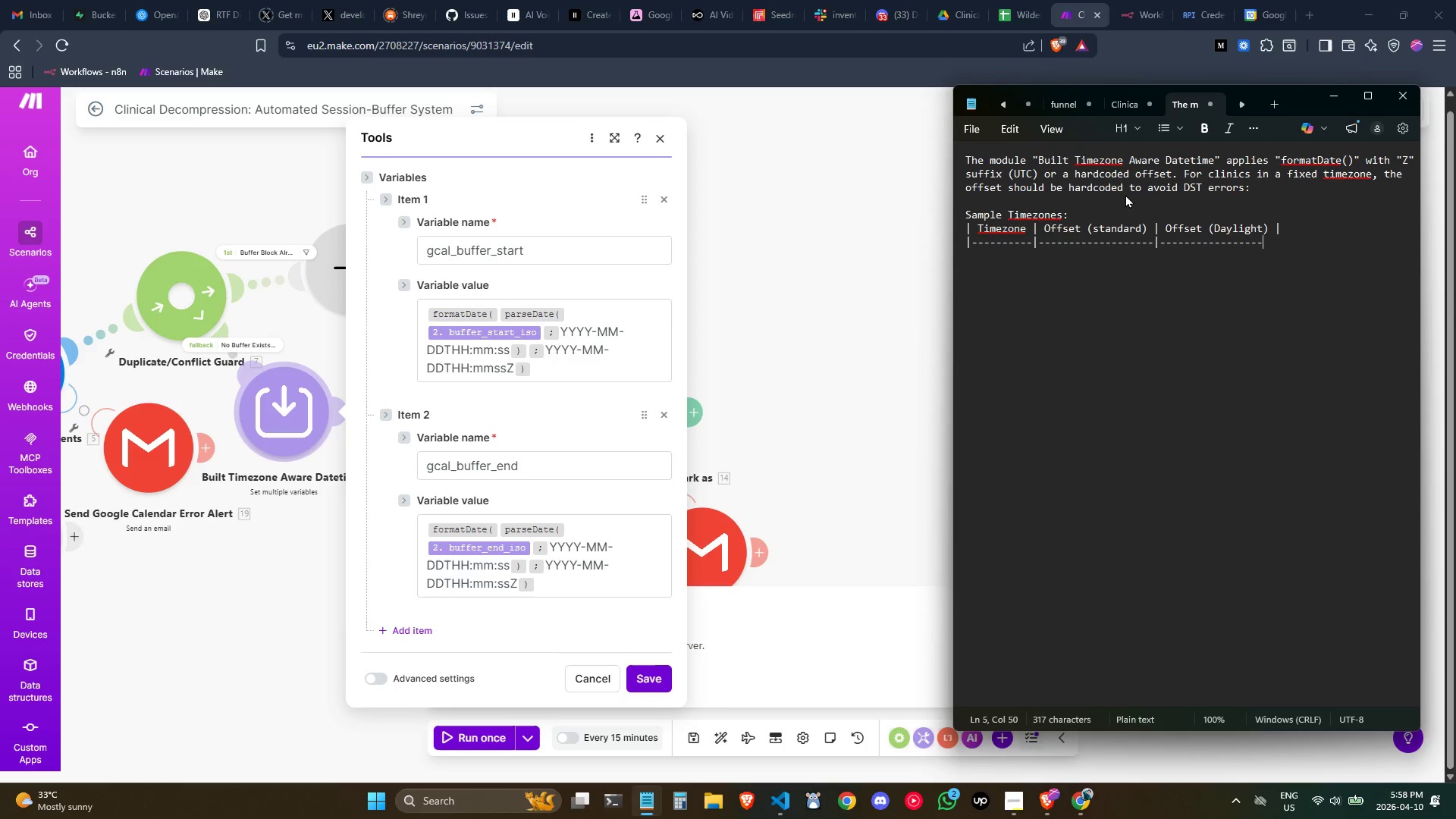 
key(Minus)
 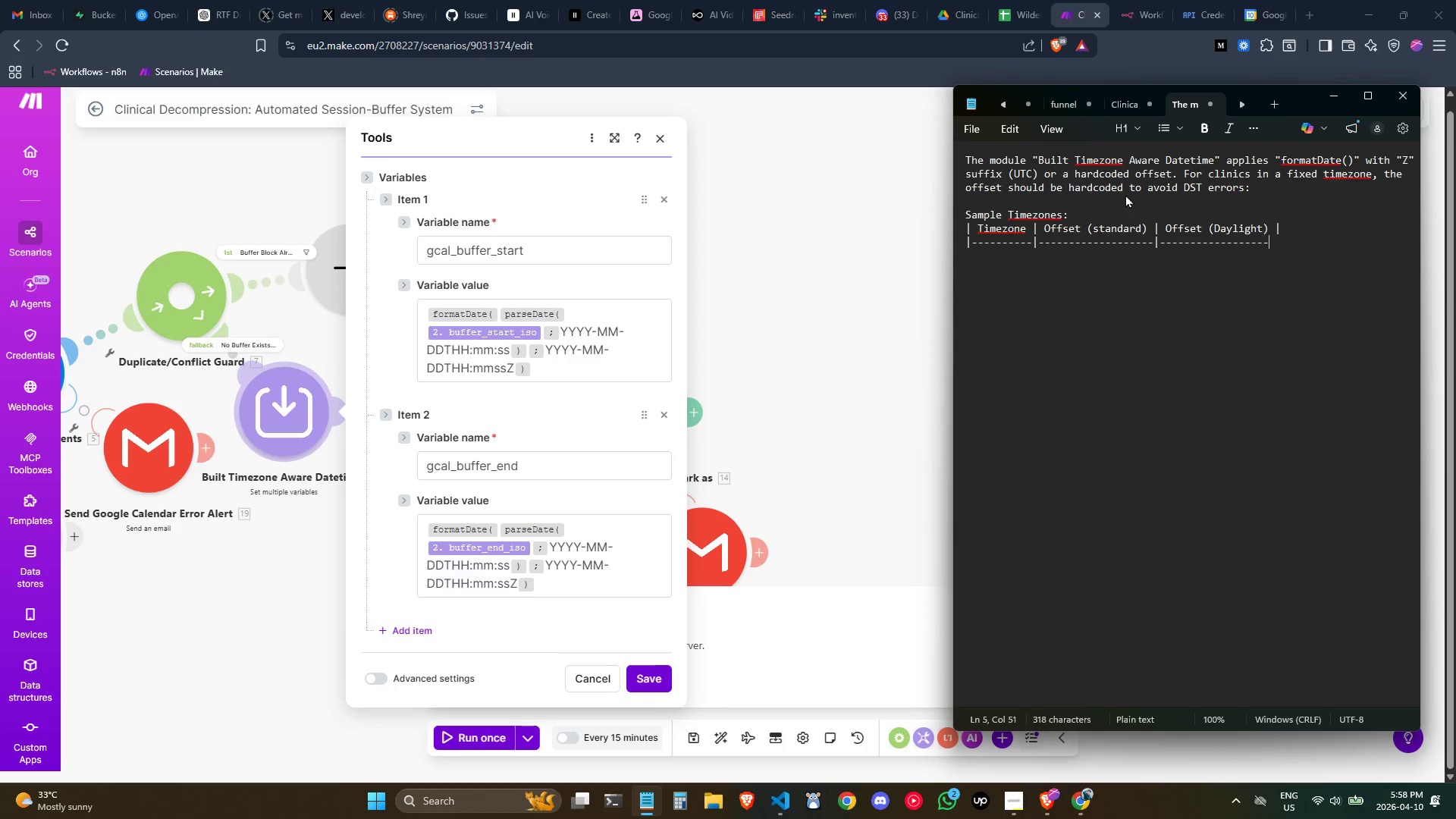 
key(Minus)
 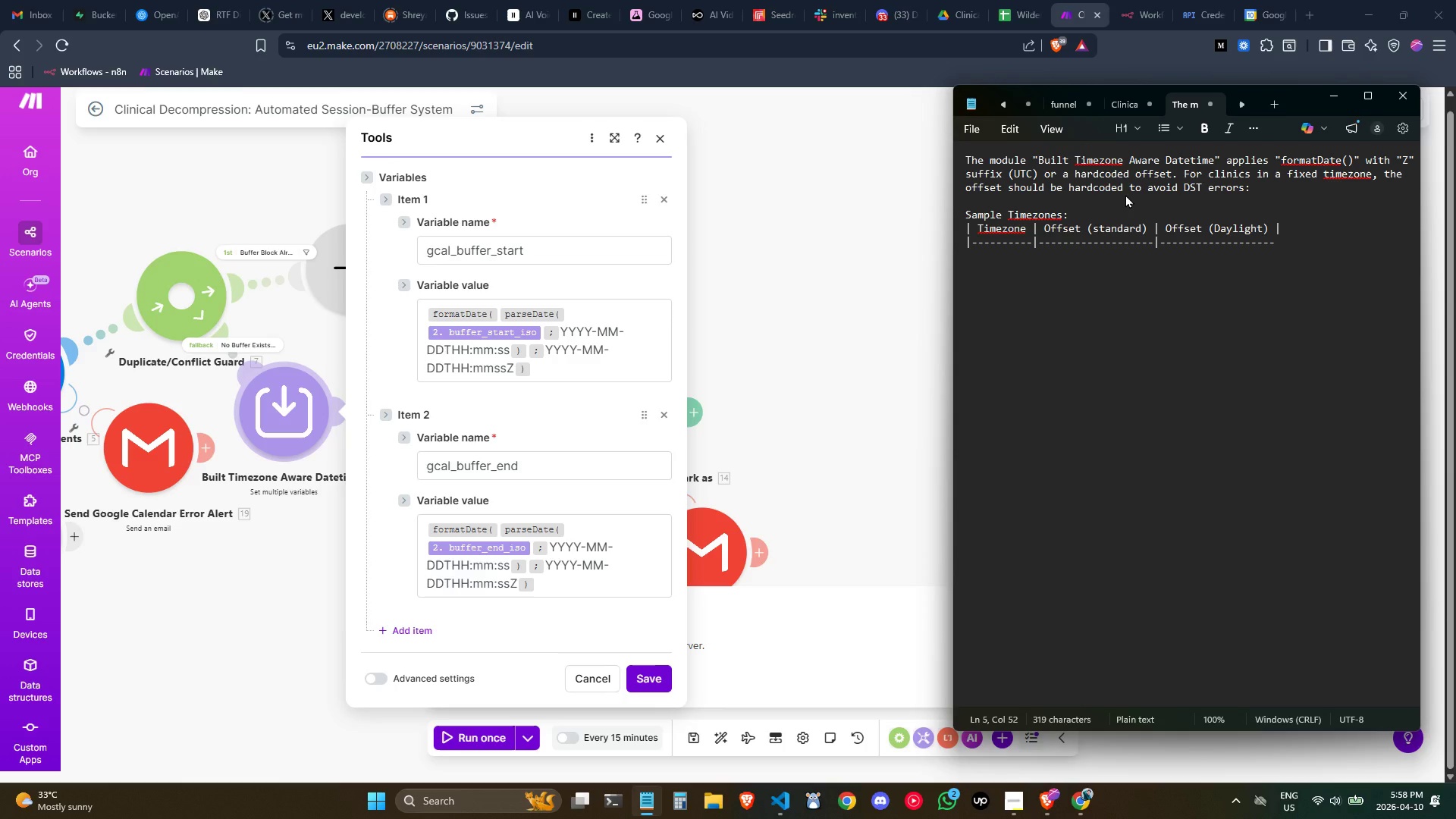 
key(Shift+Backslash)
 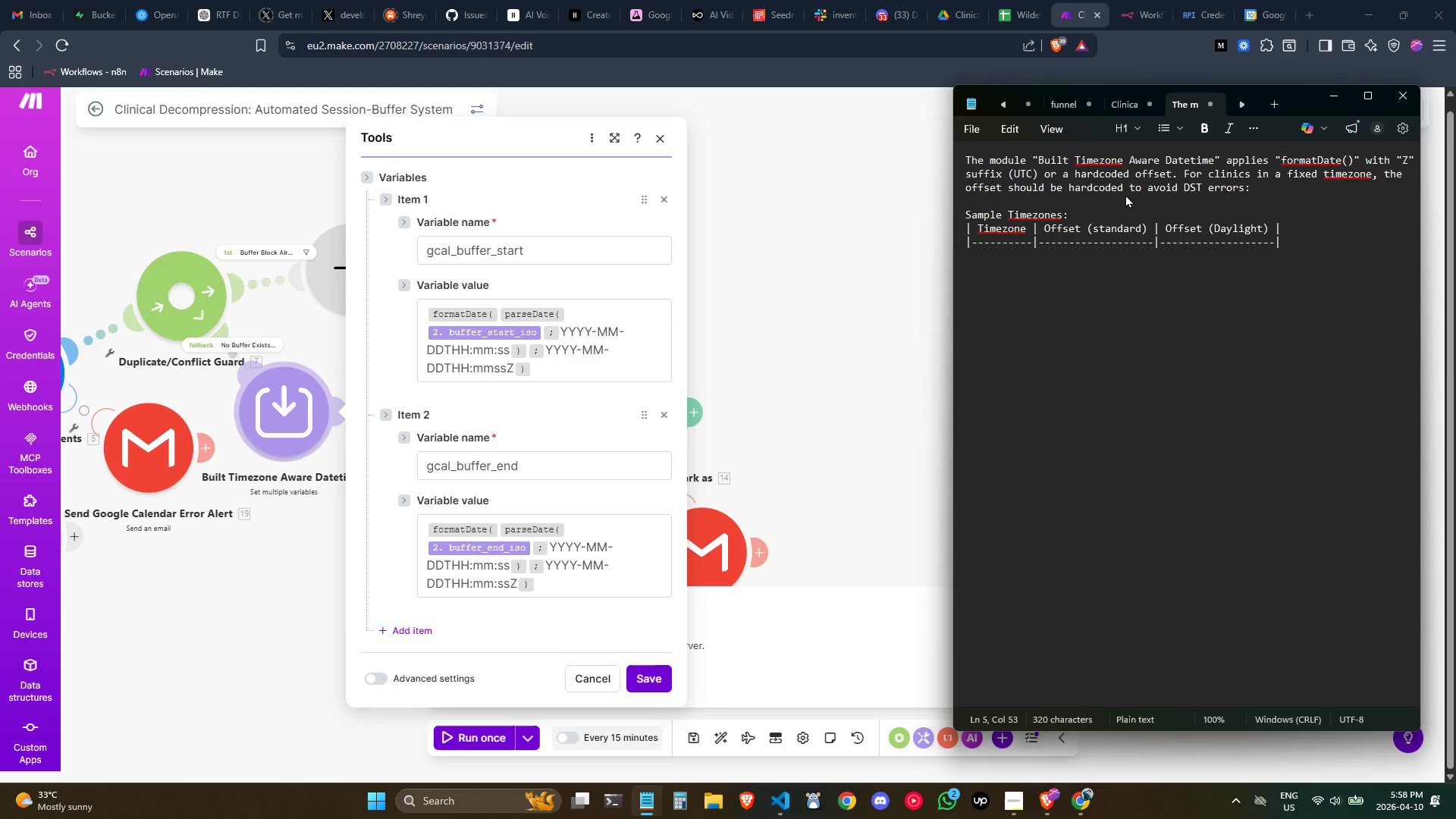 
key(Enter)
 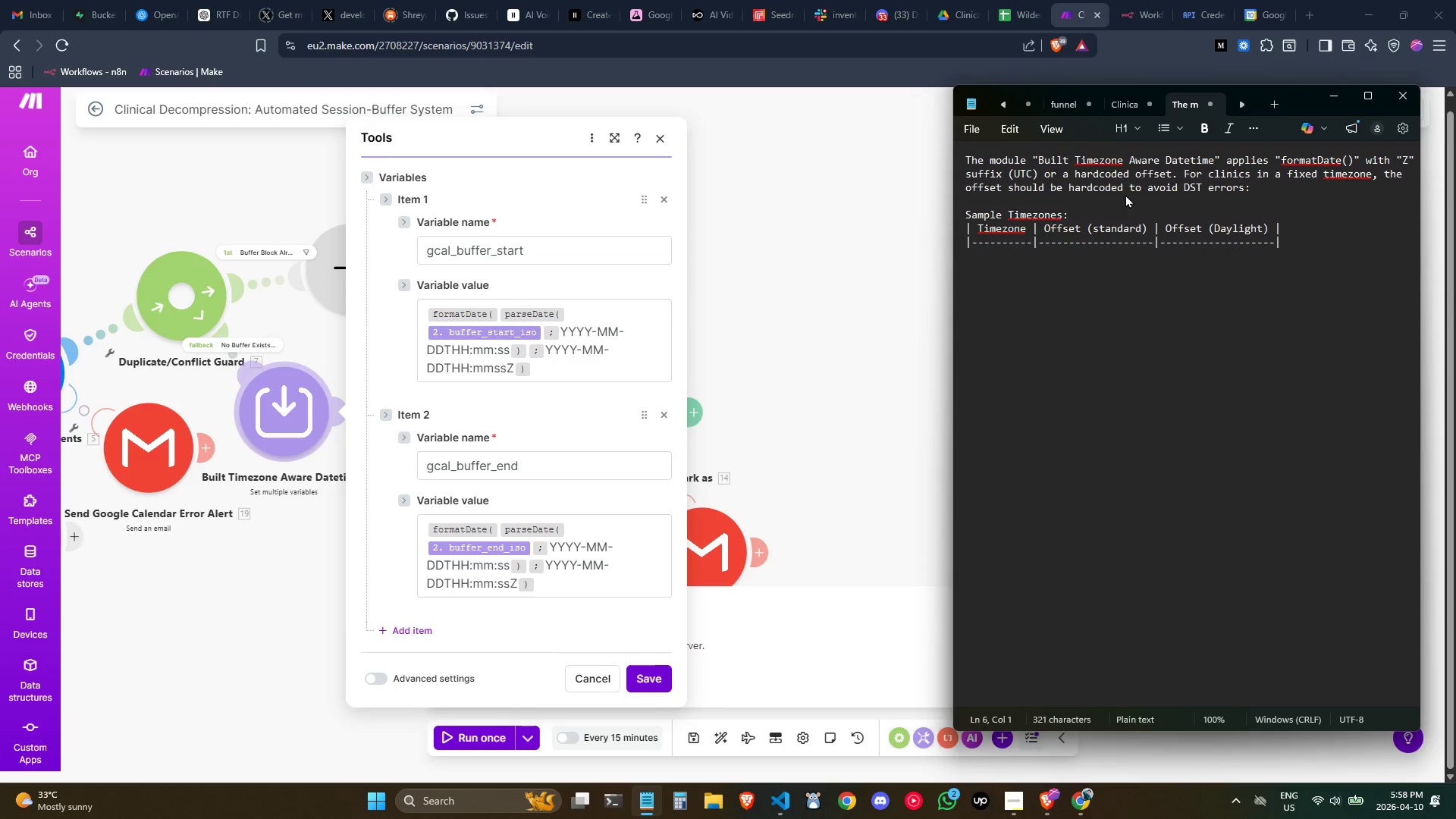 
type(| Easteran | -04)
key(Backspace)
type(5:00)
 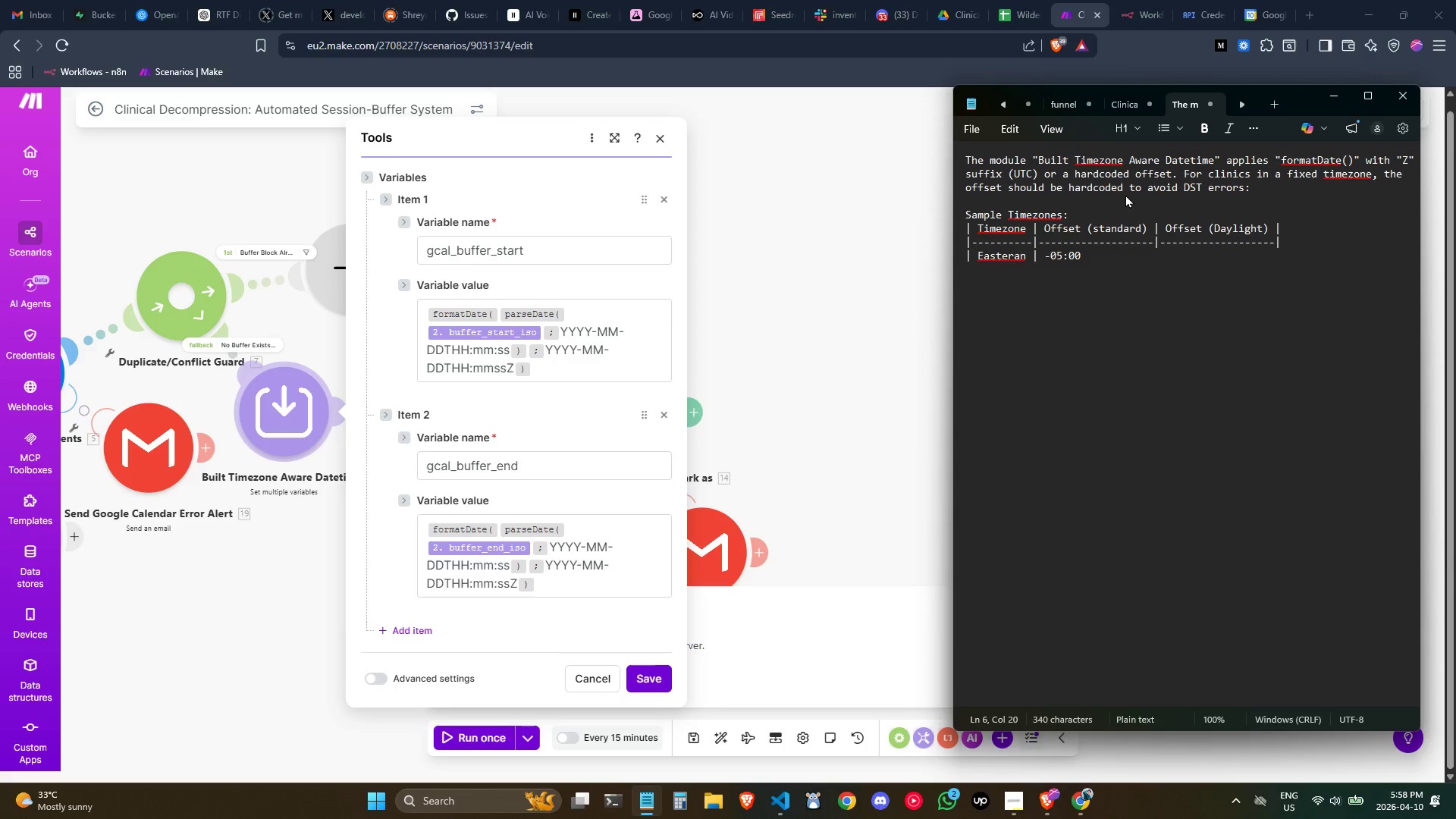 
hold_key(key=ArrowRight, duration=0.8)
 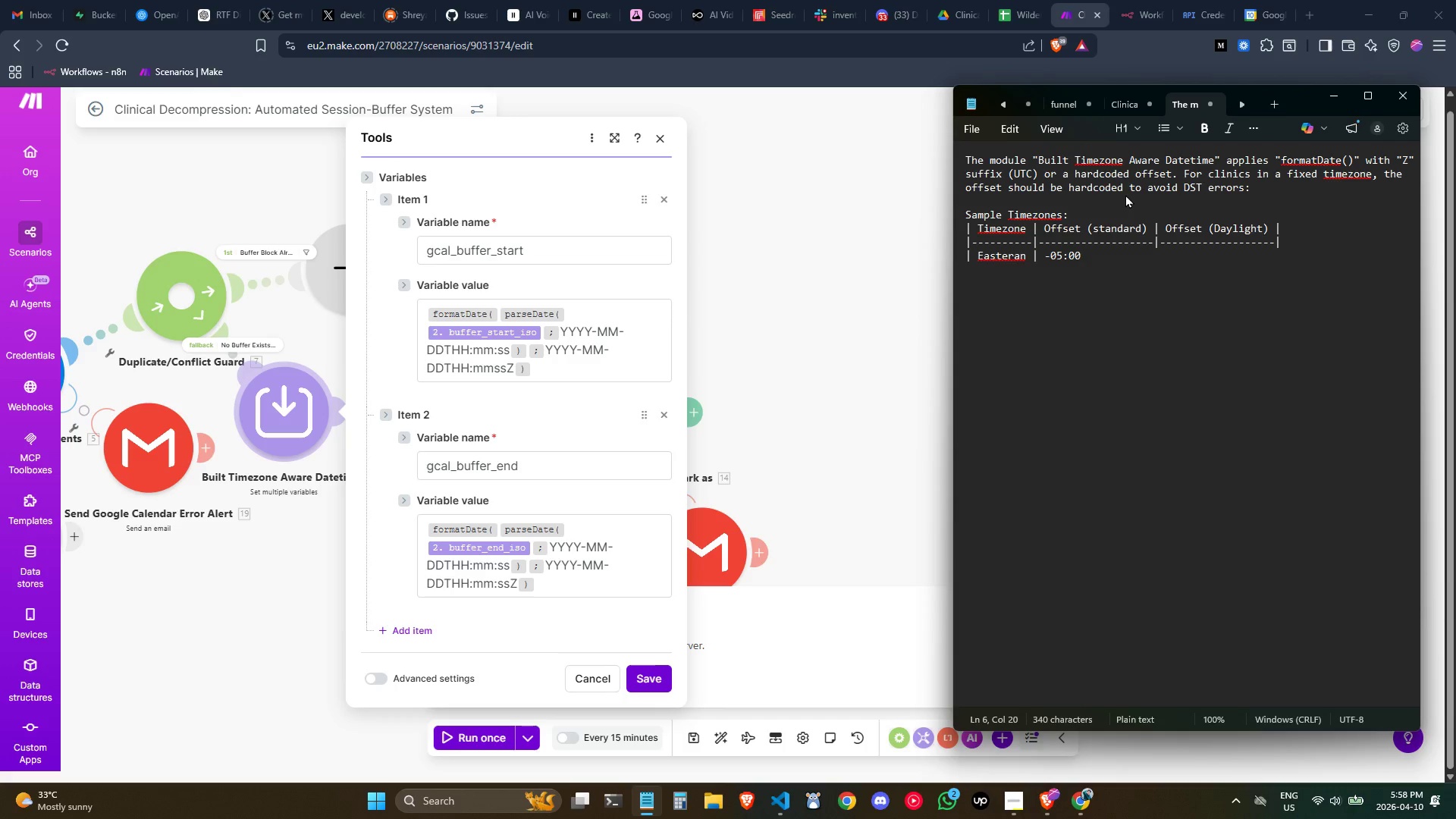 
key(ArrowRight)
 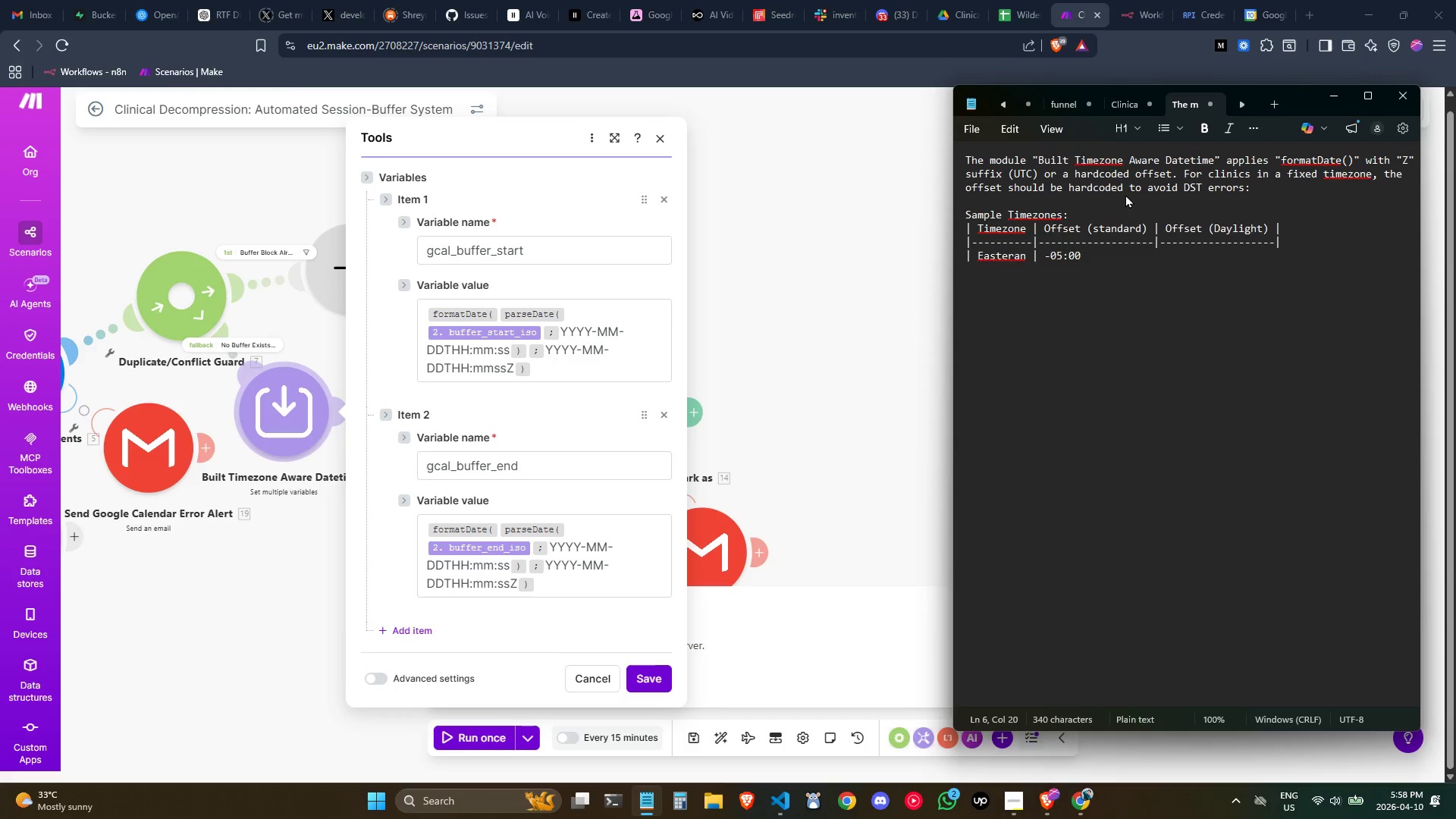 
key(ArrowLeft)
 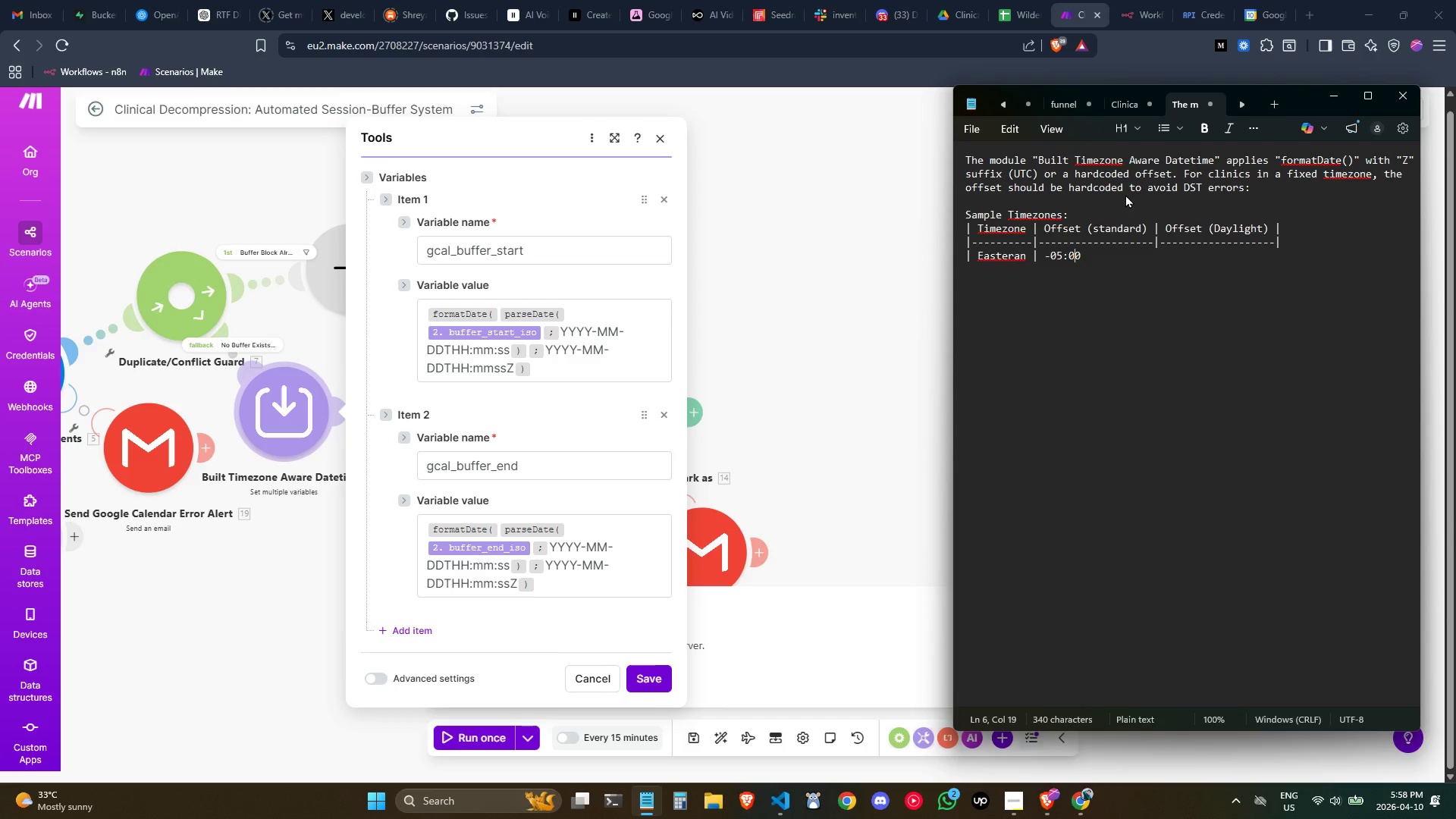 
key(ArrowLeft)
 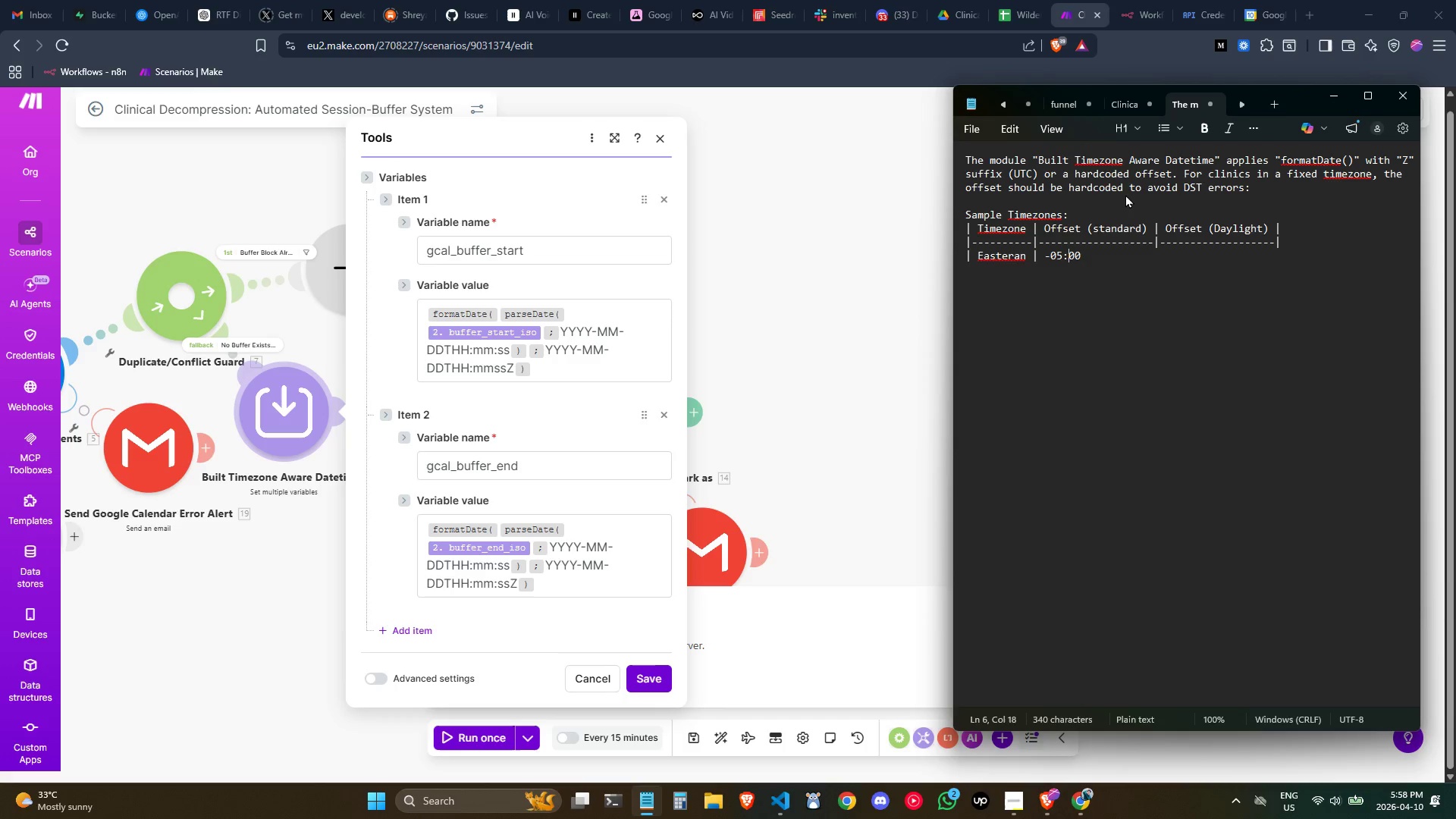 
key(ArrowLeft)
 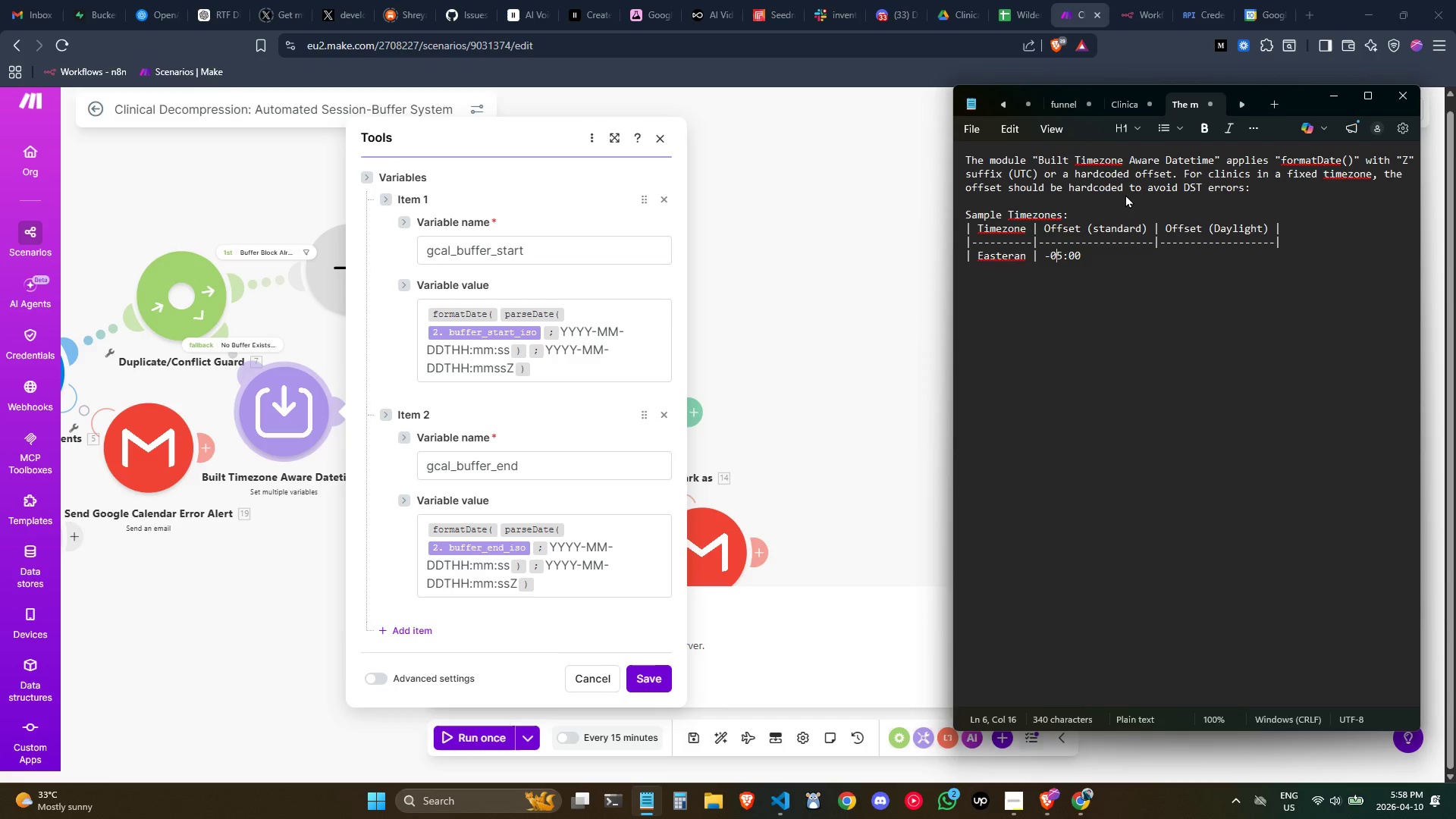 
key(ArrowLeft)
 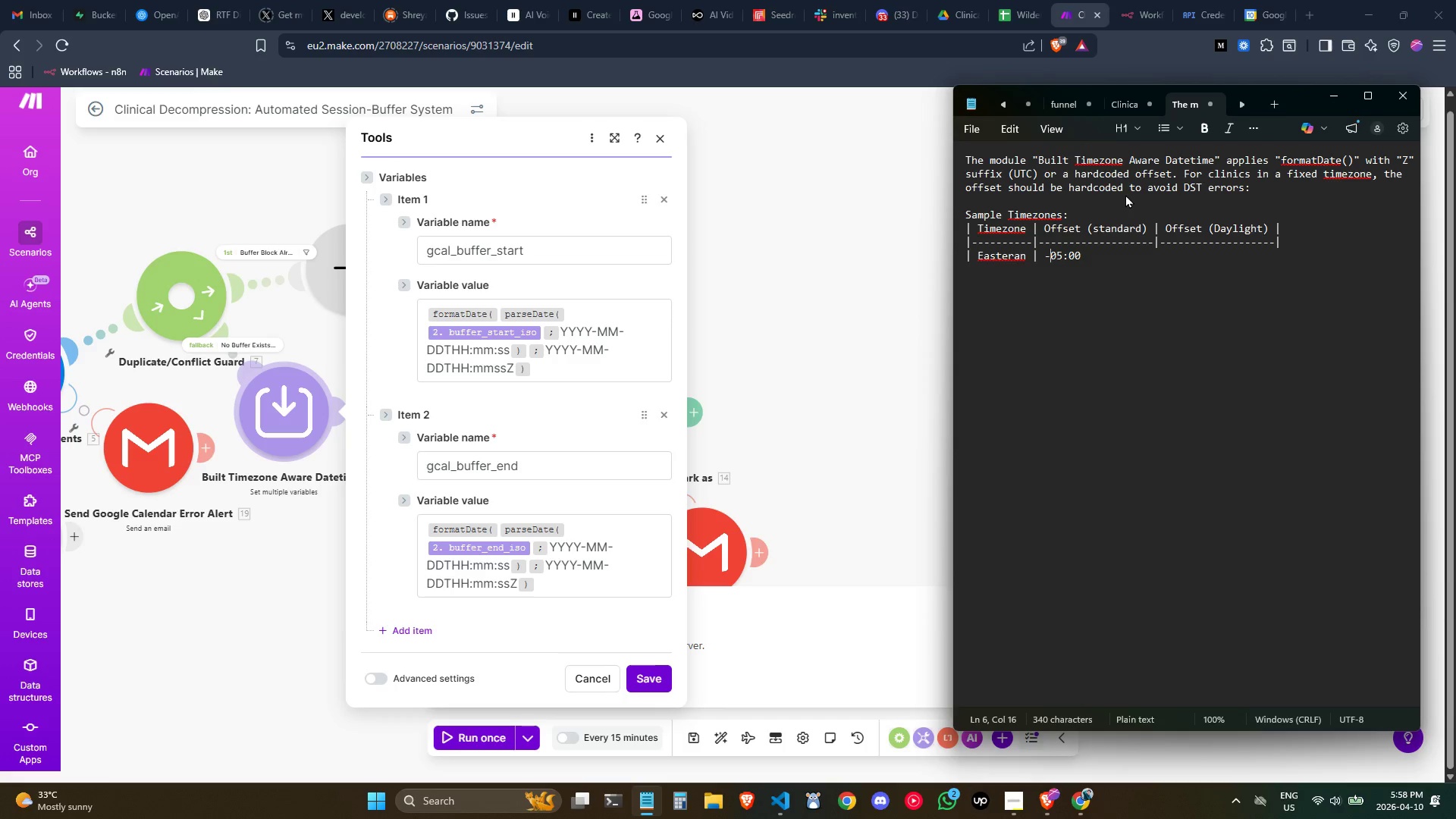 
key(ArrowLeft)
 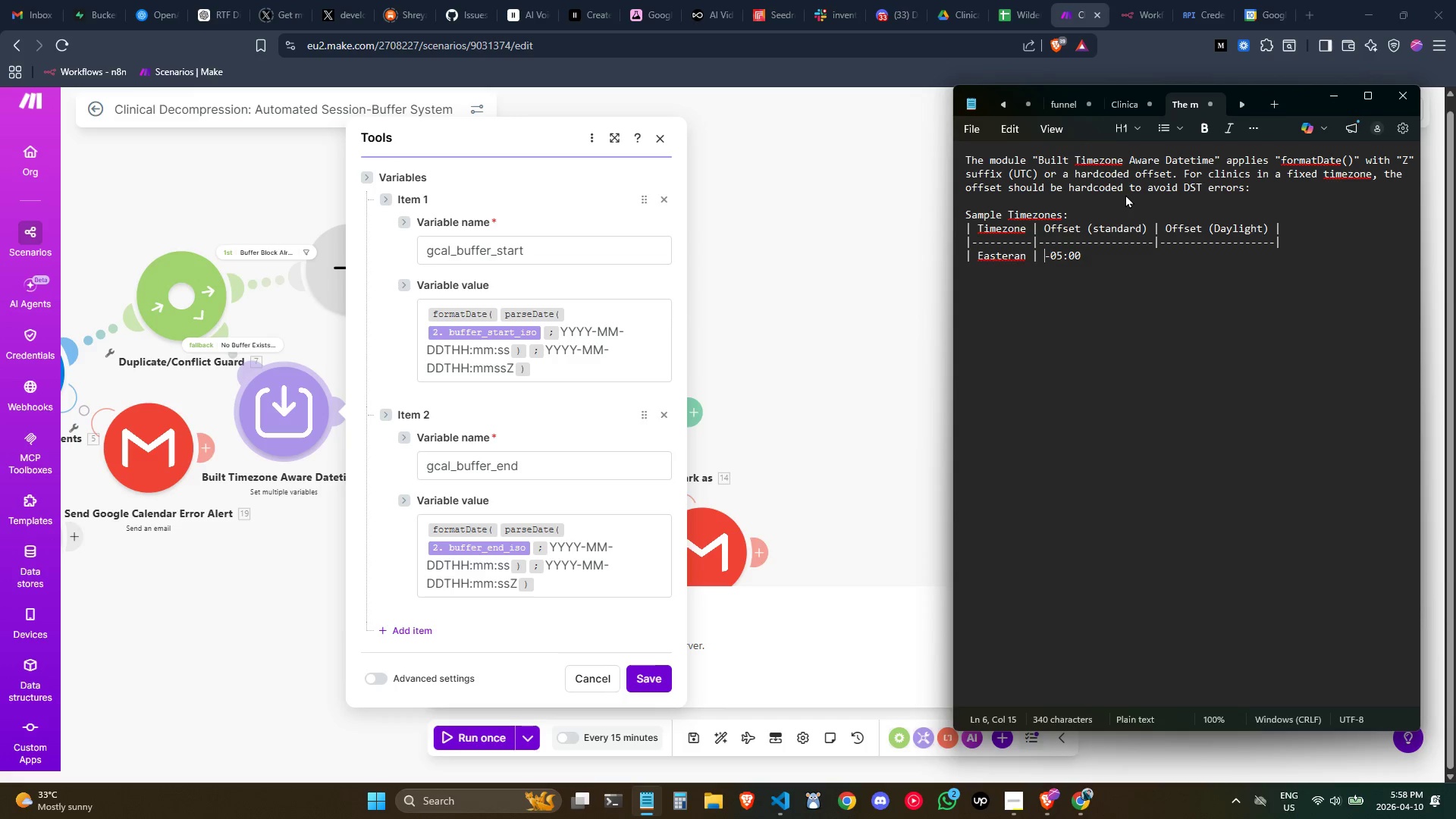 
key(ArrowLeft)
 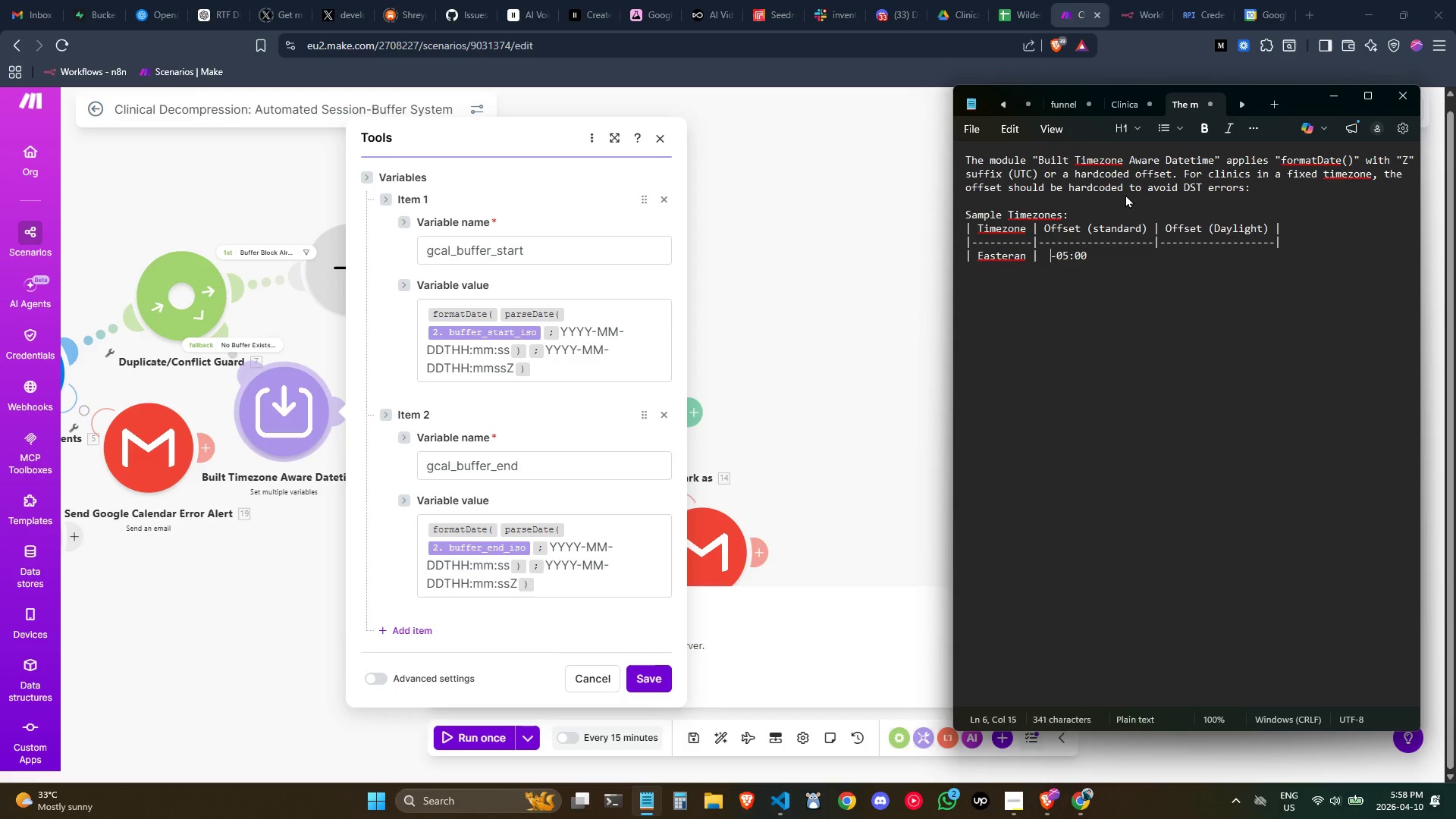 
key(Space)
 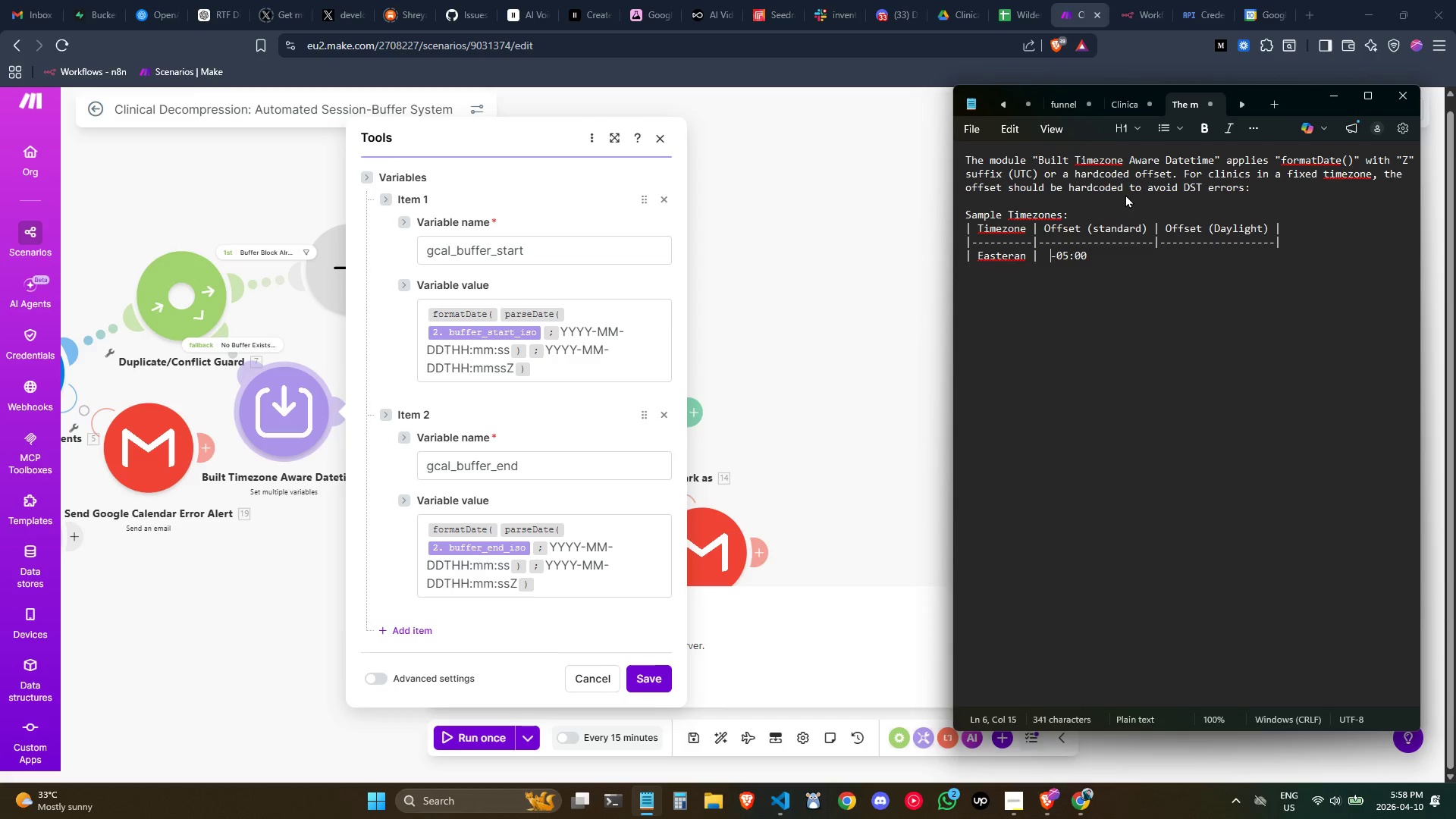 
key(Space)
 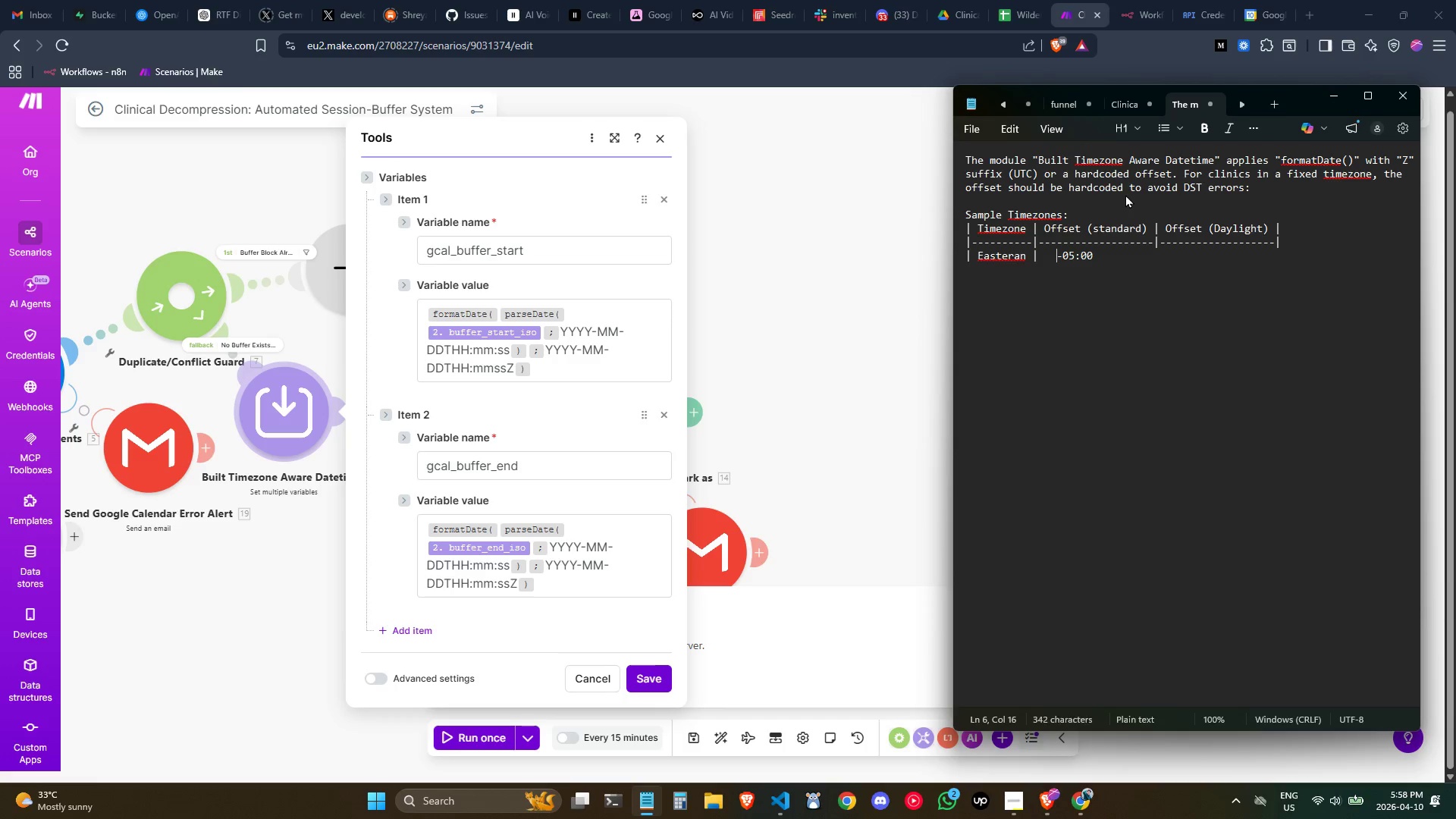 
key(Space)
 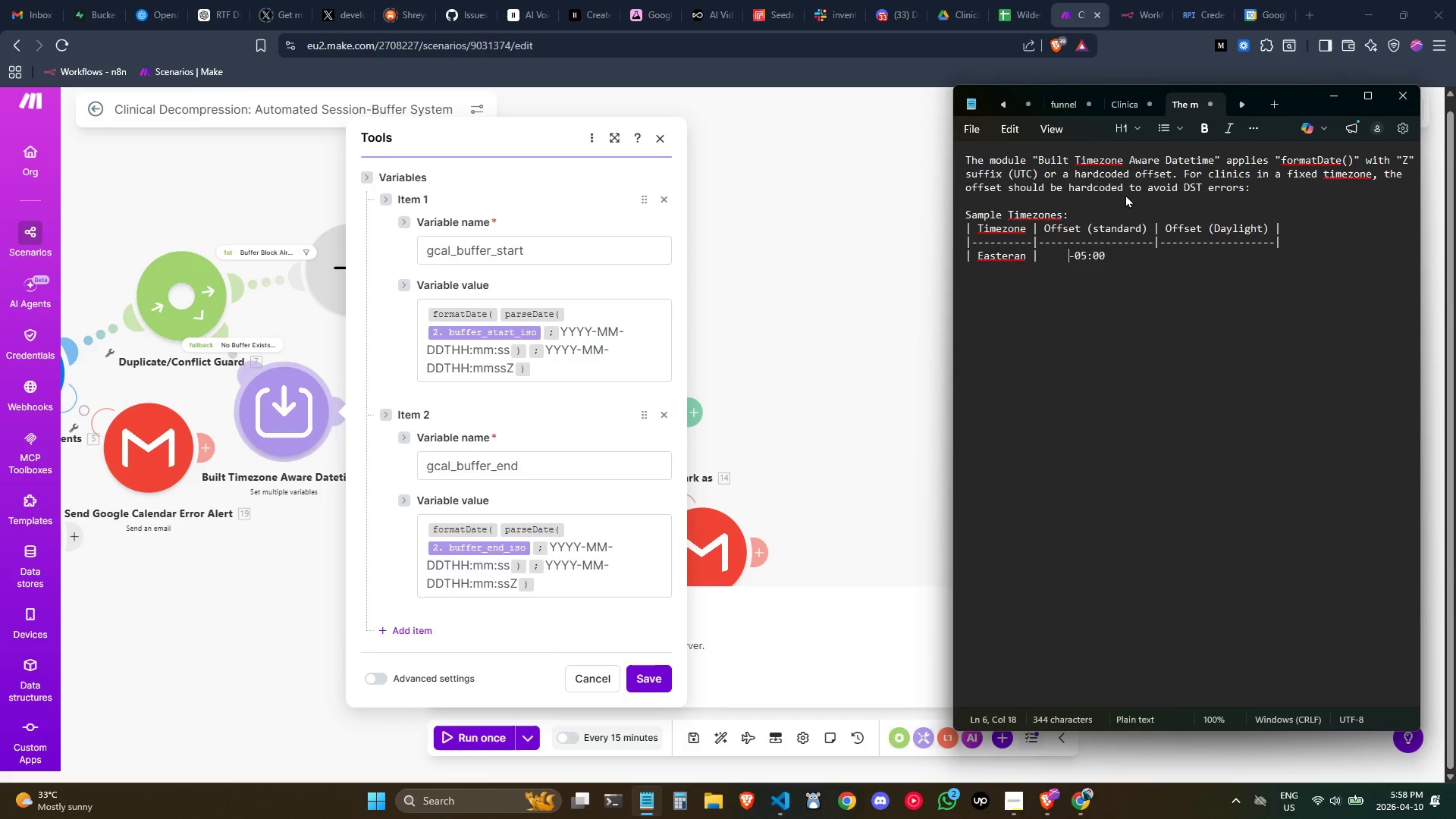 
key(Space)
 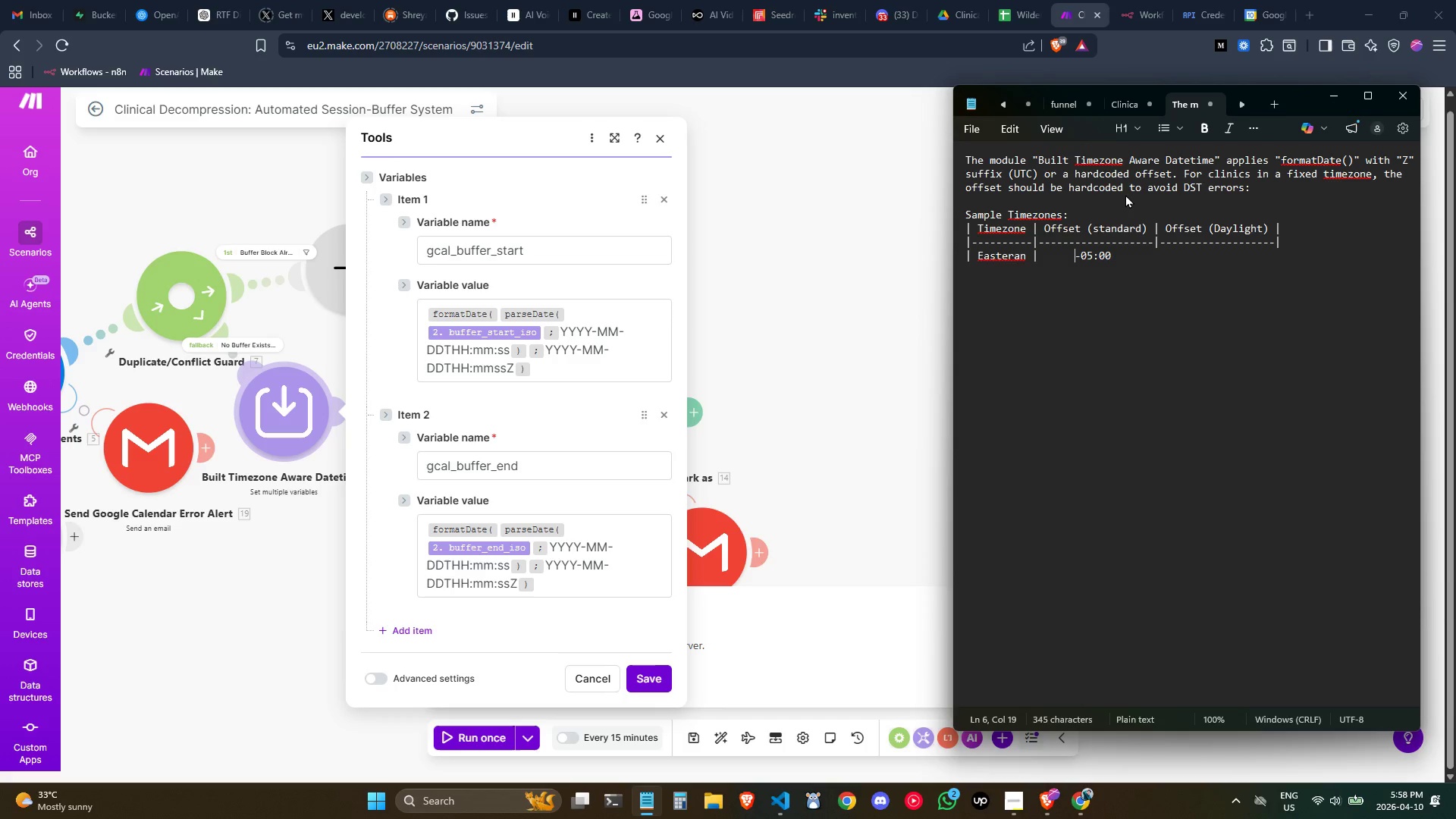 
key(Space)
 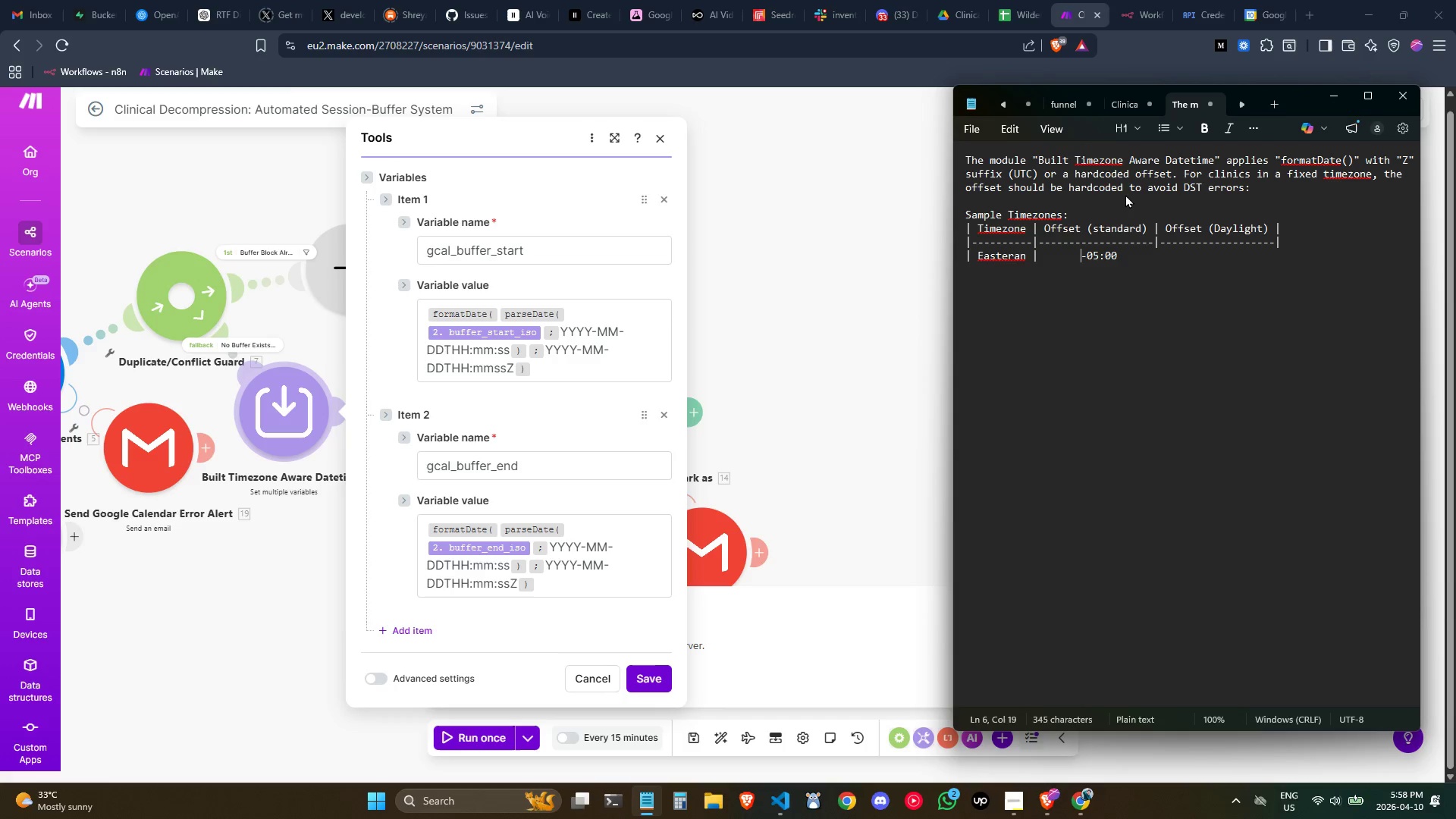 
key(Space)
 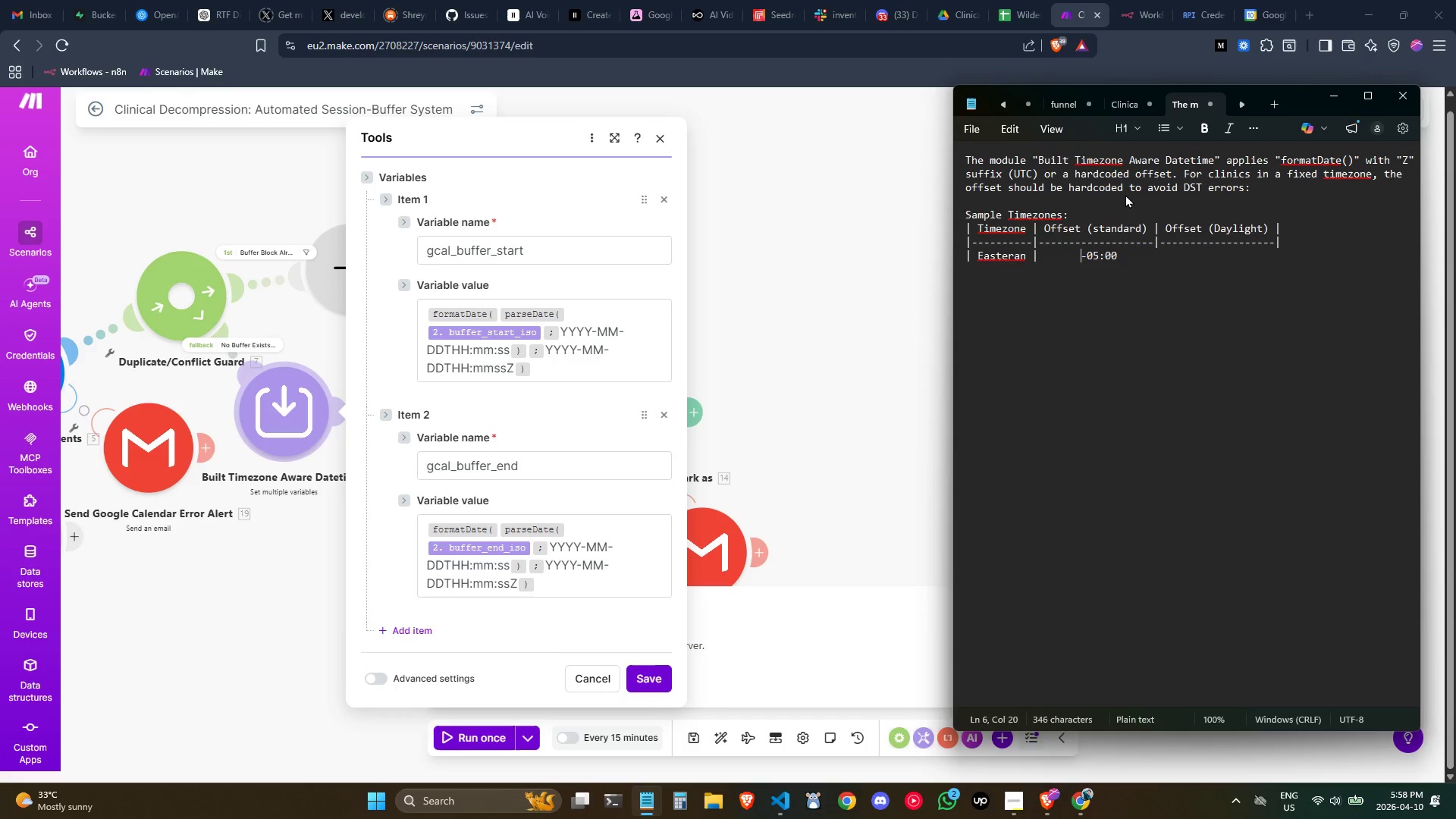 
key(ArrowRight)
 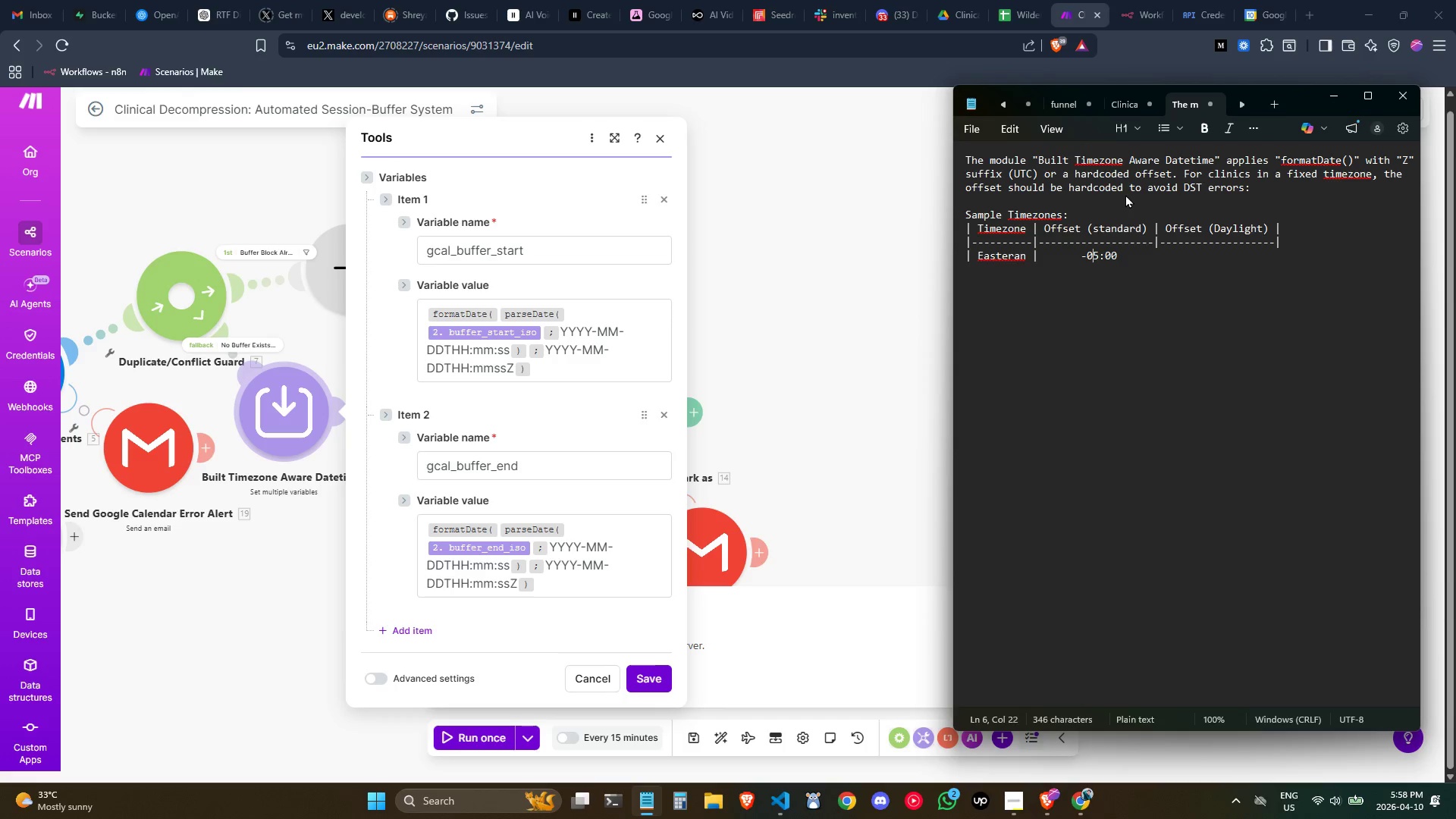 
hold_key(key=ArrowRight, duration=0.77)
 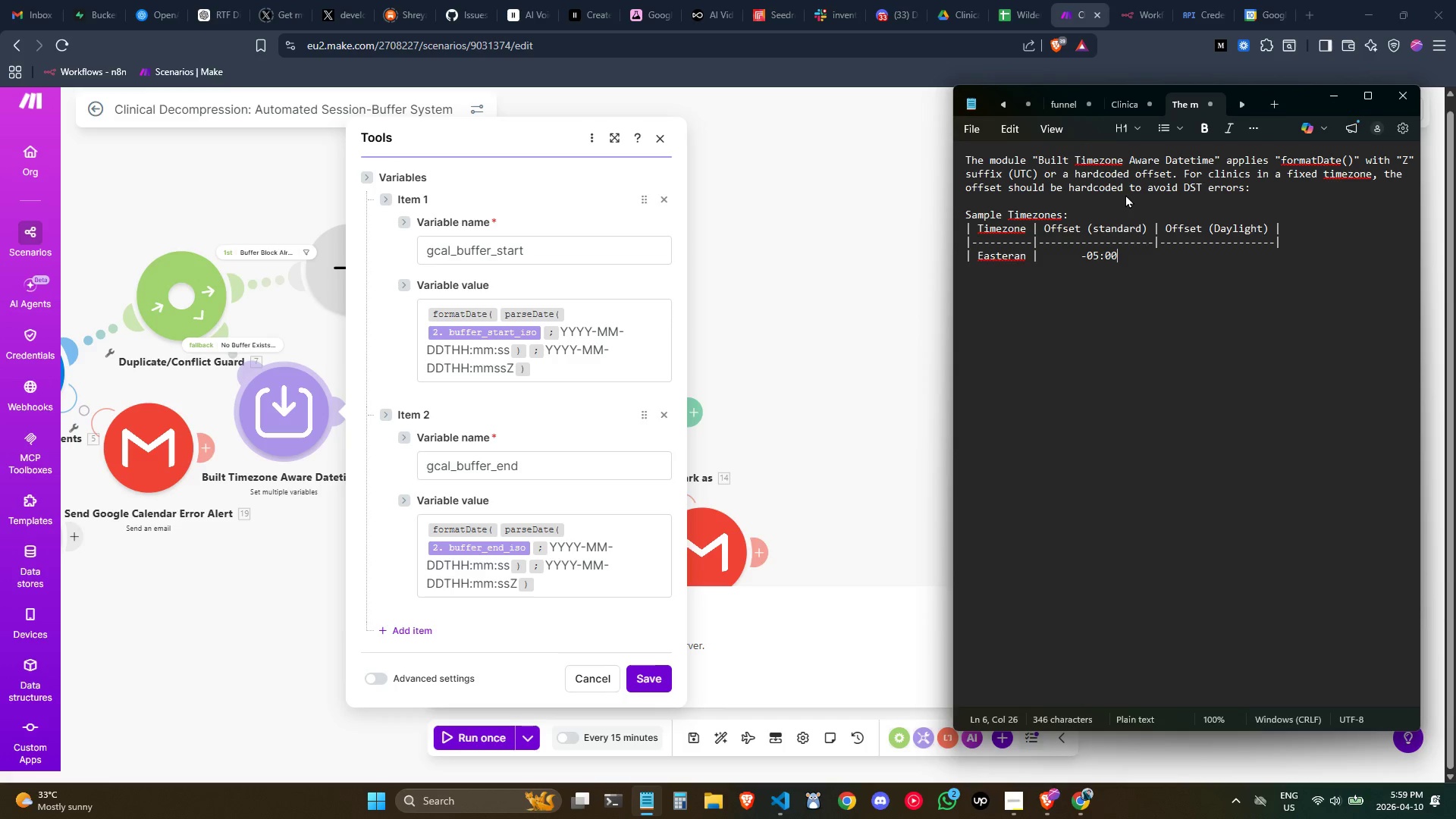 
key(ArrowRight)
 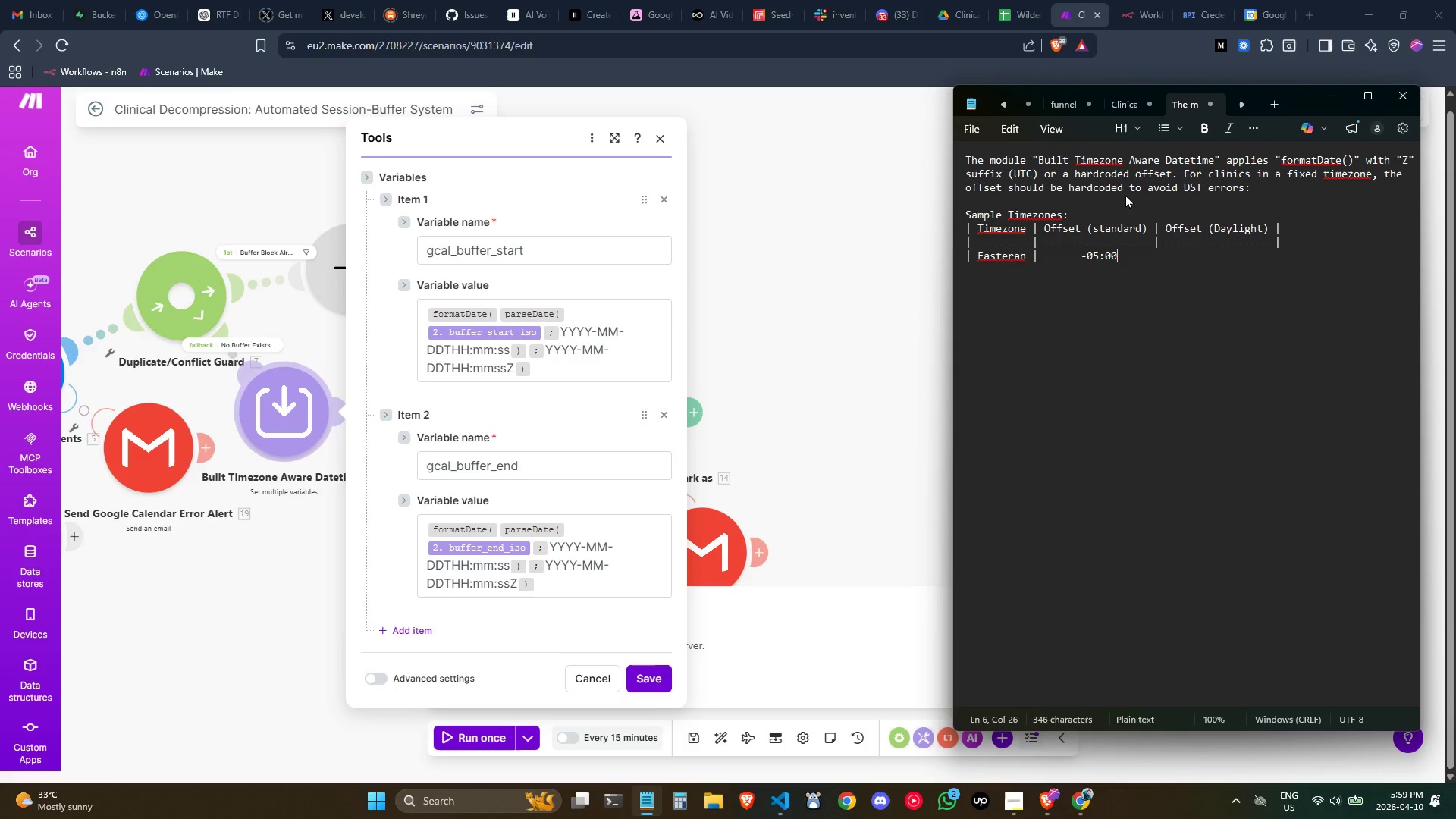 
key(ArrowRight)
 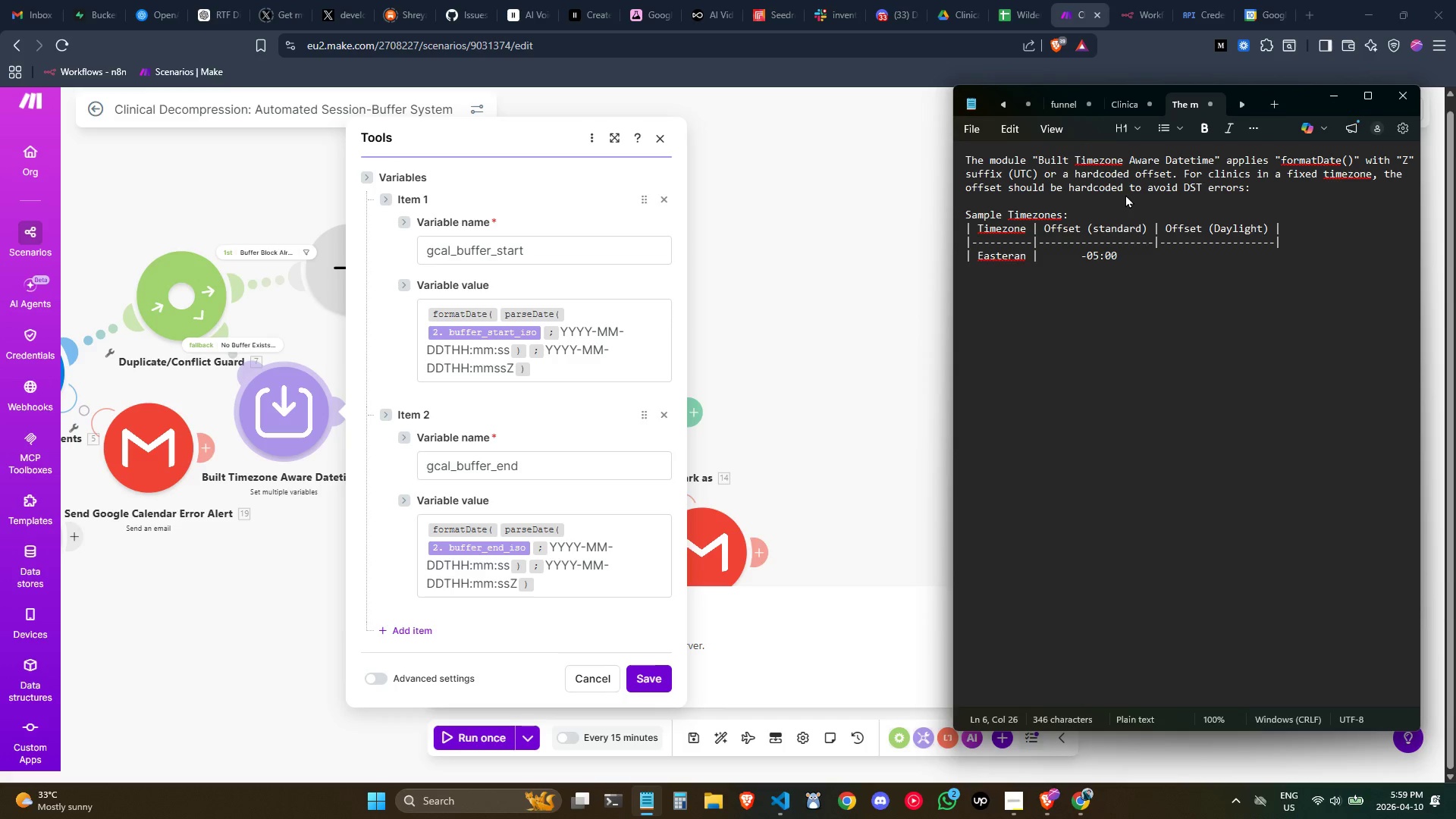 
key(ArrowRight)
 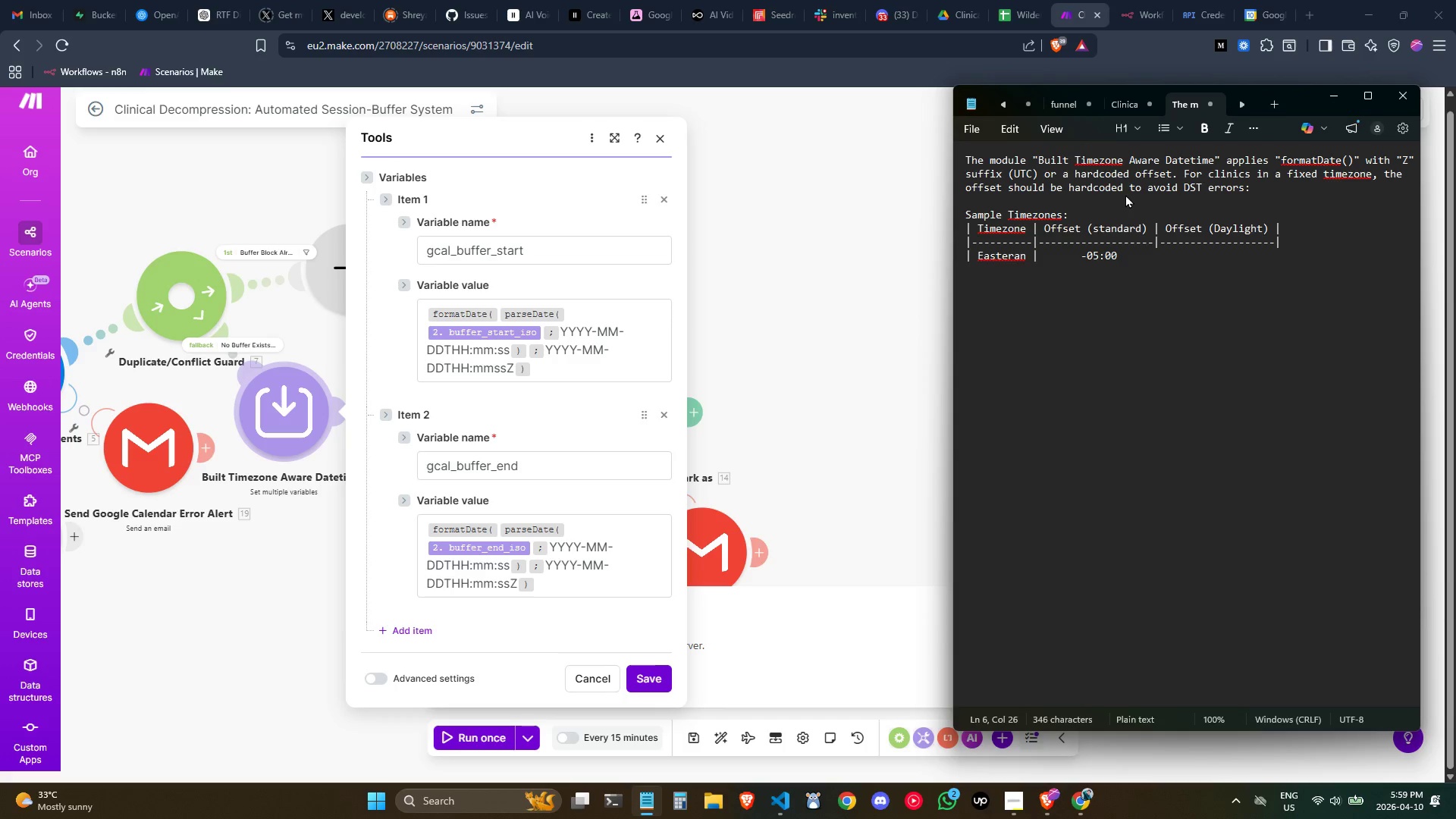 
key(ArrowRight)
 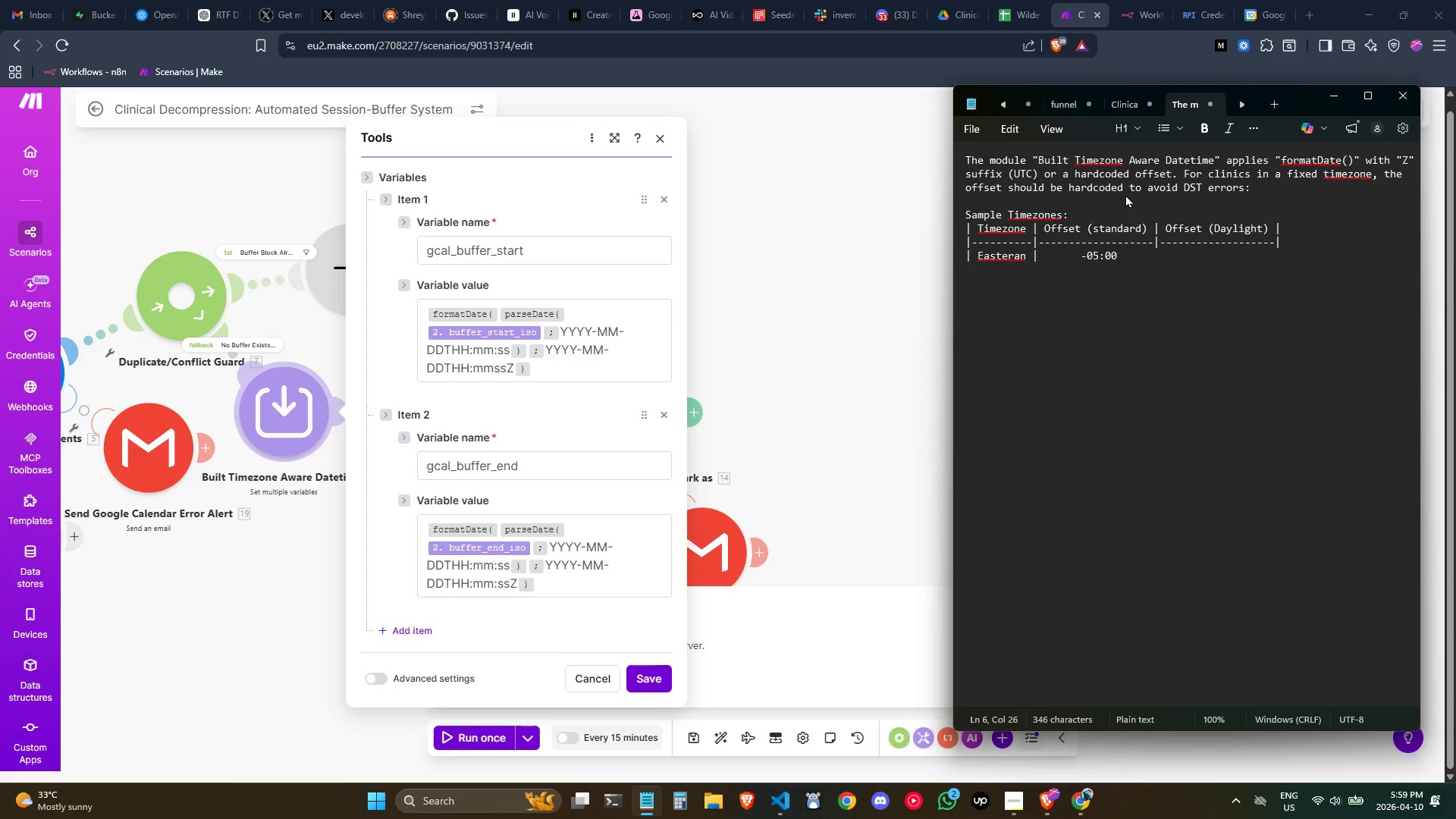 
key(ArrowRight)
 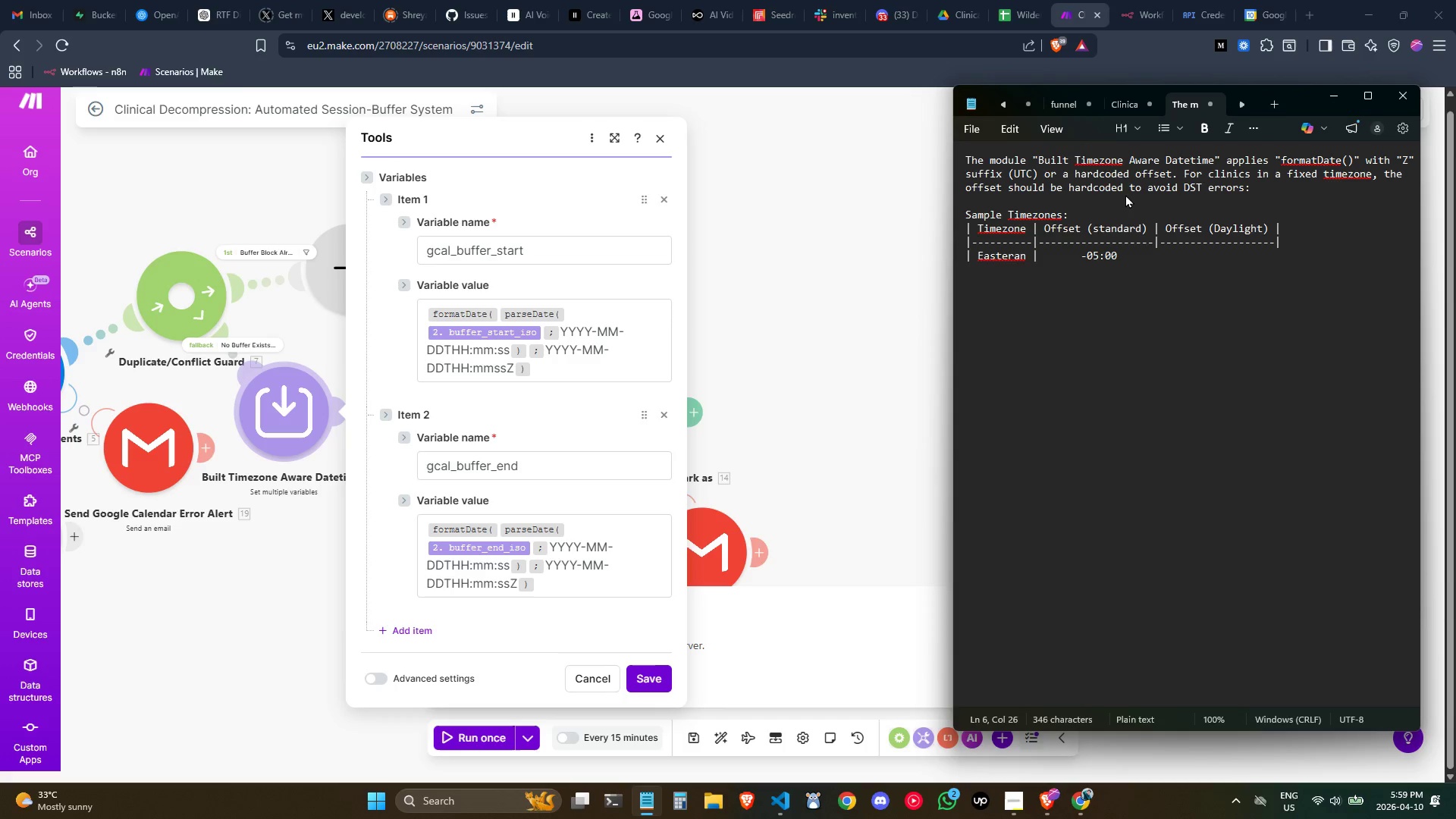 
key(ArrowRight)
 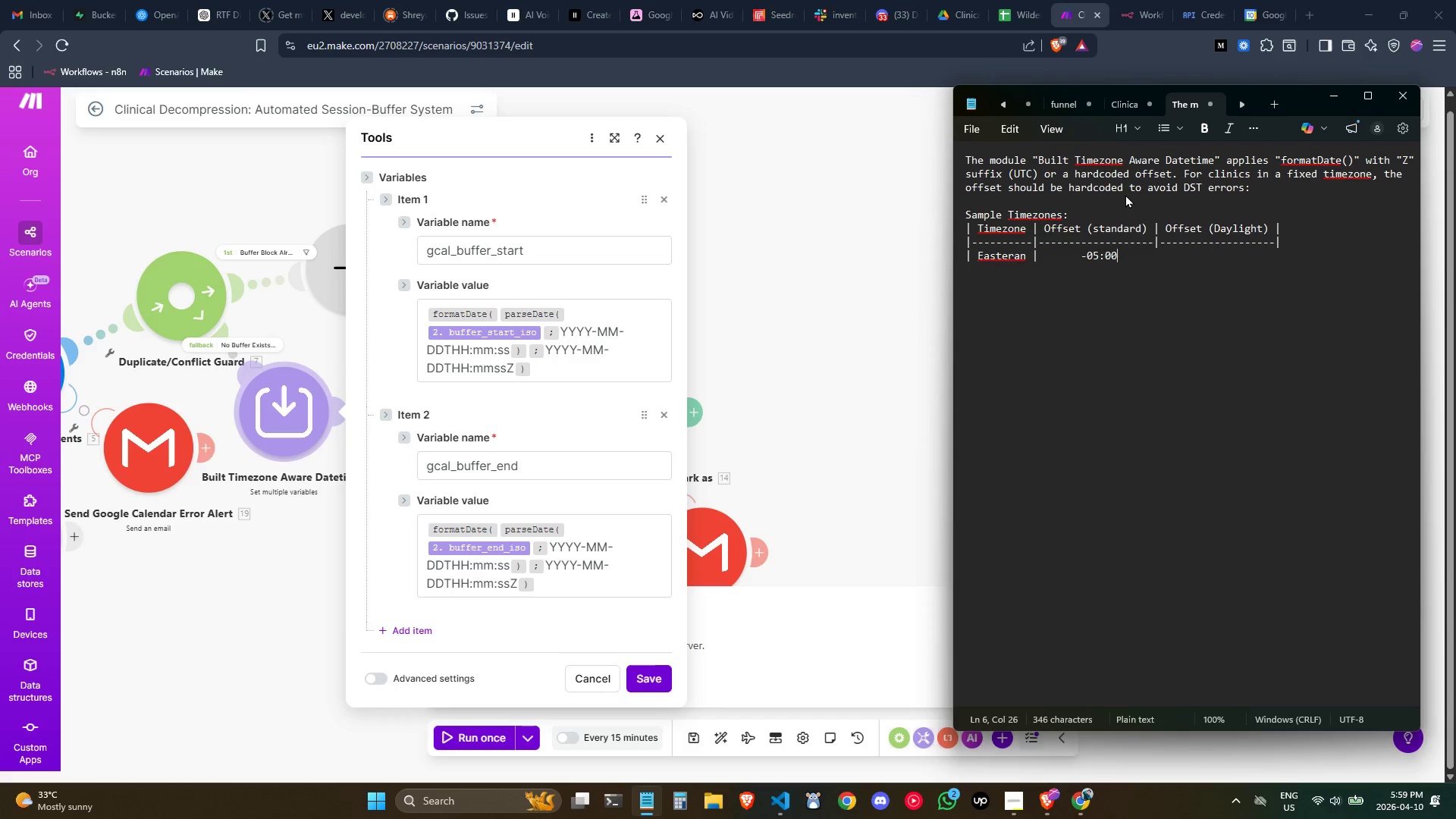 
key(ArrowRight)
 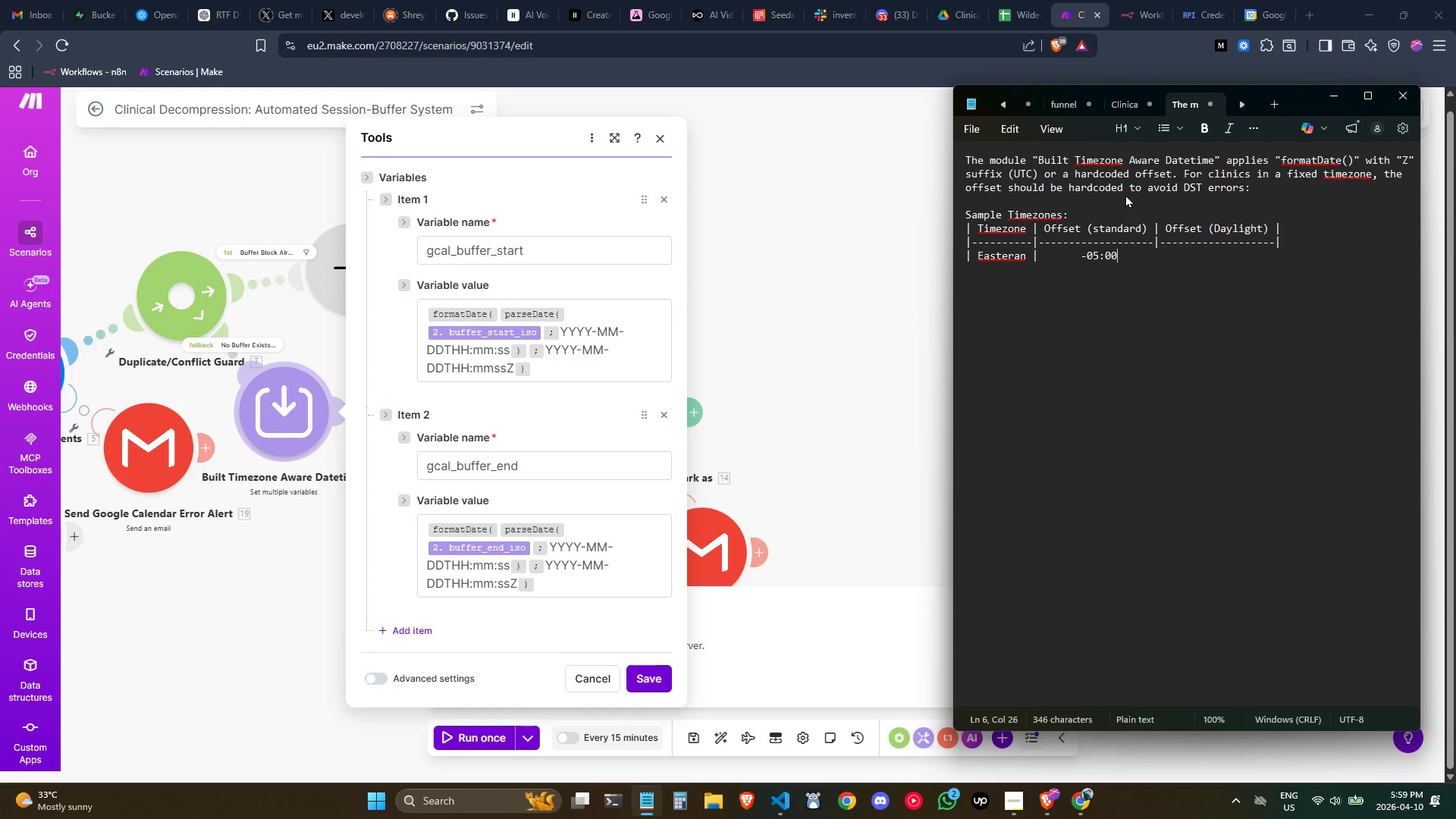 
key(ArrowRight)
 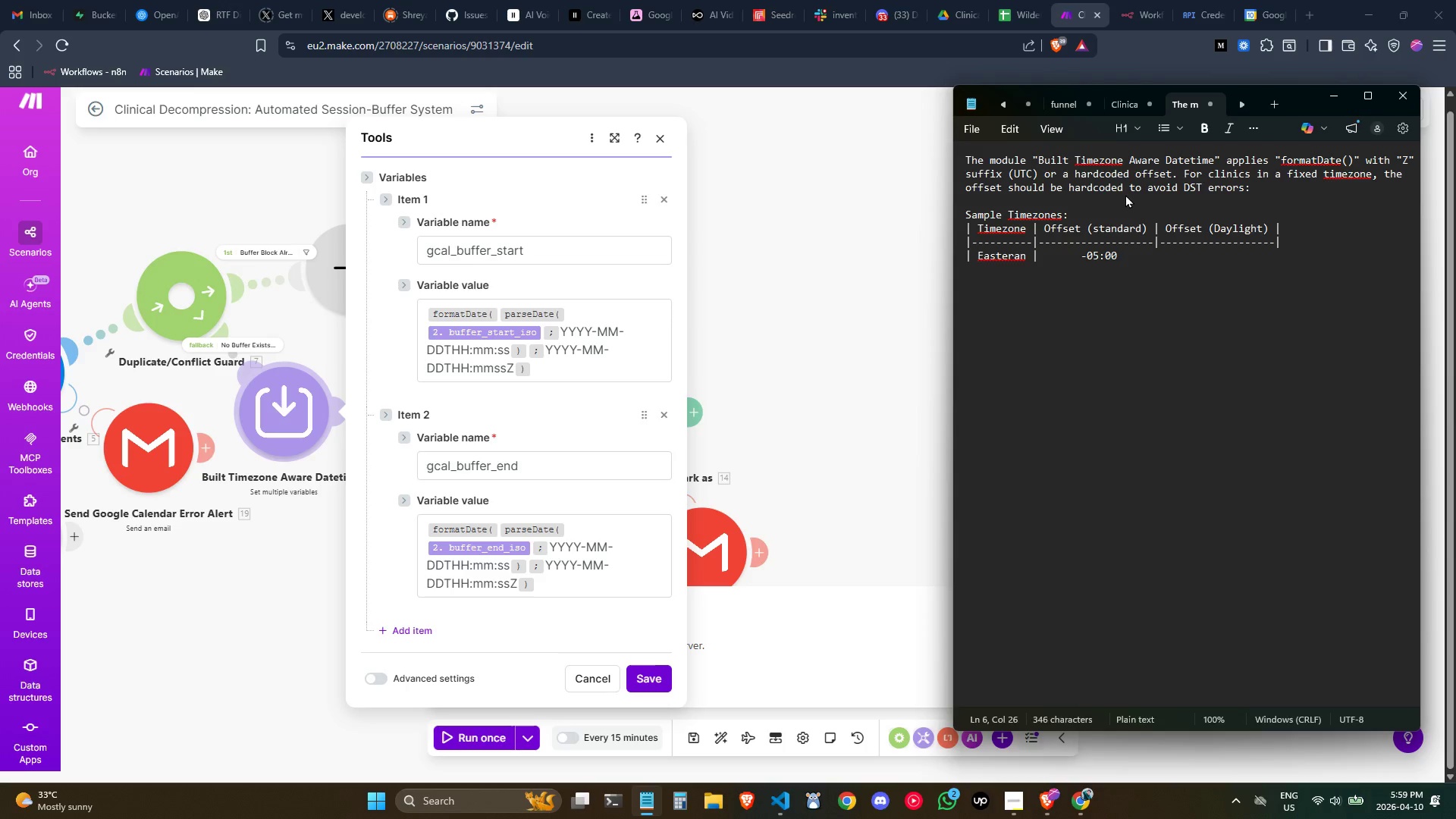 
key(ArrowRight)
 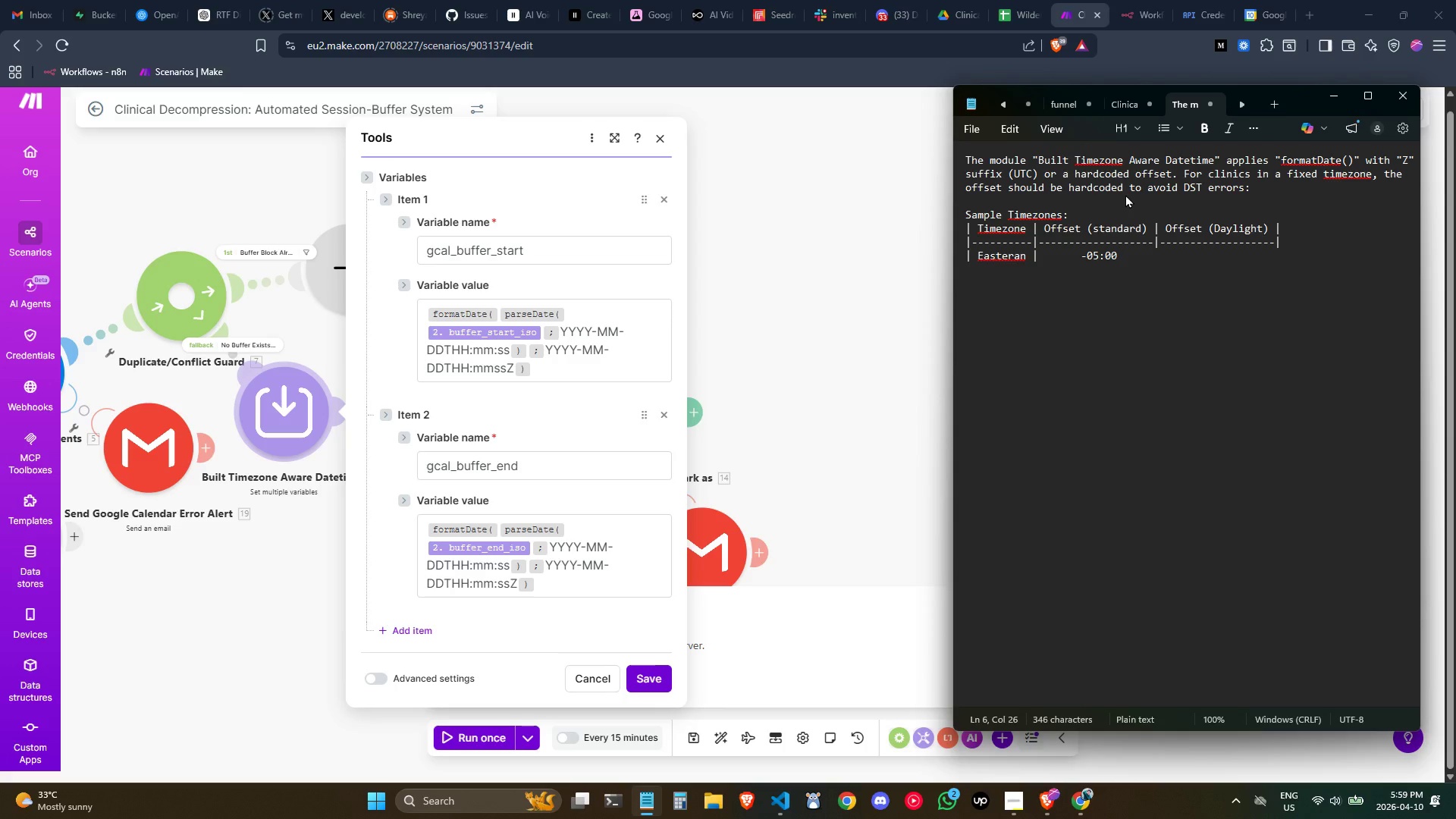 
key(ArrowRight)
 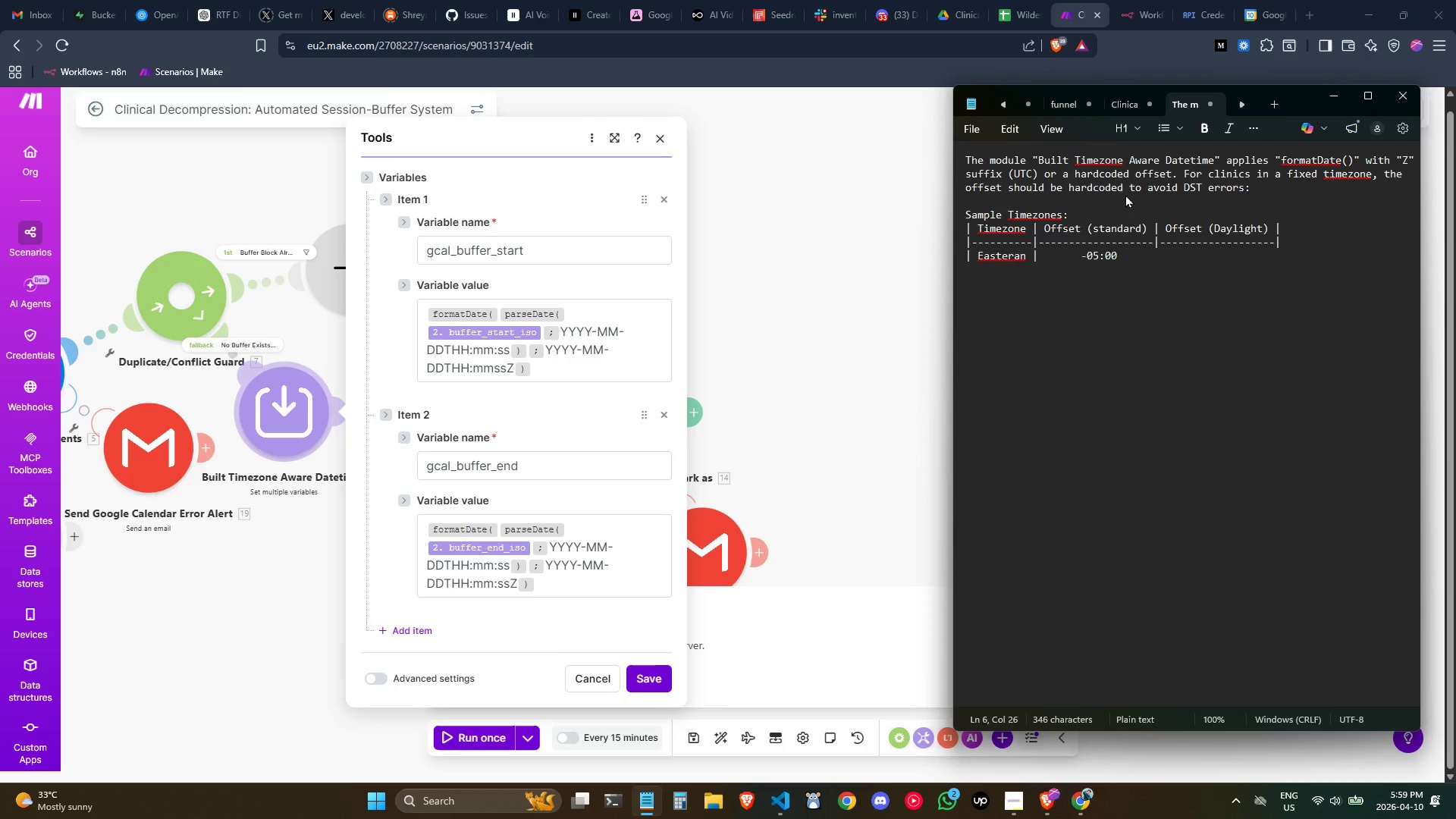 
key(ArrowRight)
 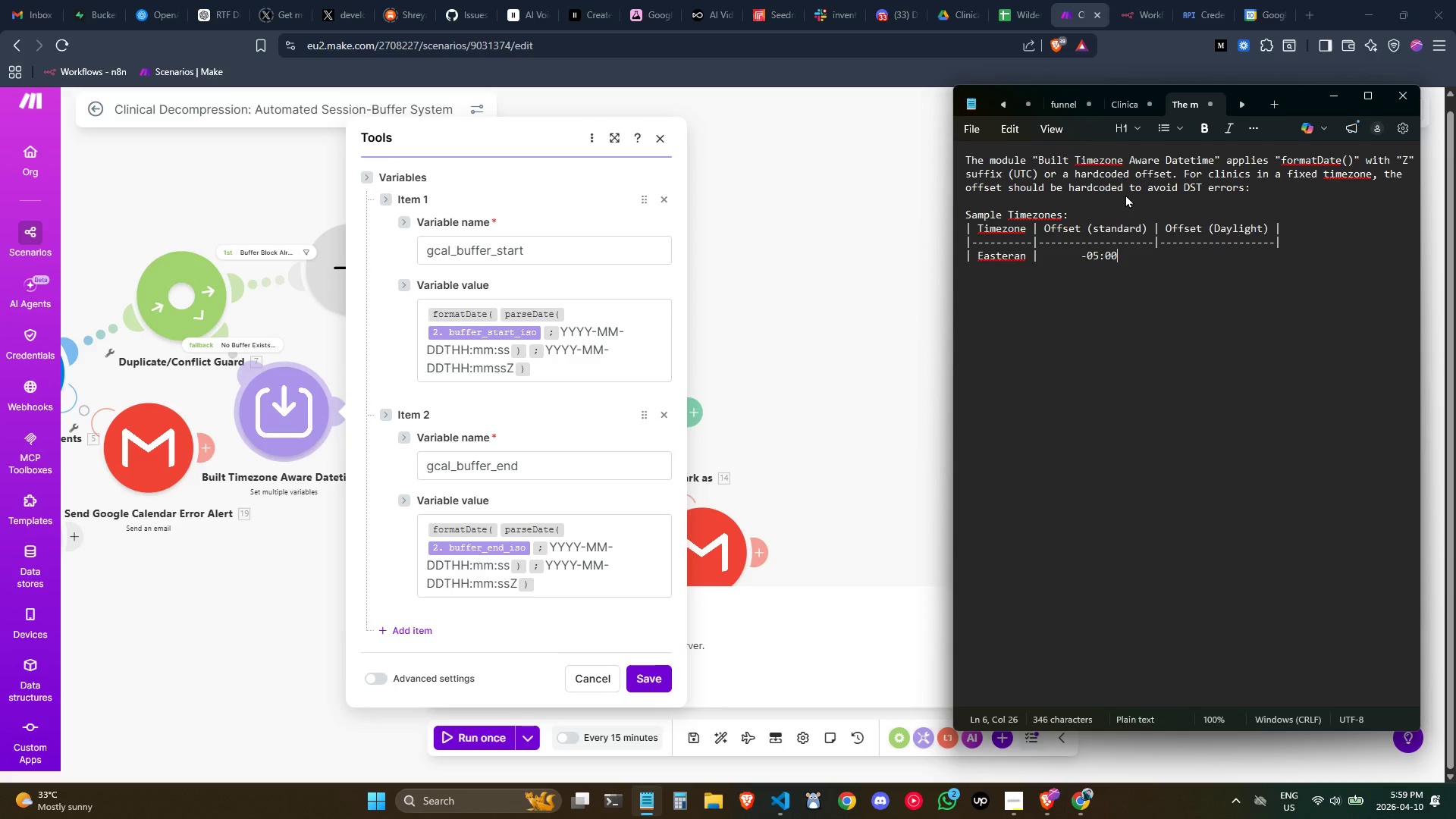 
key(Space)
 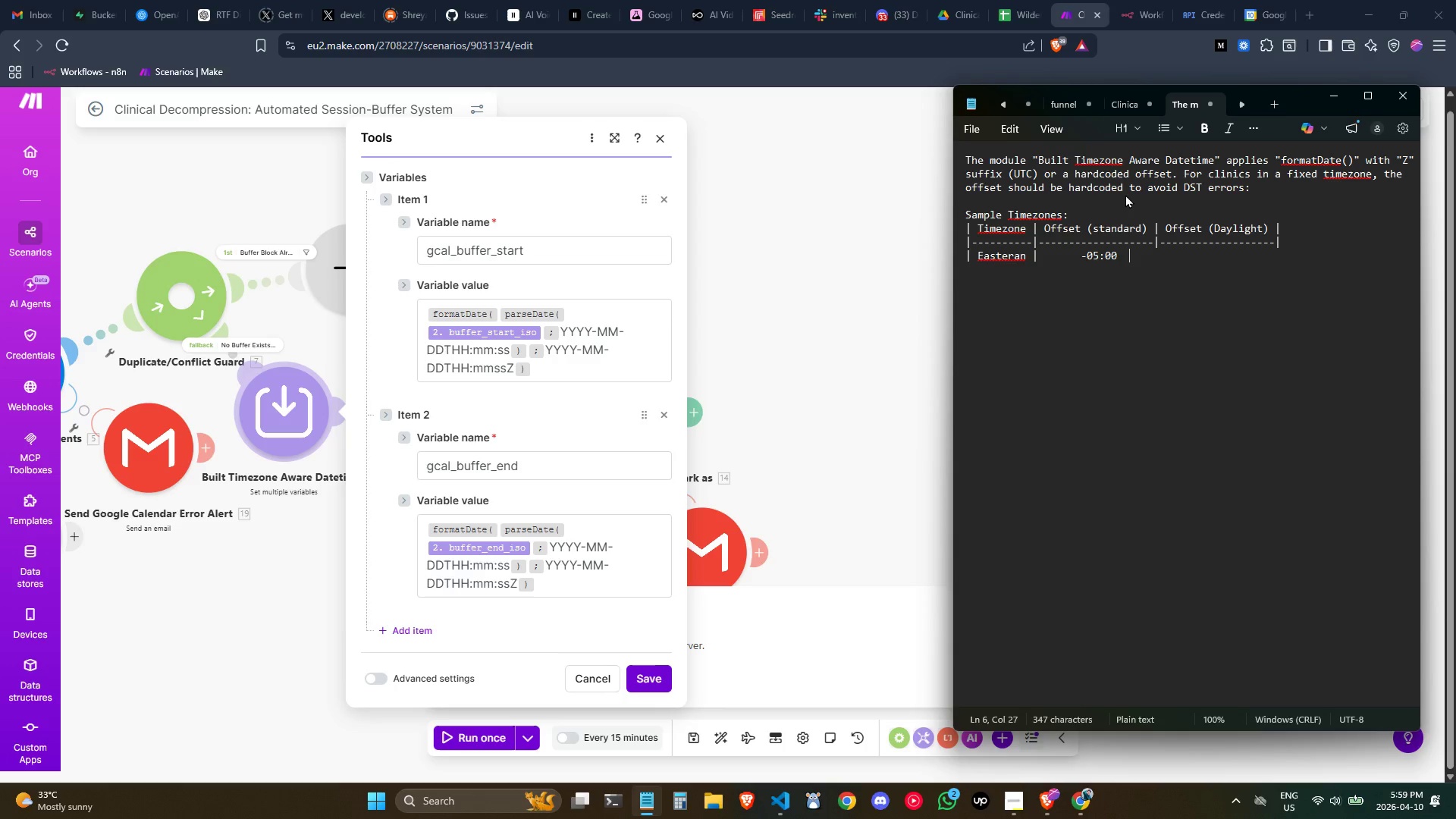 
key(Space)
 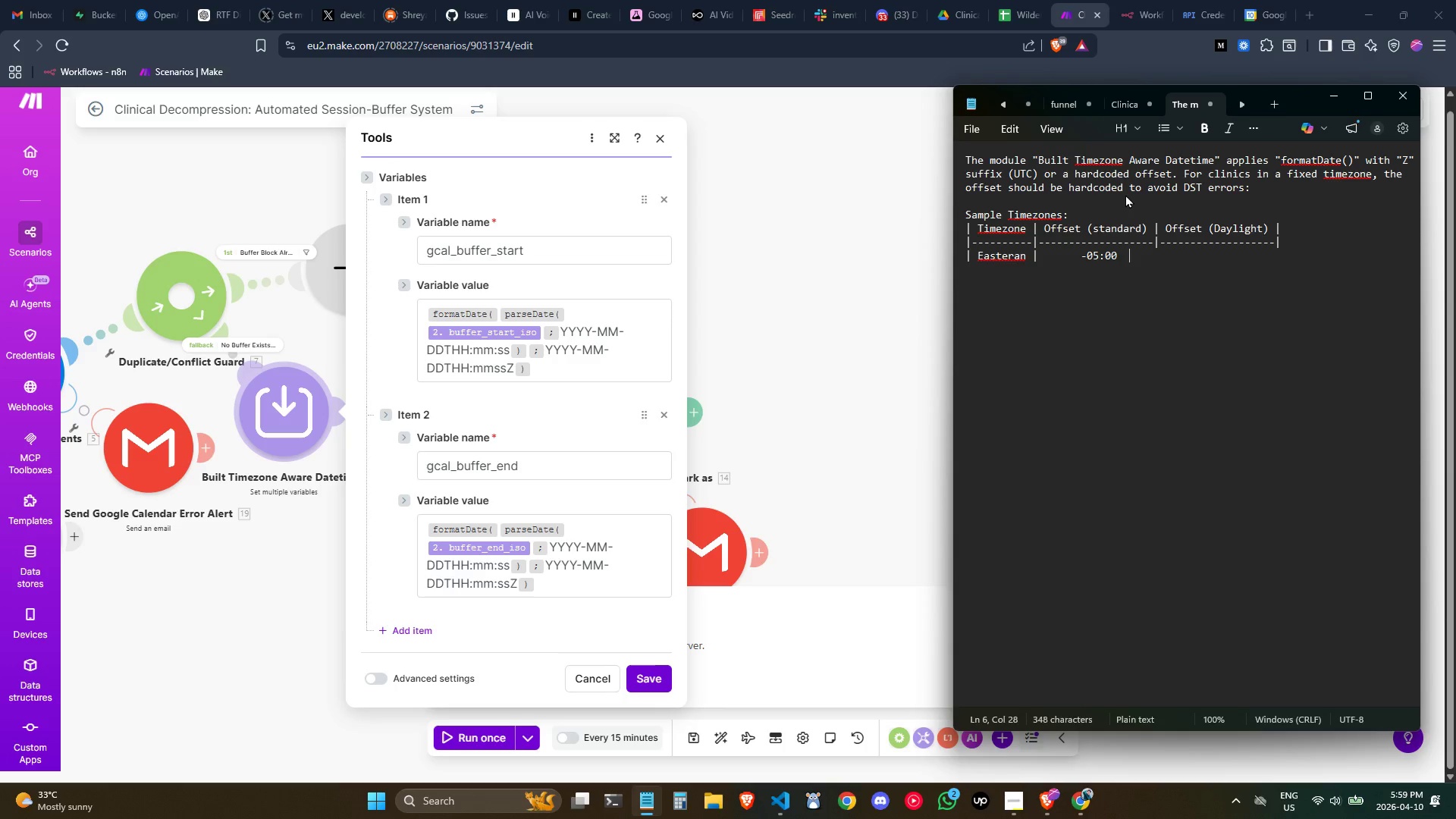 
key(Space)
 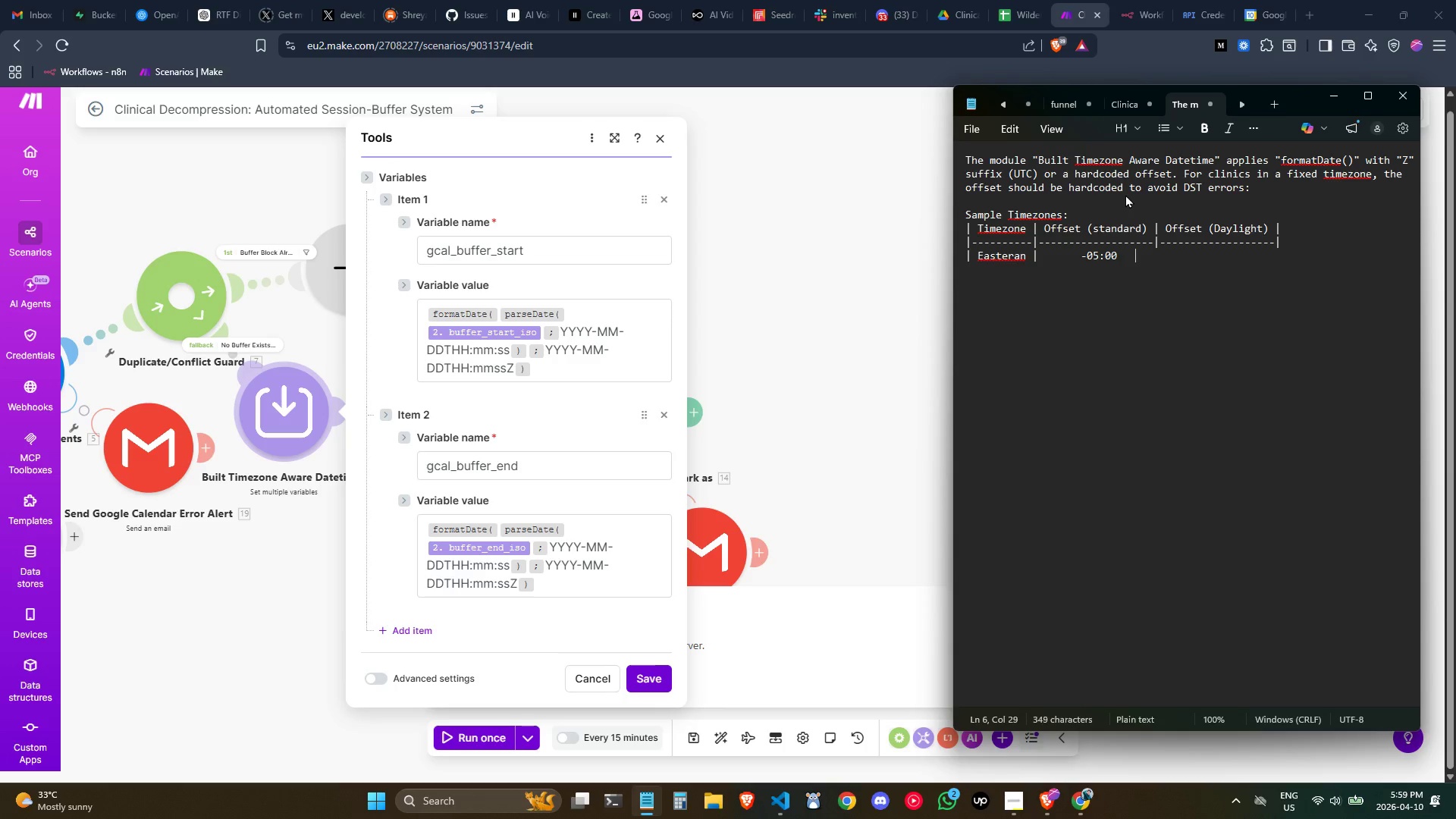 
key(Space)
 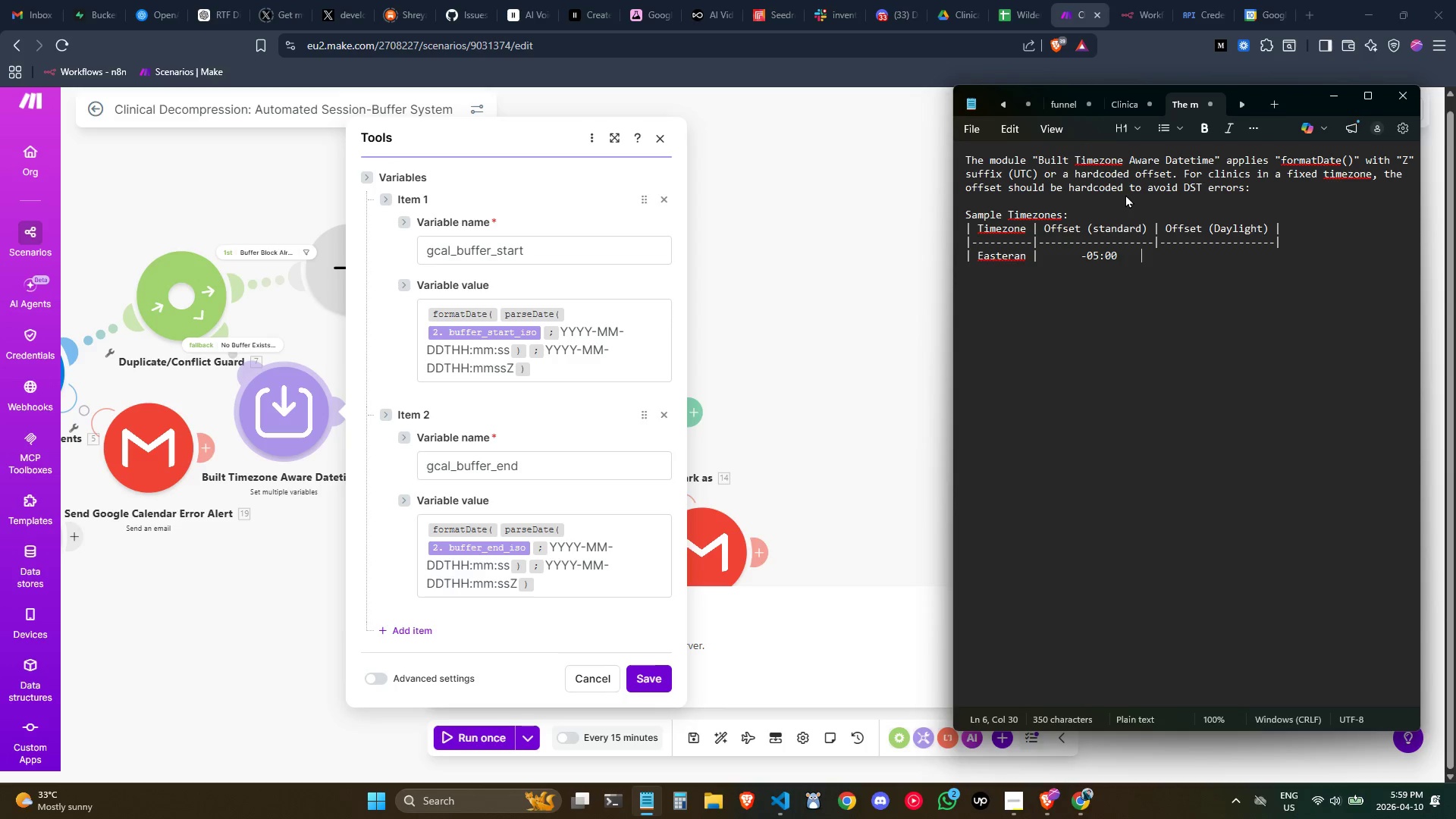 
key(Space)
 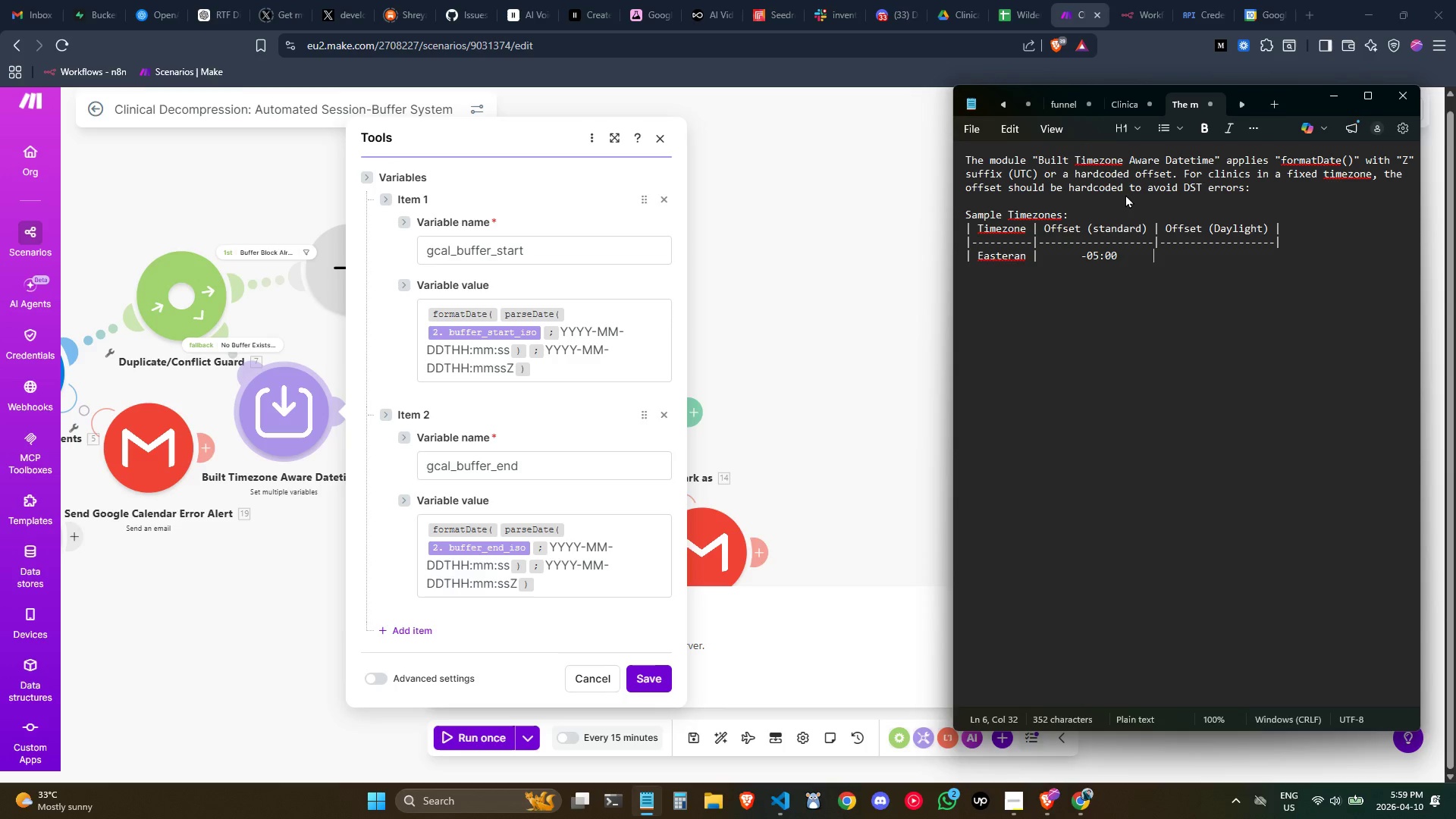 
key(Space)
 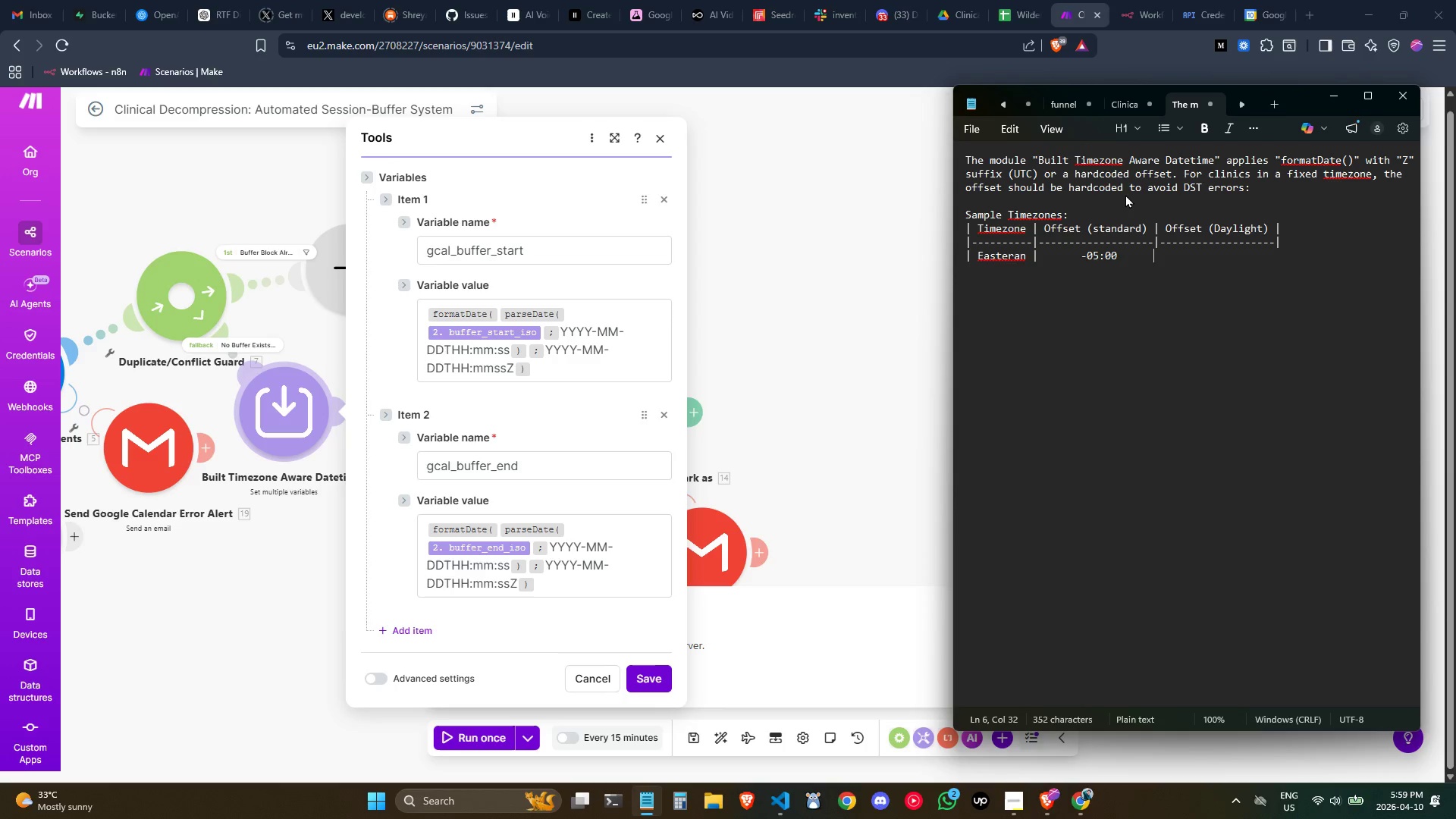 
key(Space)
 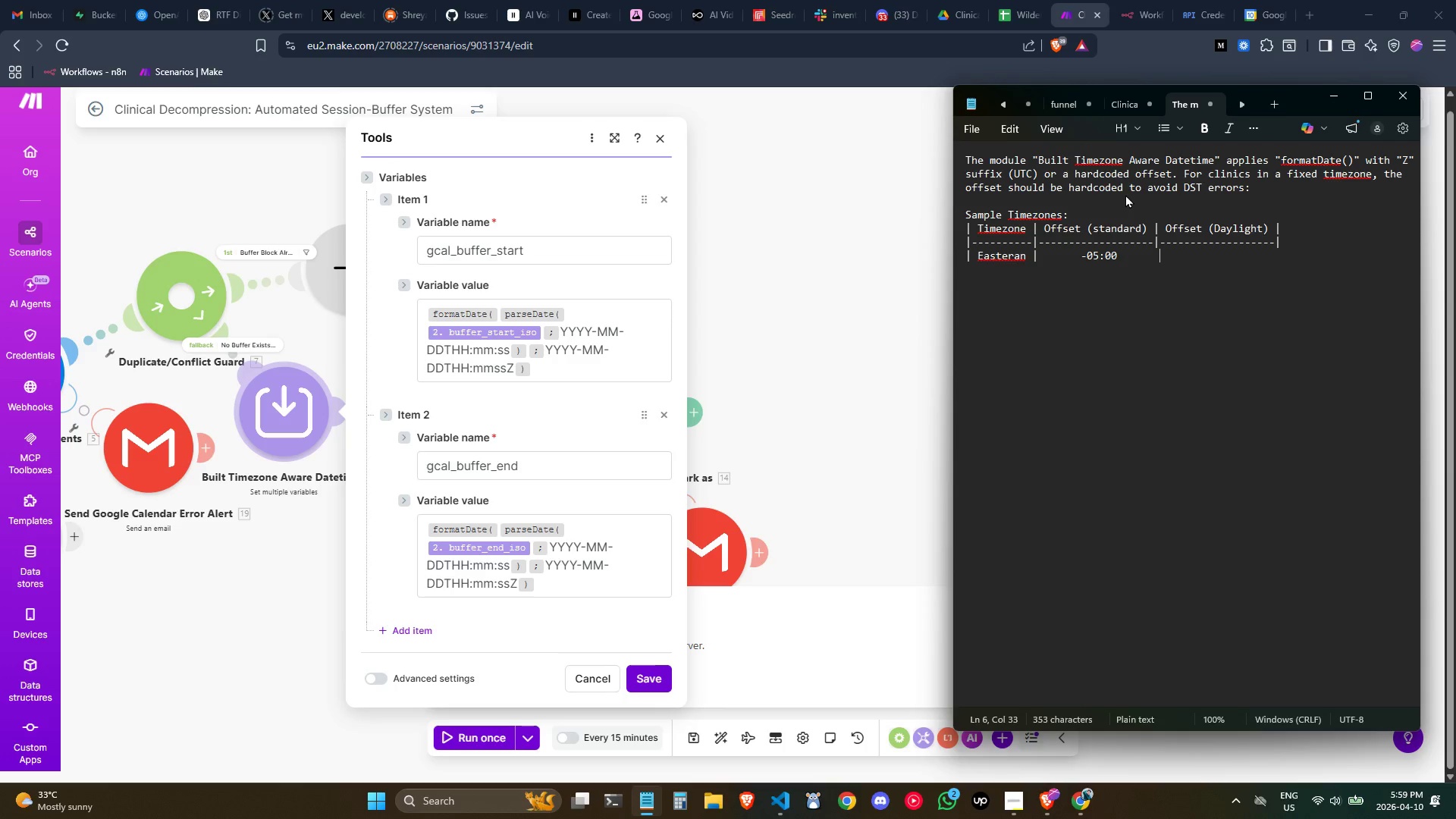 
key(Shift+ShiftLeft)
 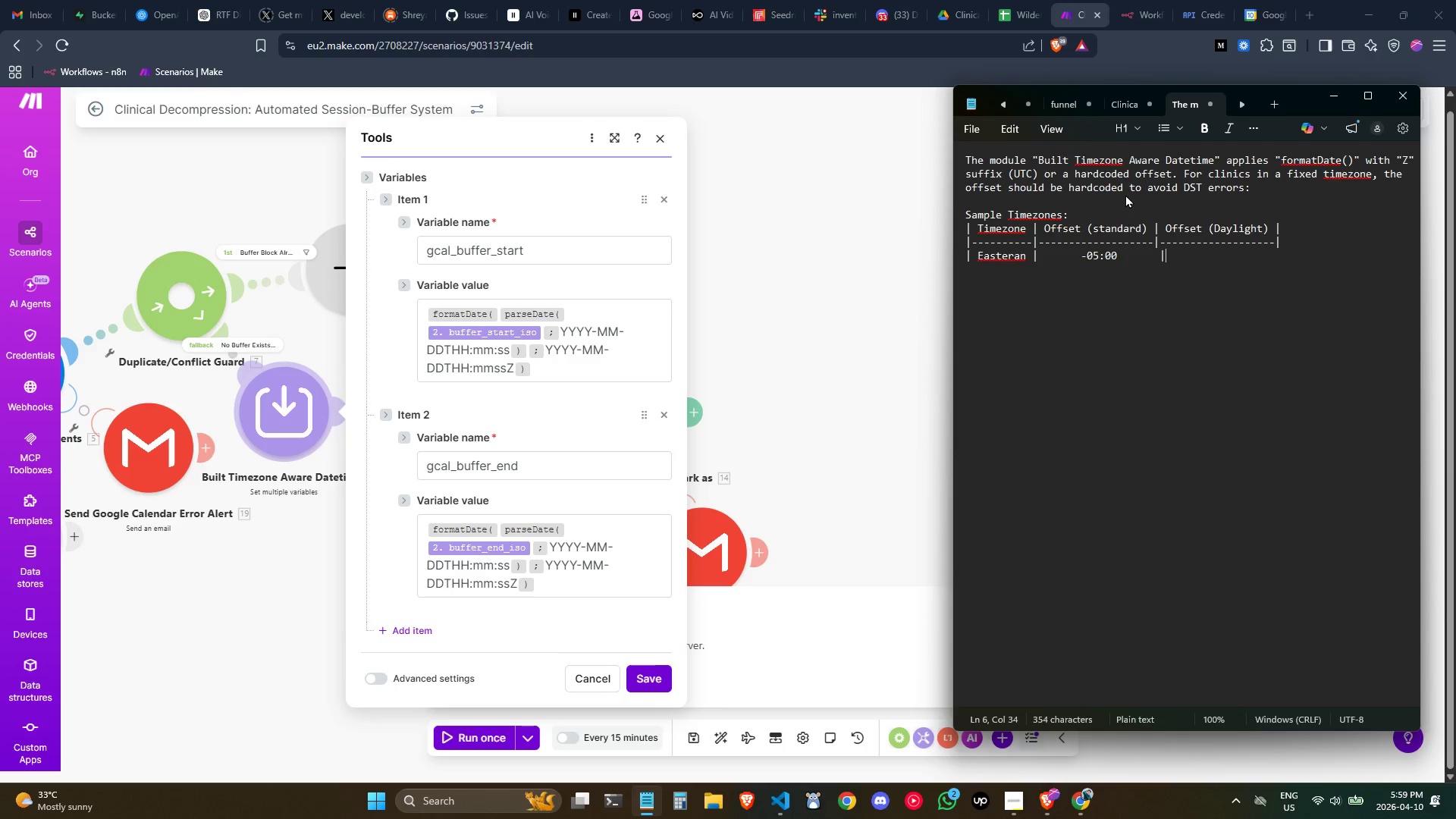 
key(Shift+Backslash)
 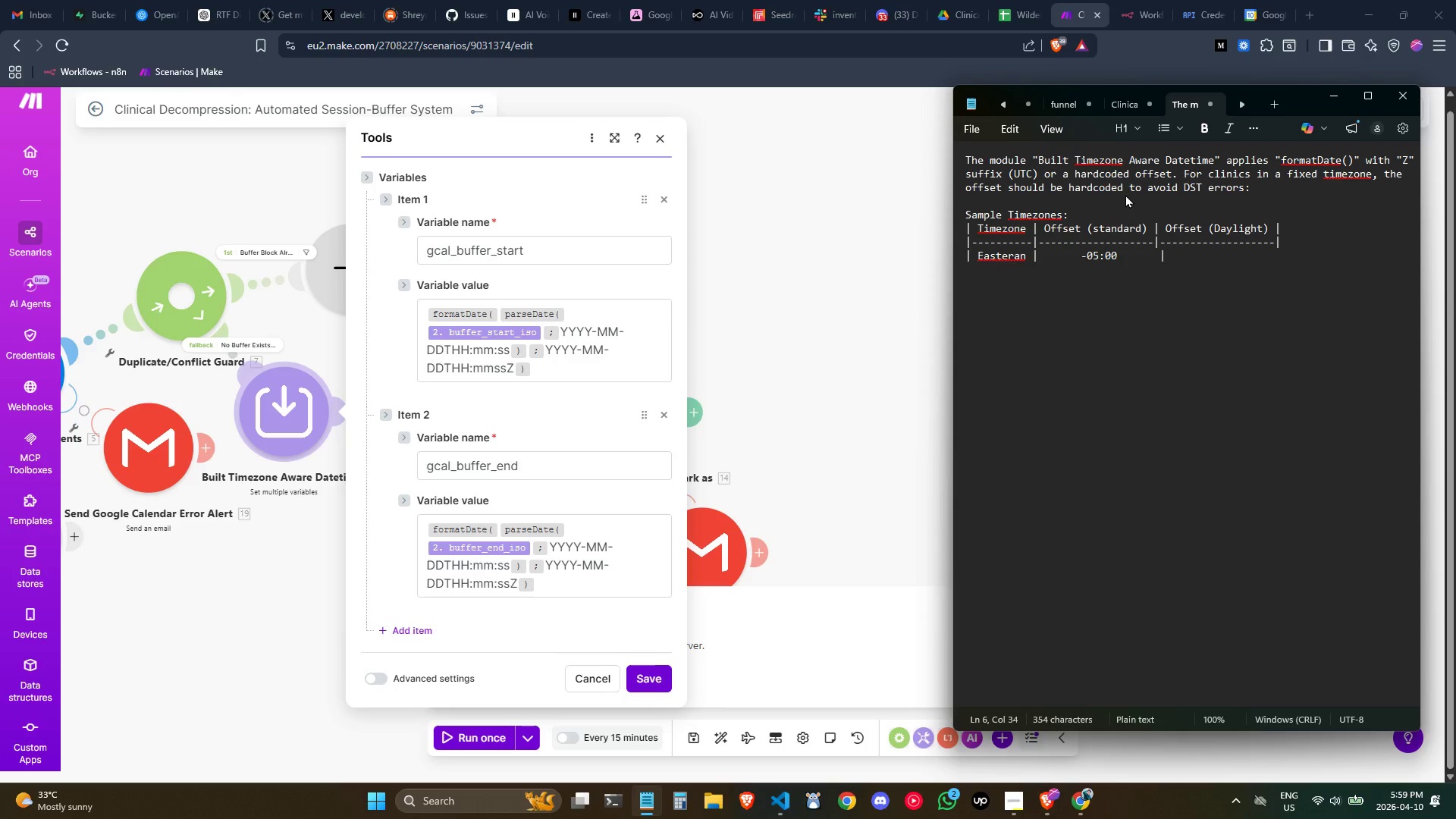 
key(ArrowLeft)
 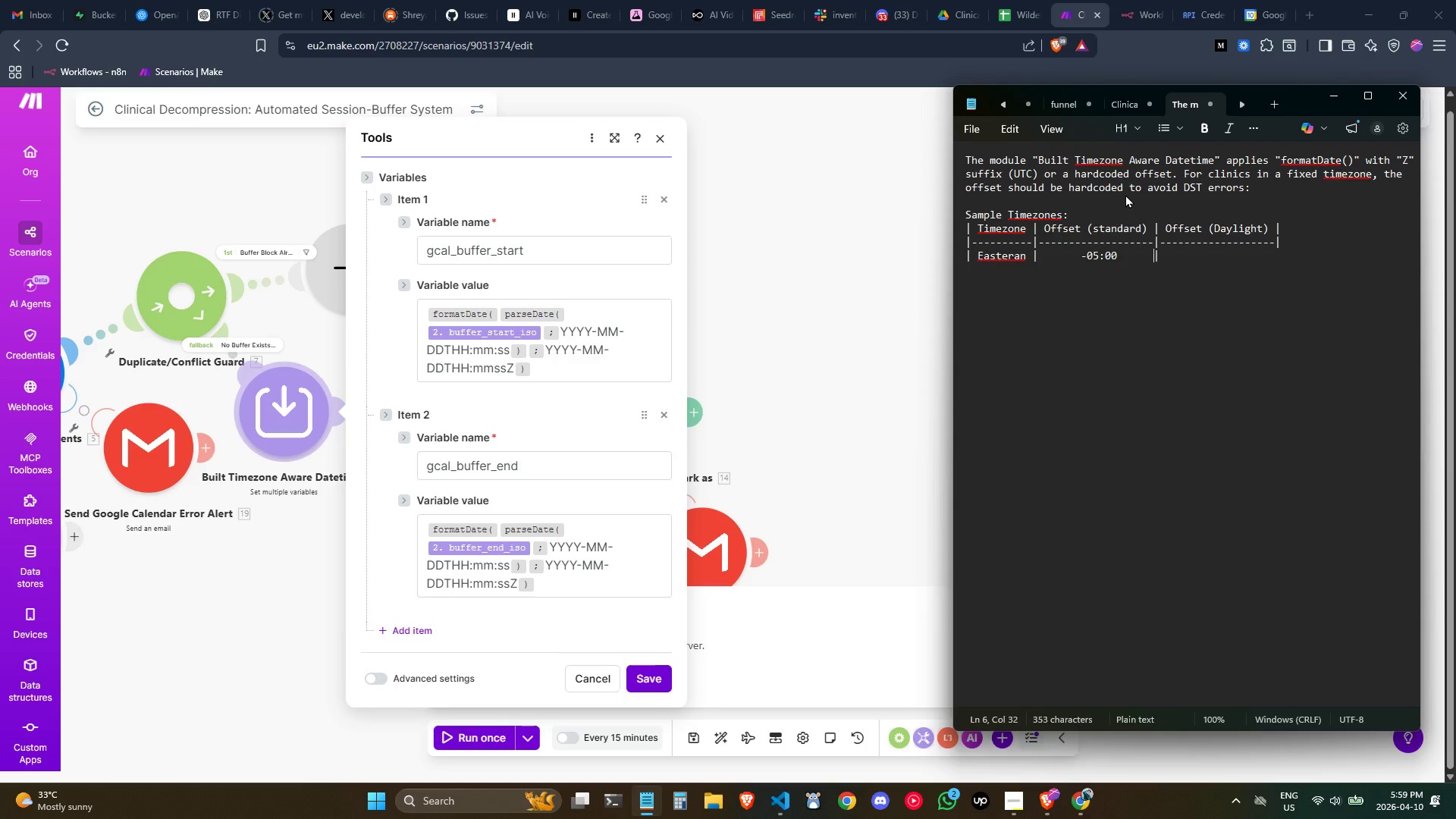 
key(Backspace)
 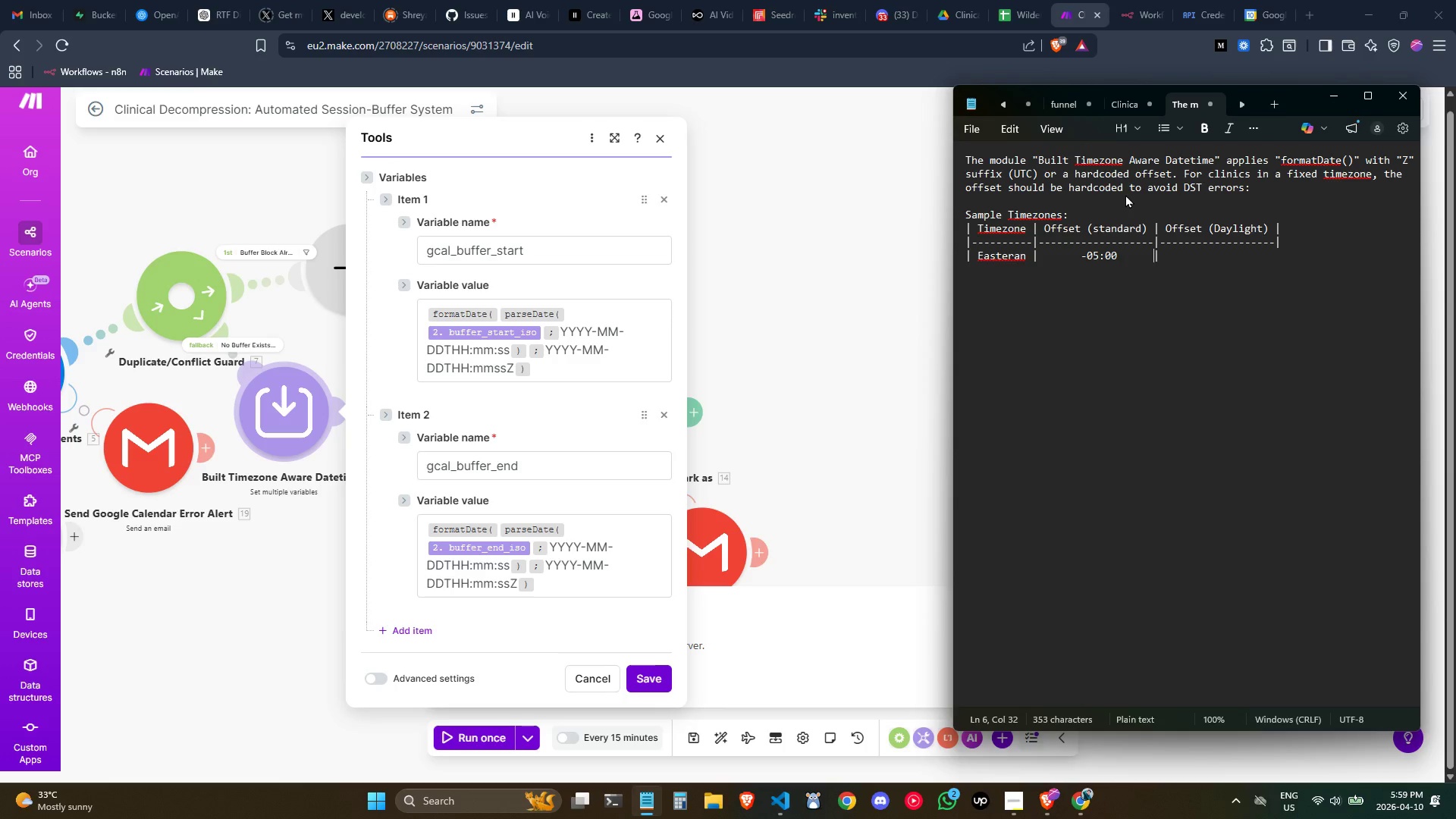 
key(ArrowRight)
 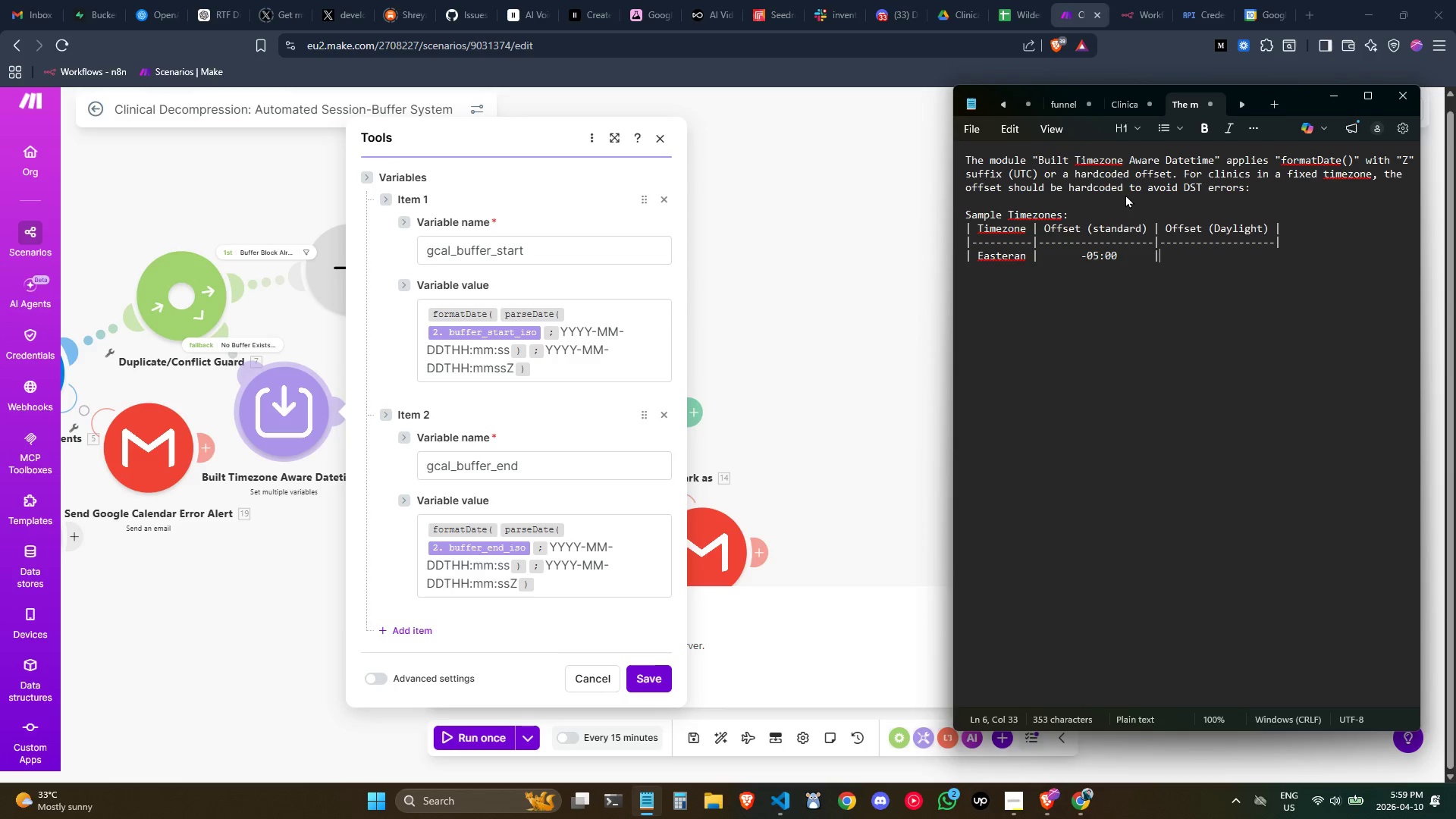 
key(ArrowRight)
 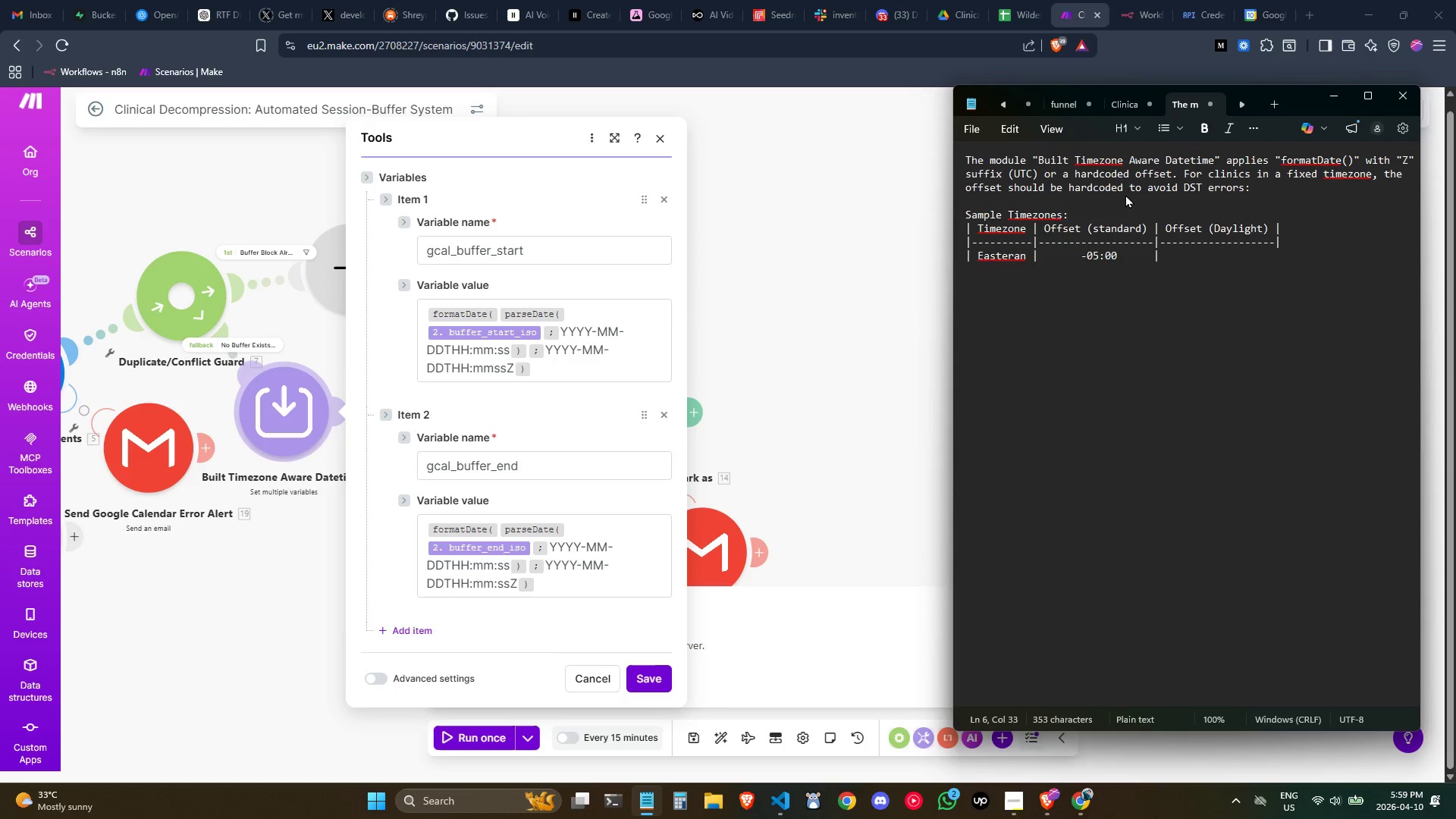 
type(       -04:00)
 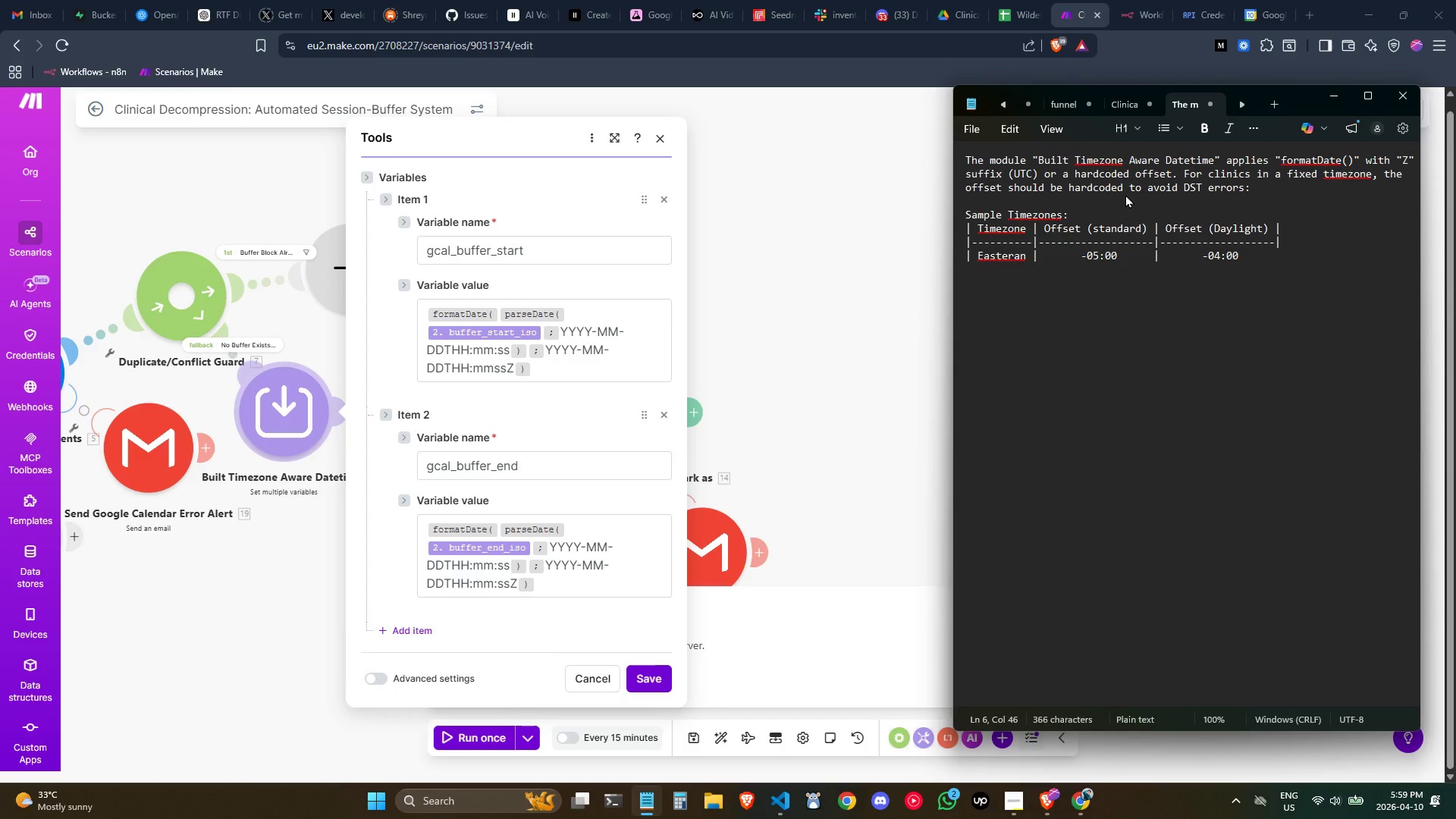 
key(ArrowRight)
 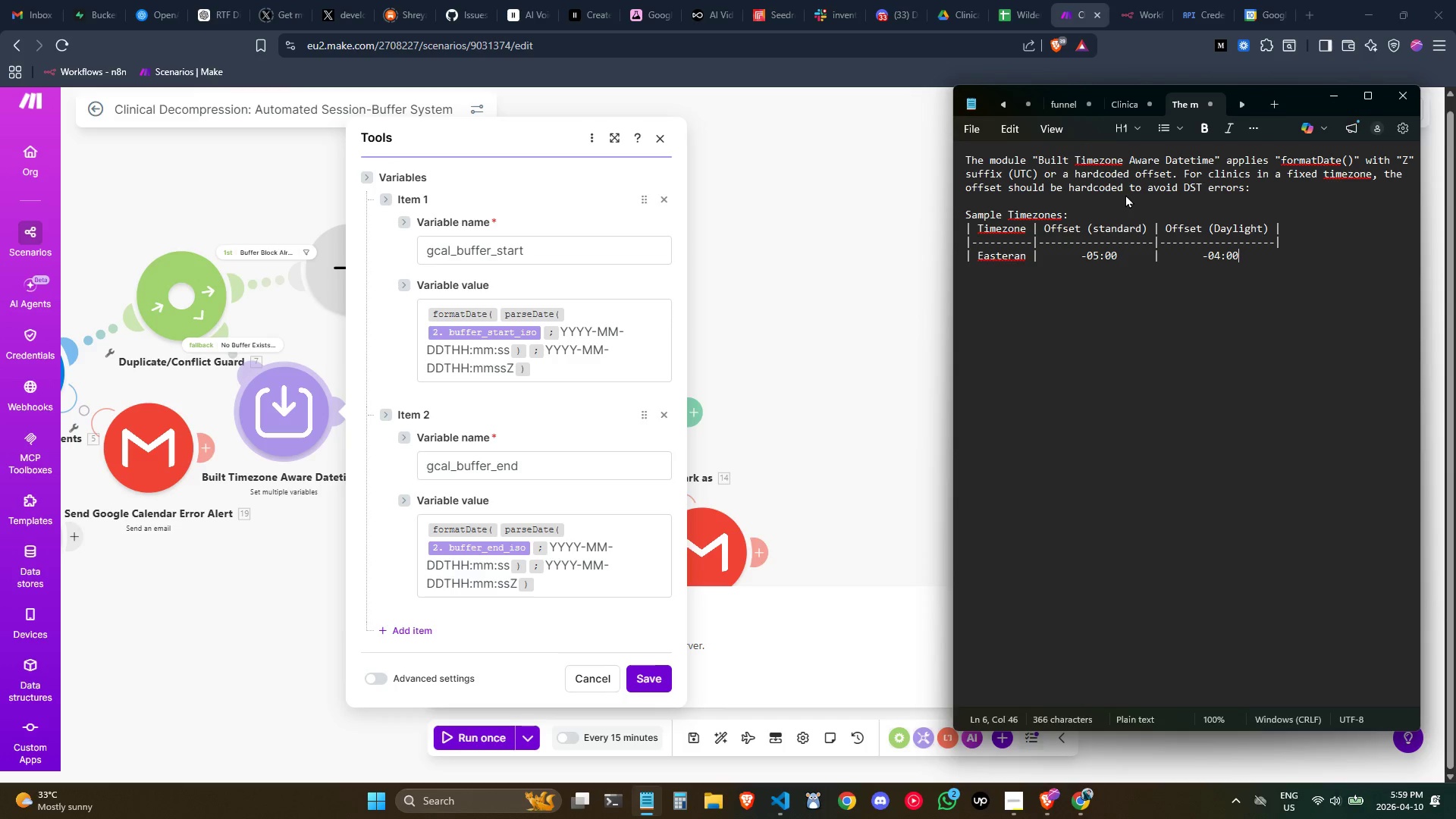 
key(ArrowRight)
 